 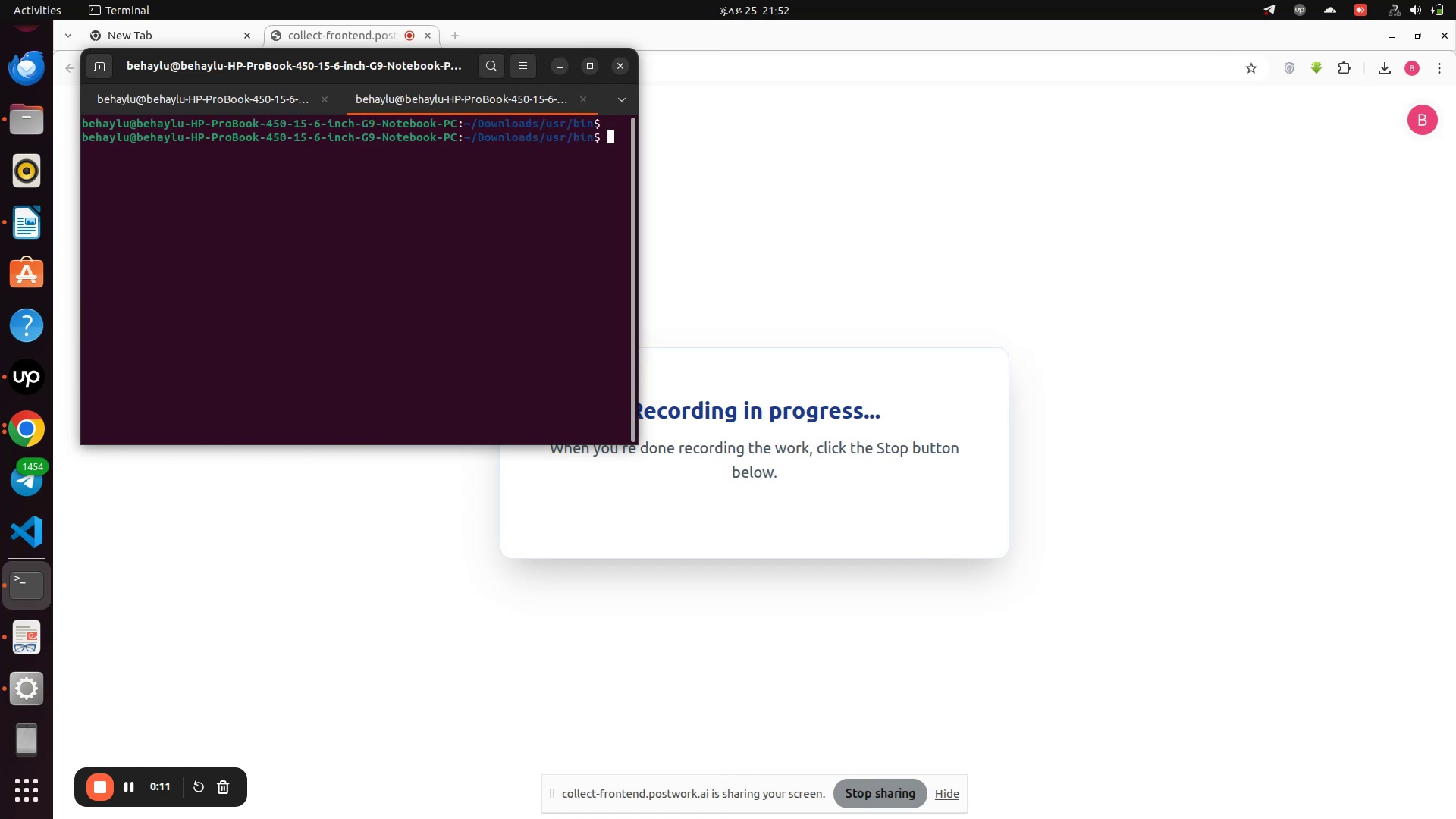 
type(cd)
 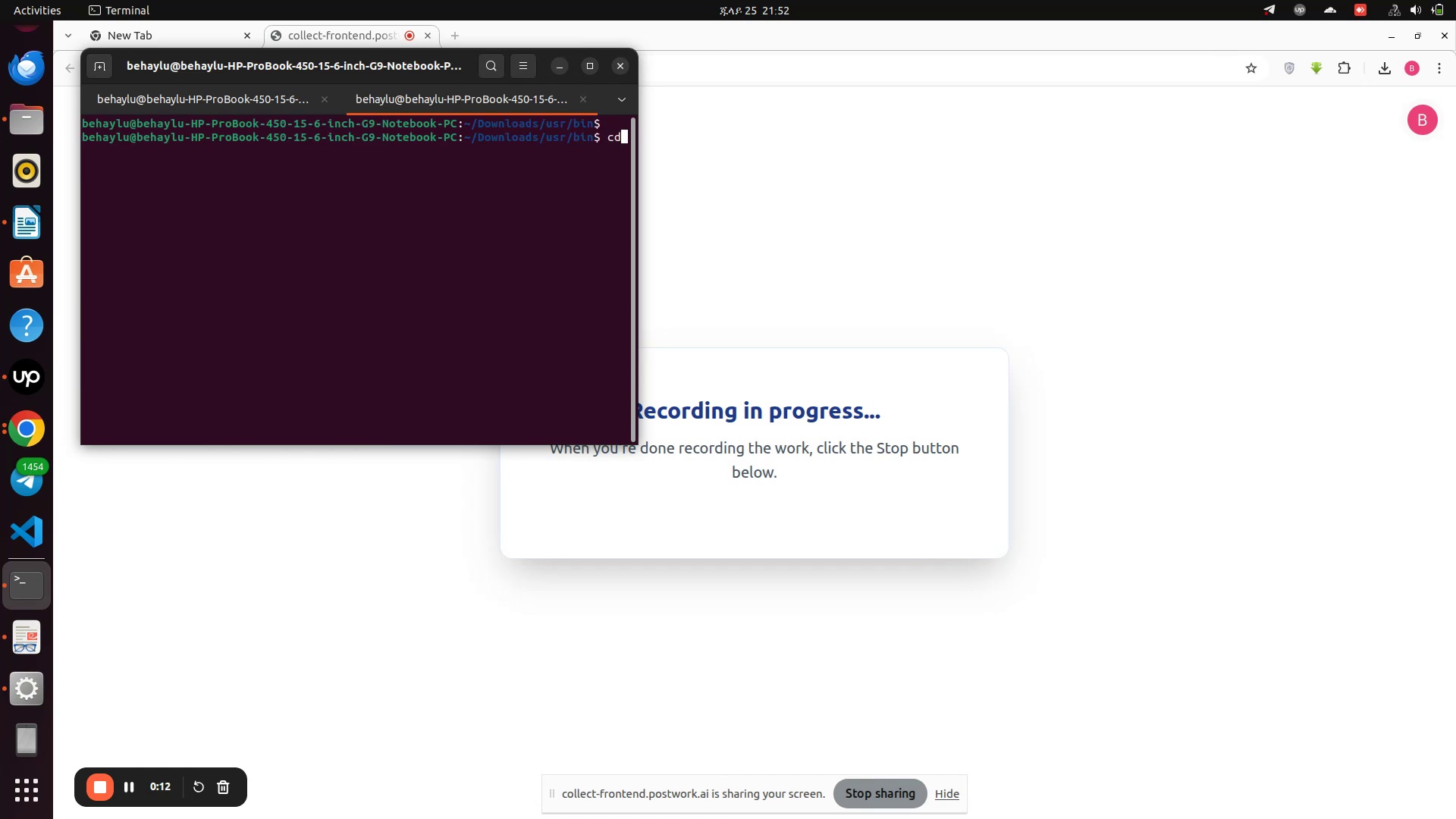 
key(Enter)
 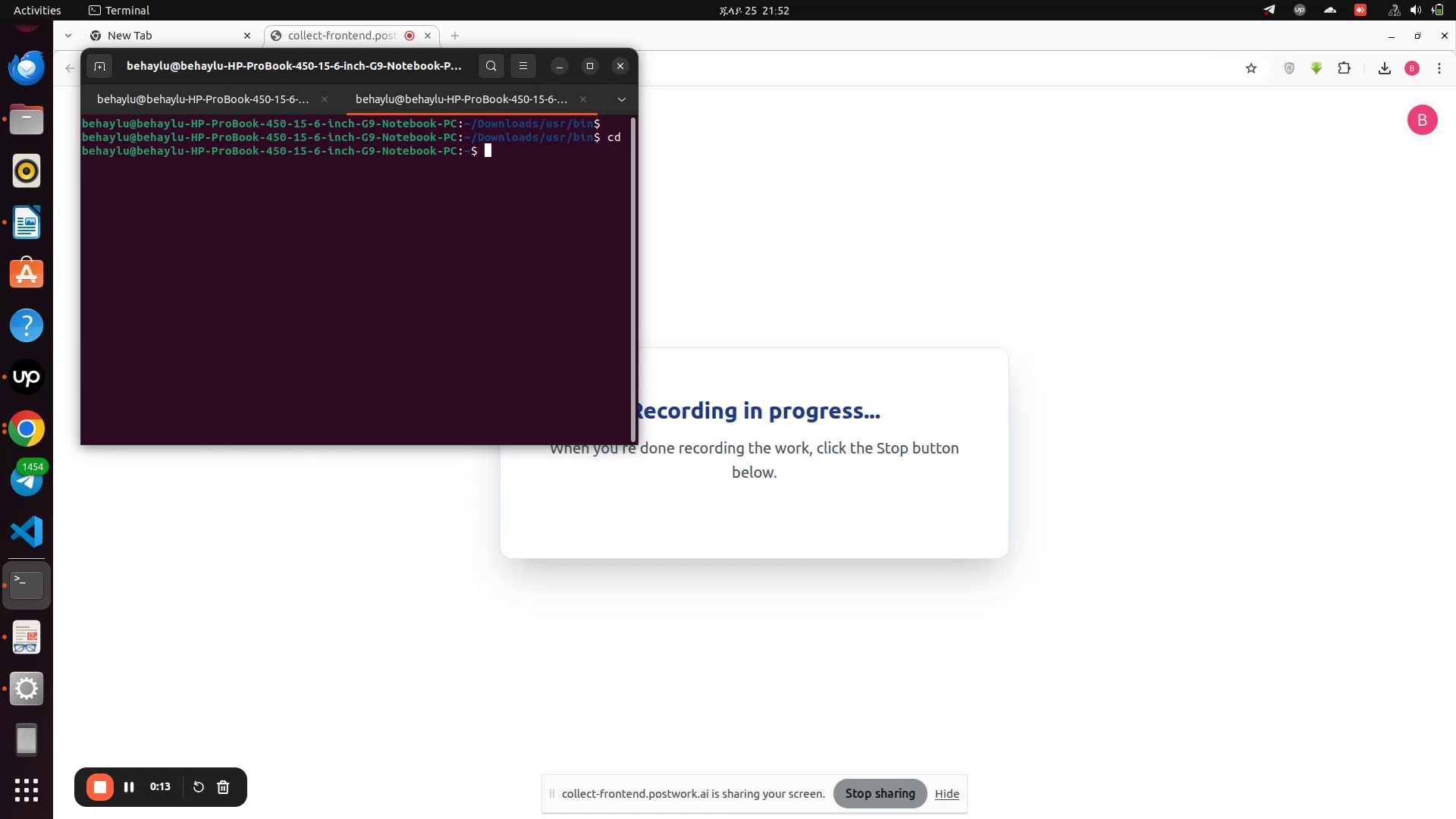 
type(cd Docu)
key(Tab)
 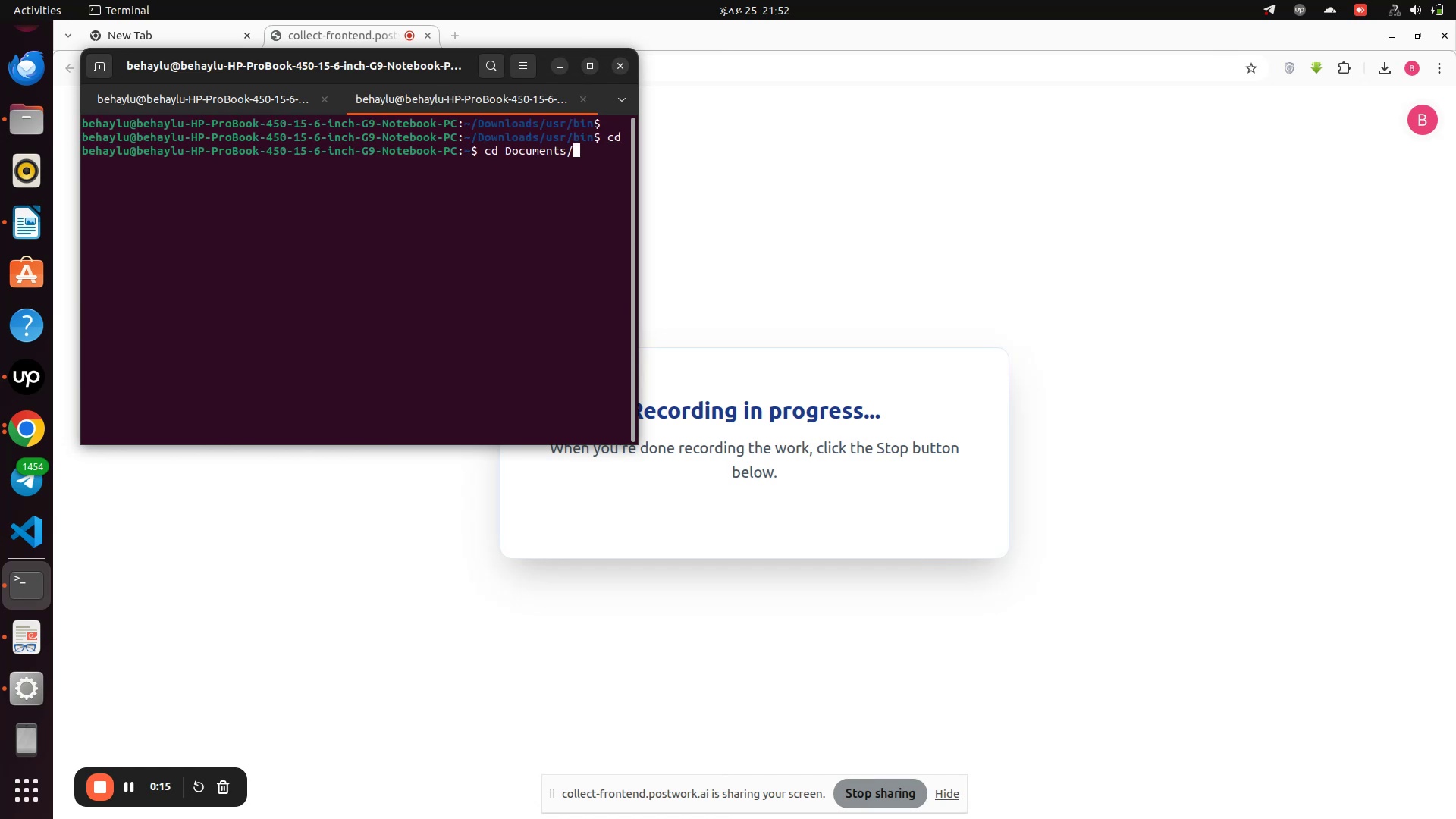 
key(Enter)
 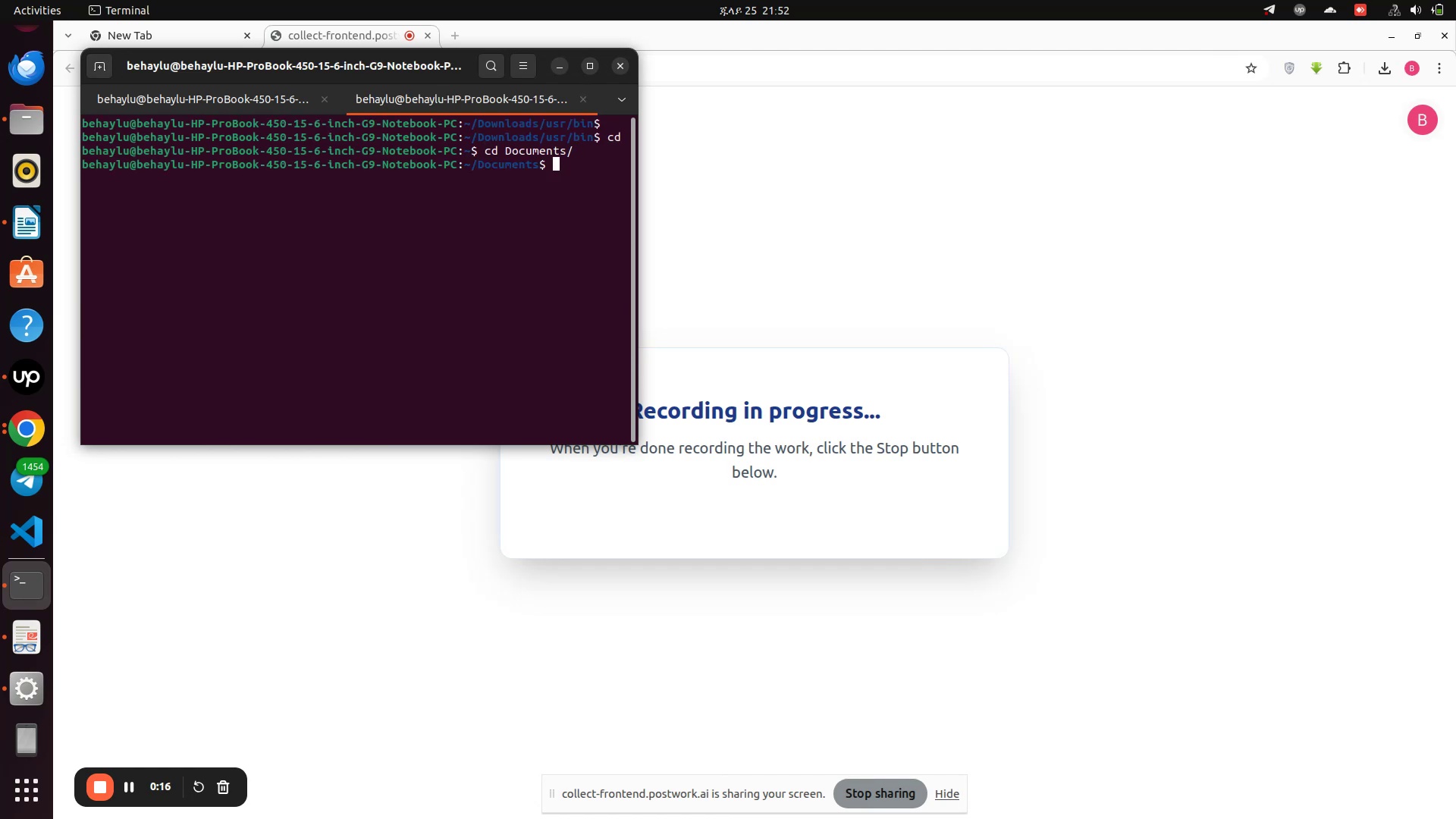 
type(cd p)
key(Tab)
 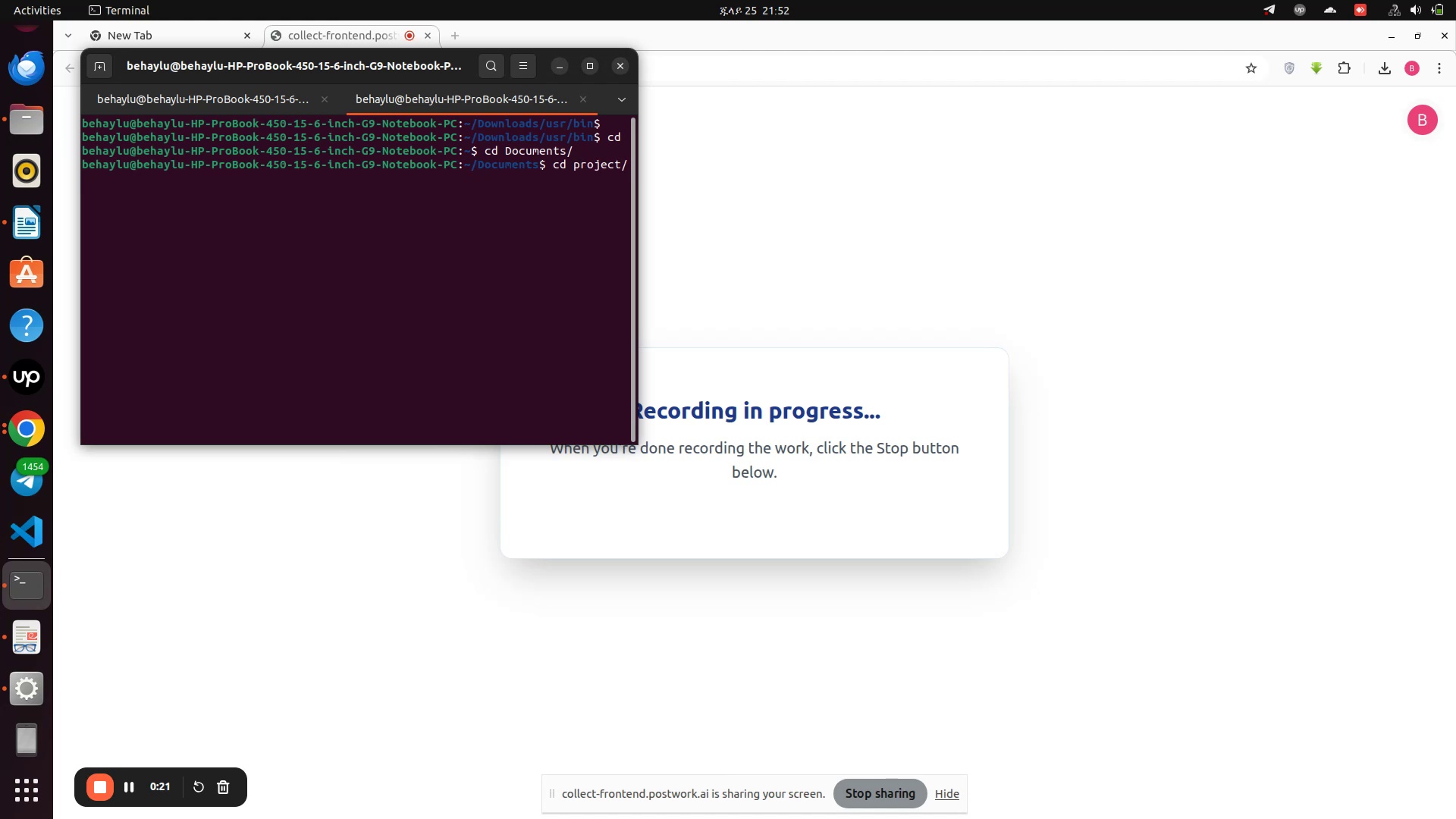 
key(Enter)
 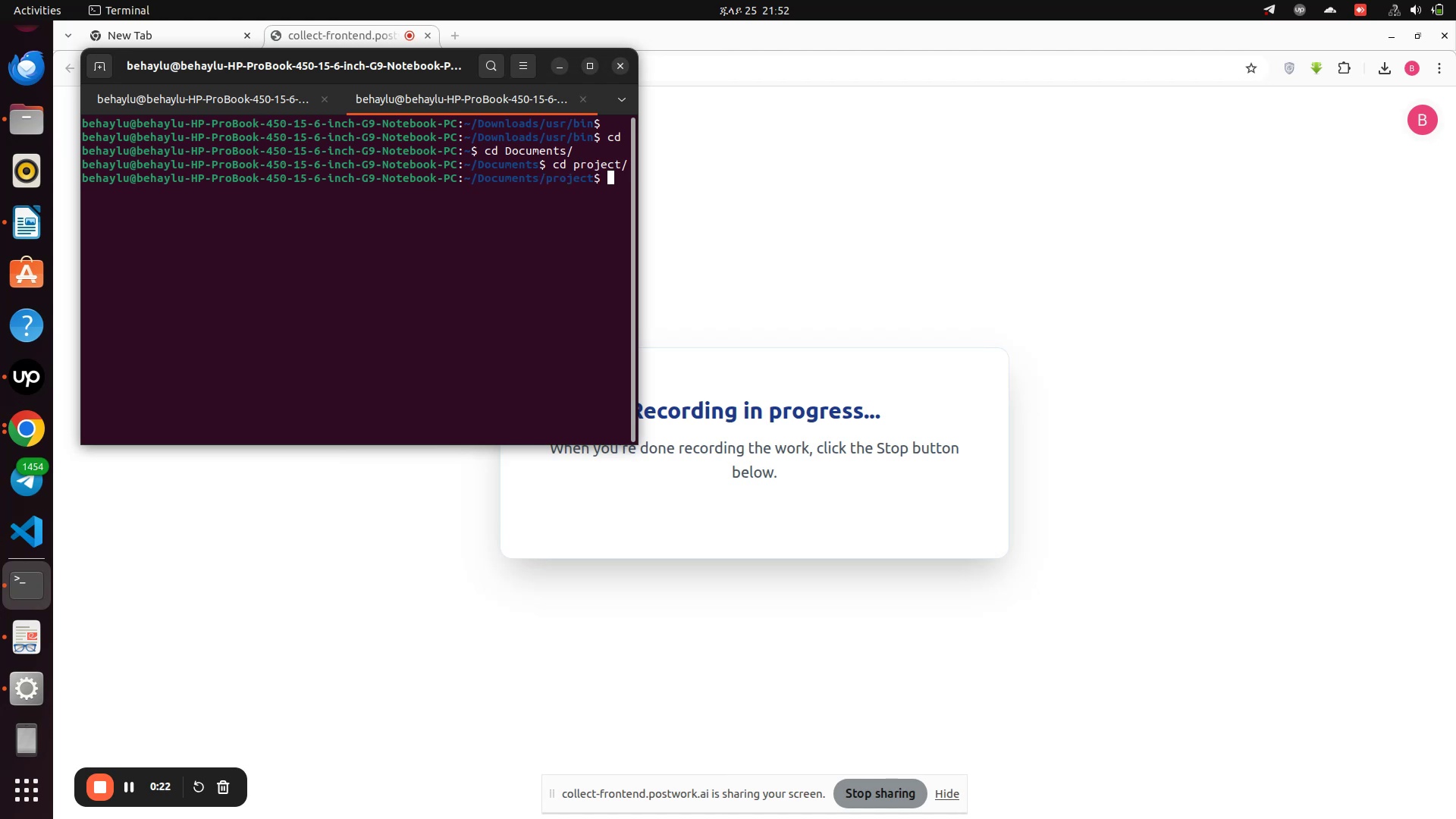 
type(ls)
 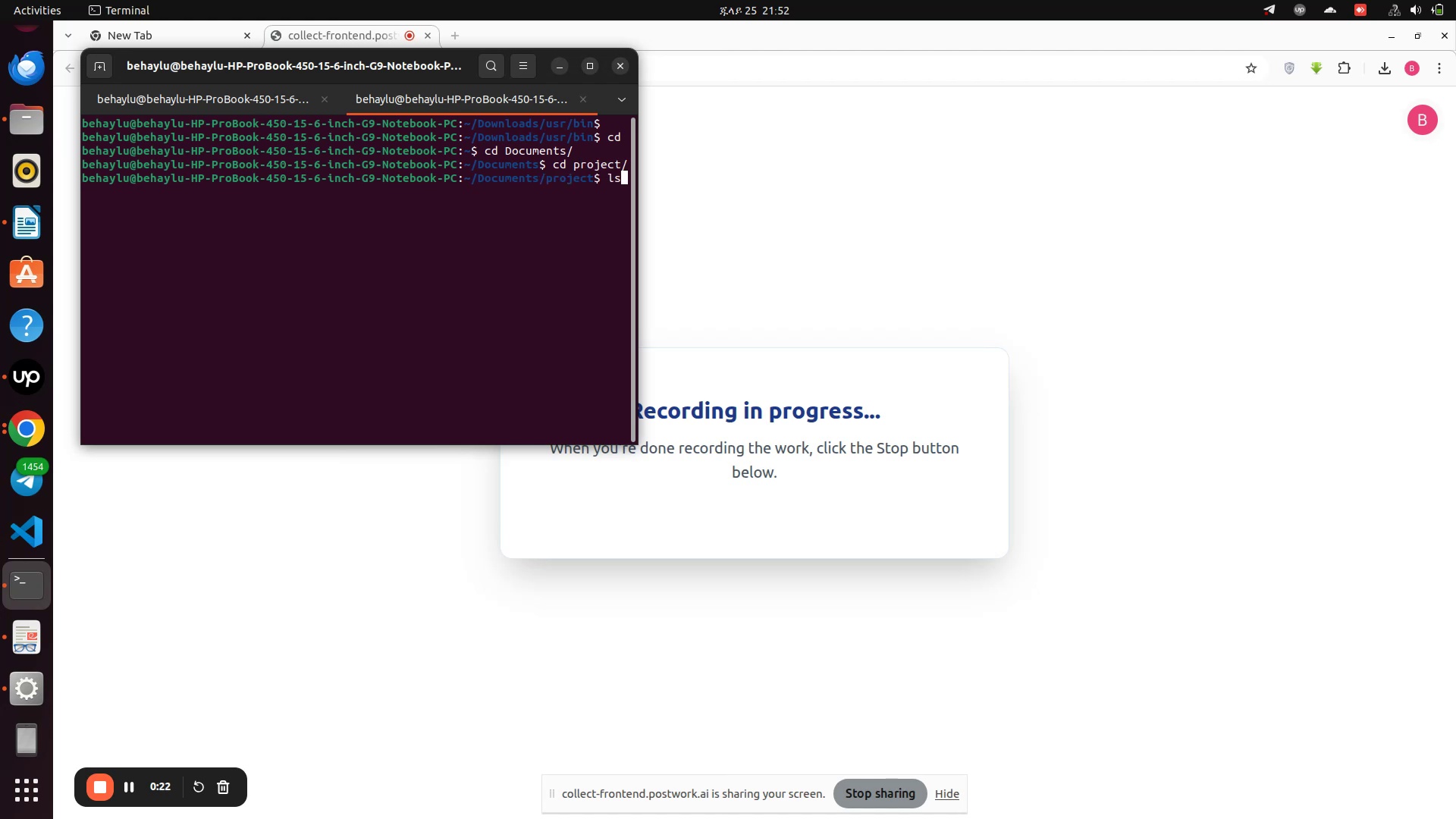 
key(Enter)
 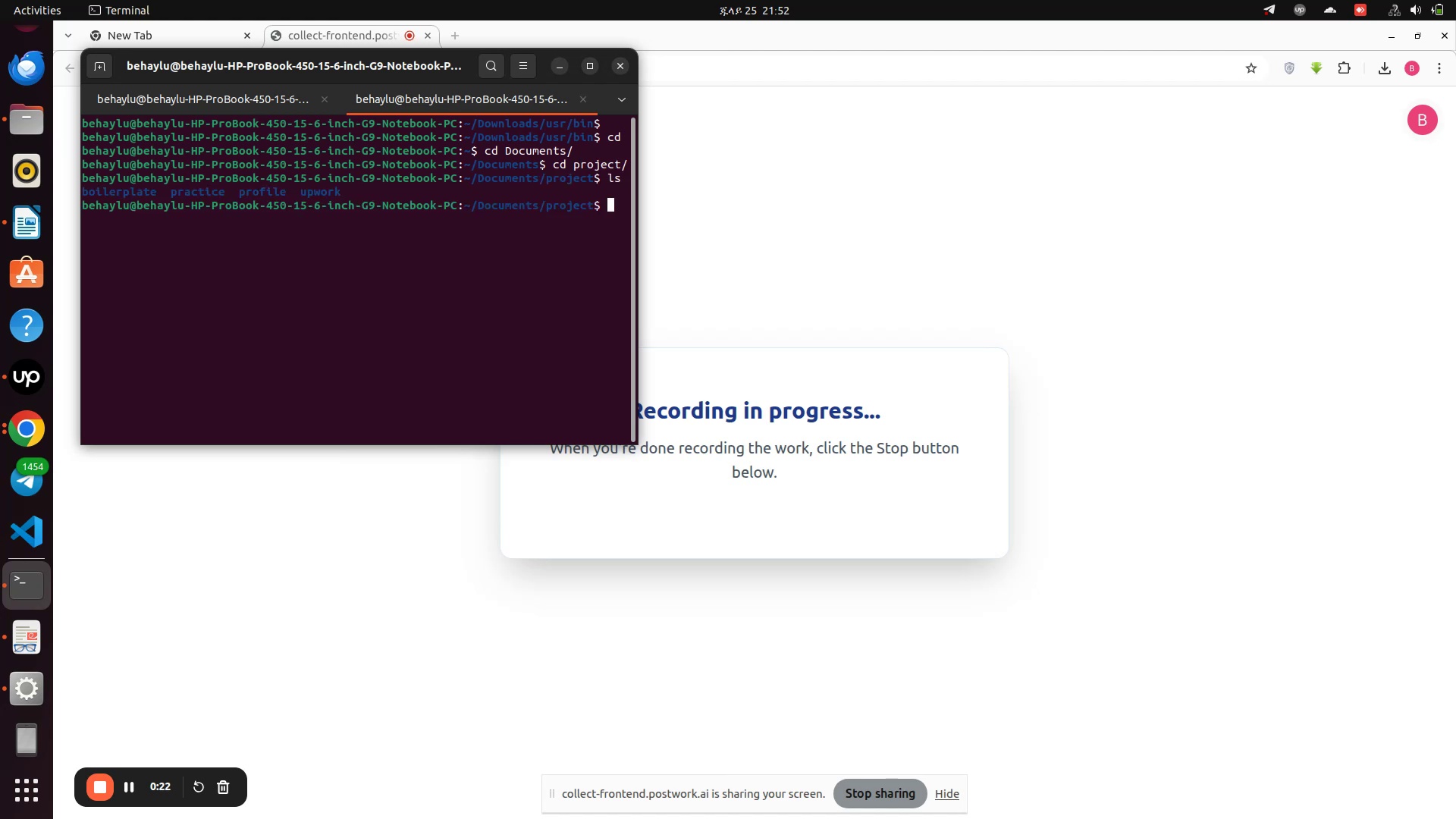 
type(clear)
 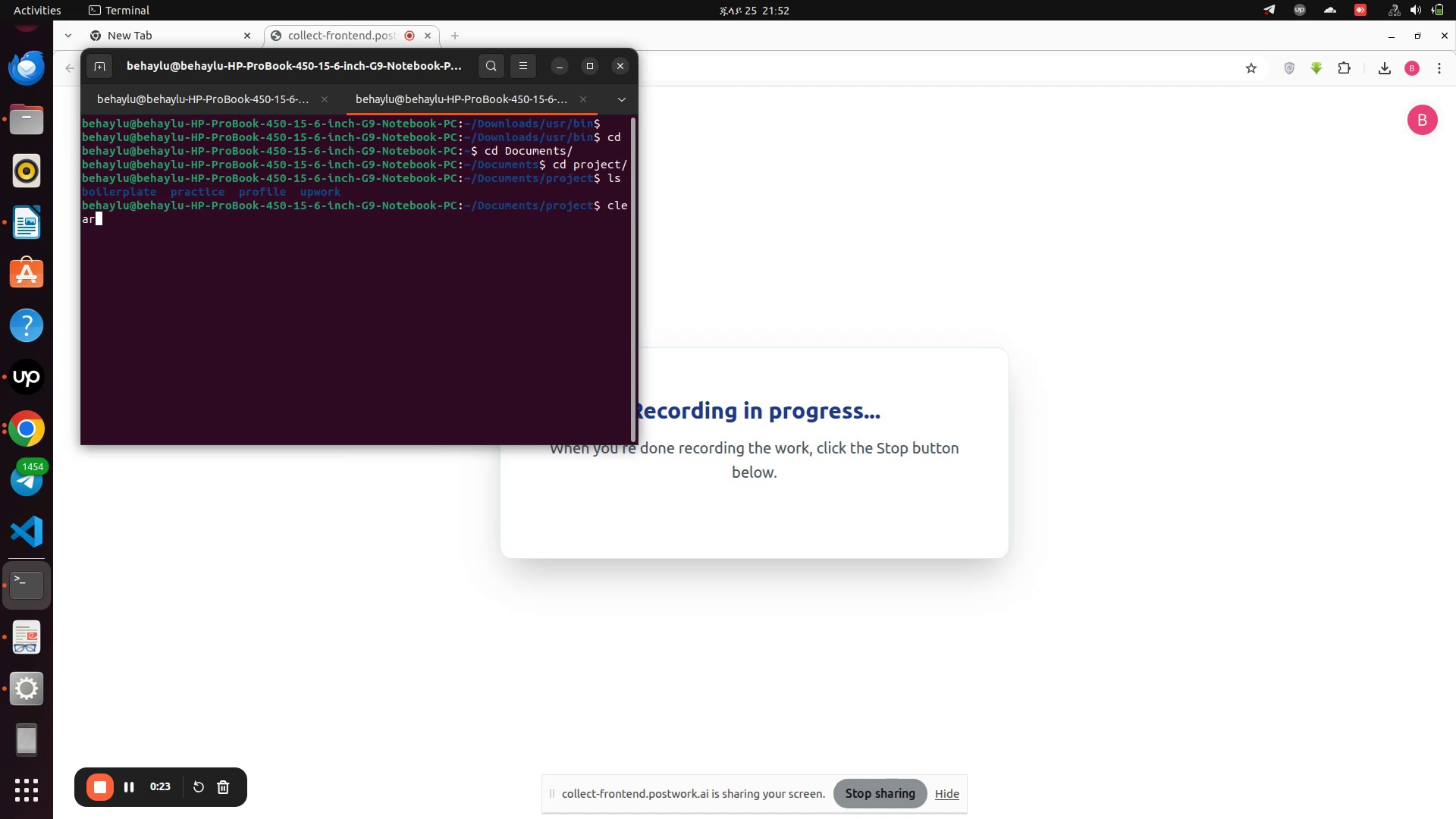 
key(Enter)
 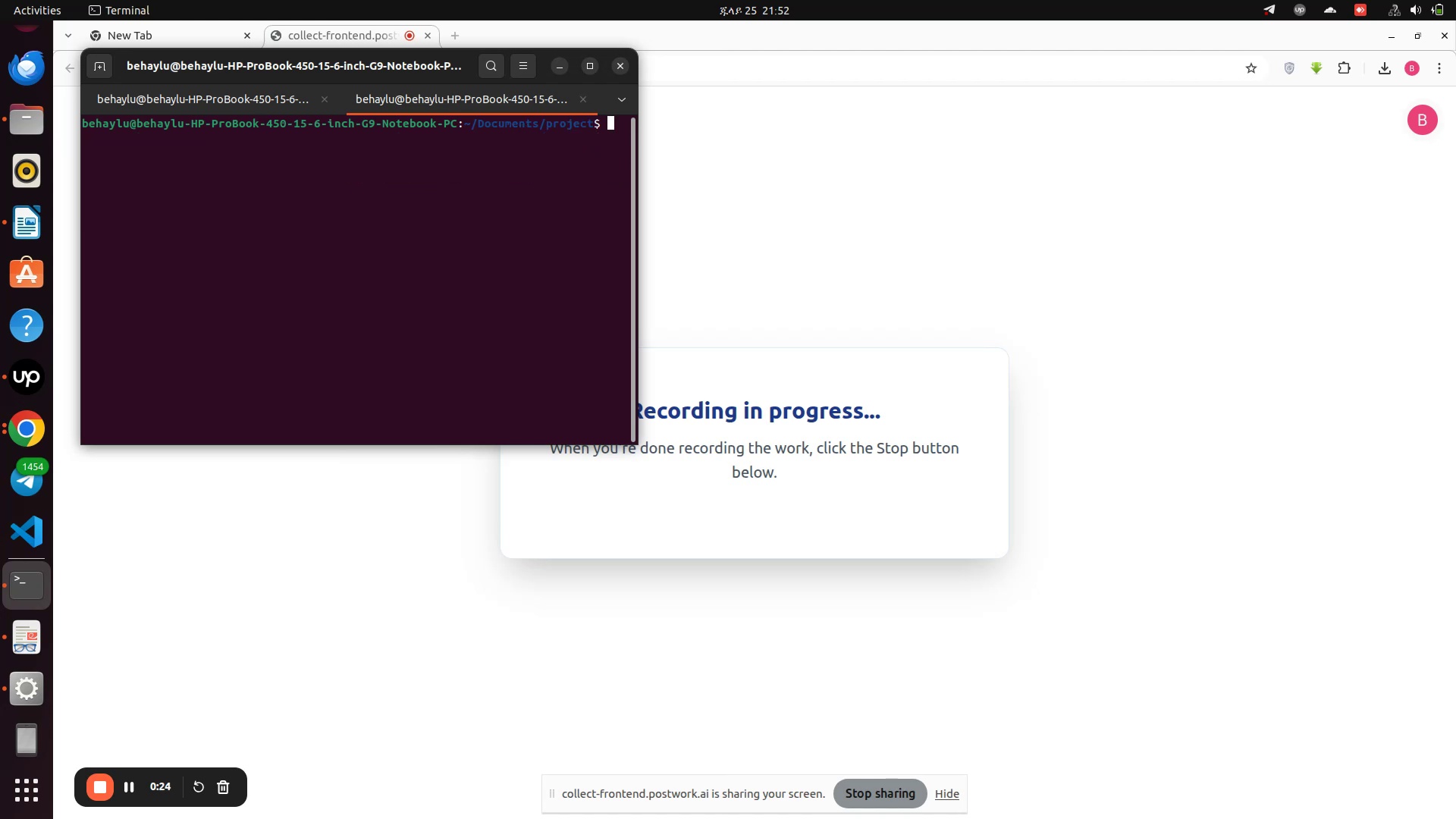 
type(cd u)
key(Tab)
 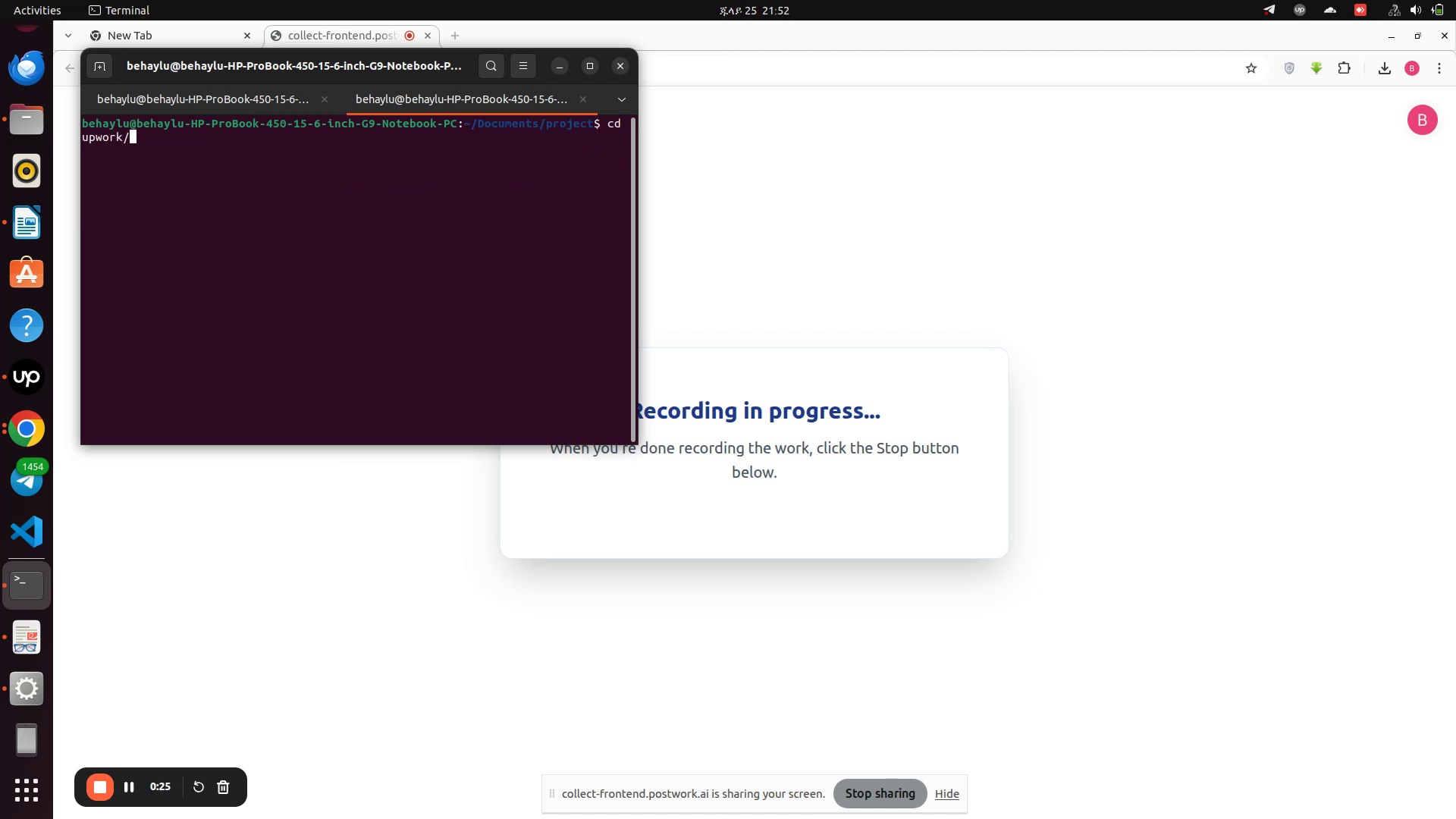 
key(Enter)
 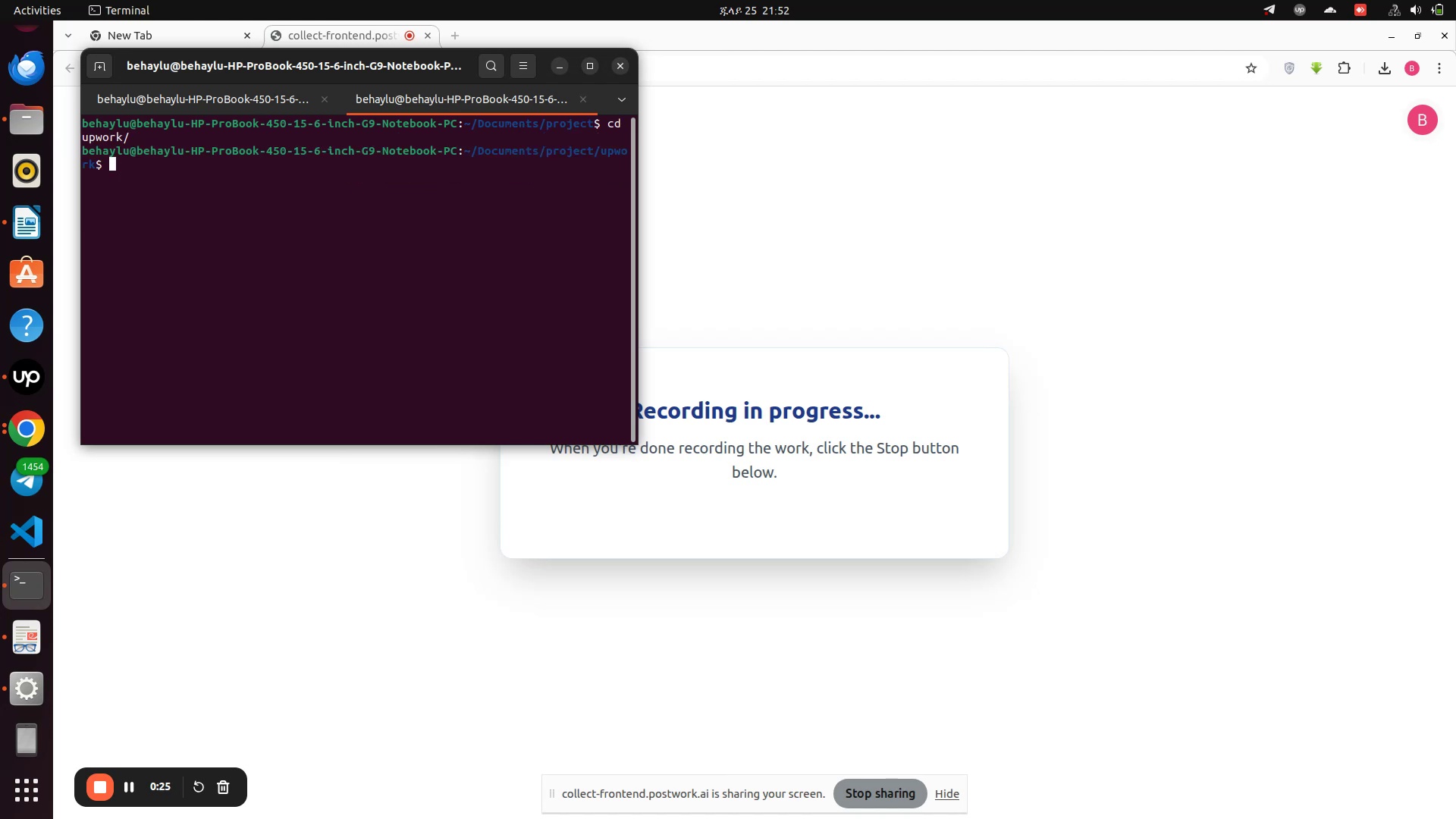 
type(ls)
 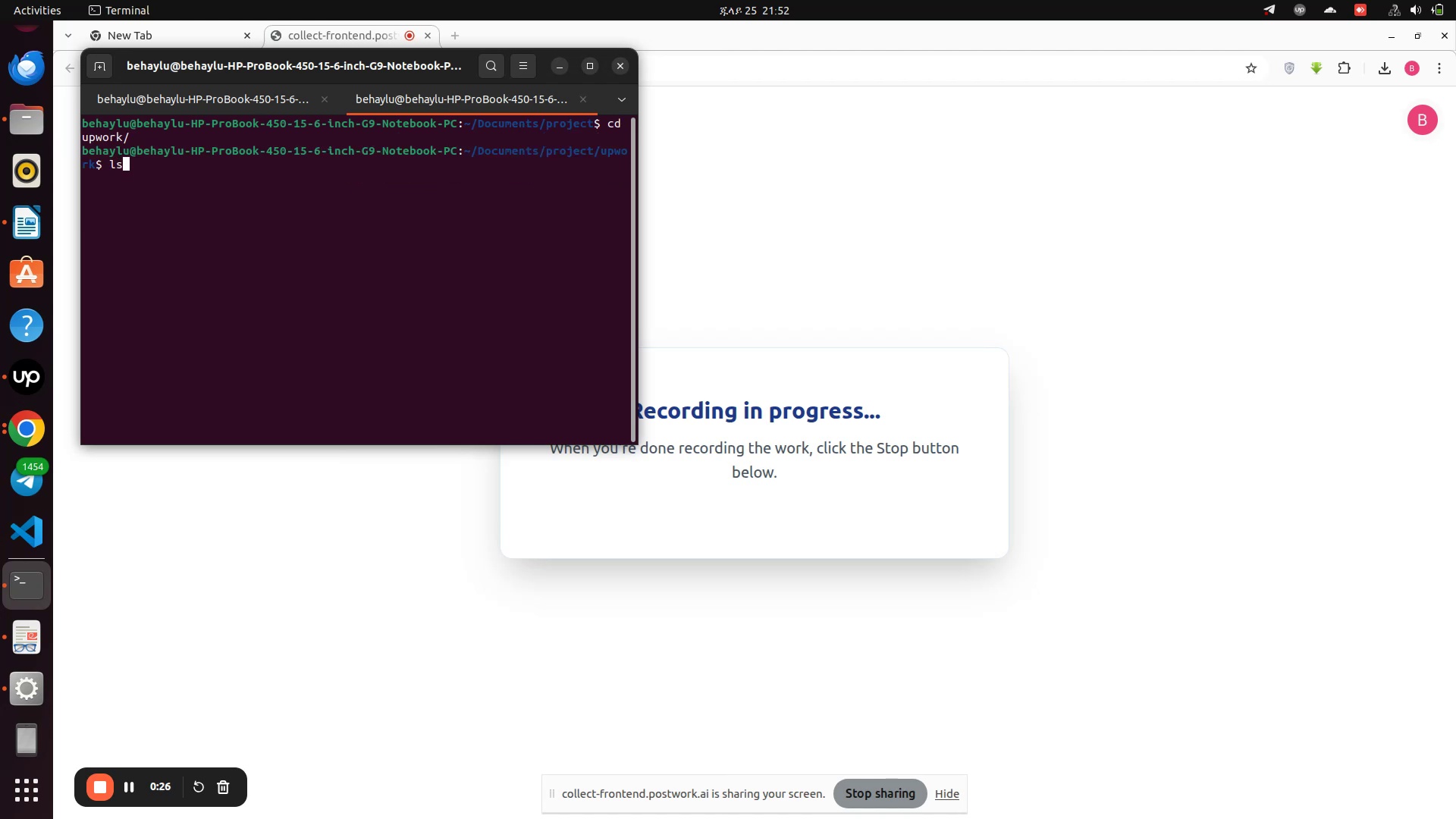 
key(Enter)
 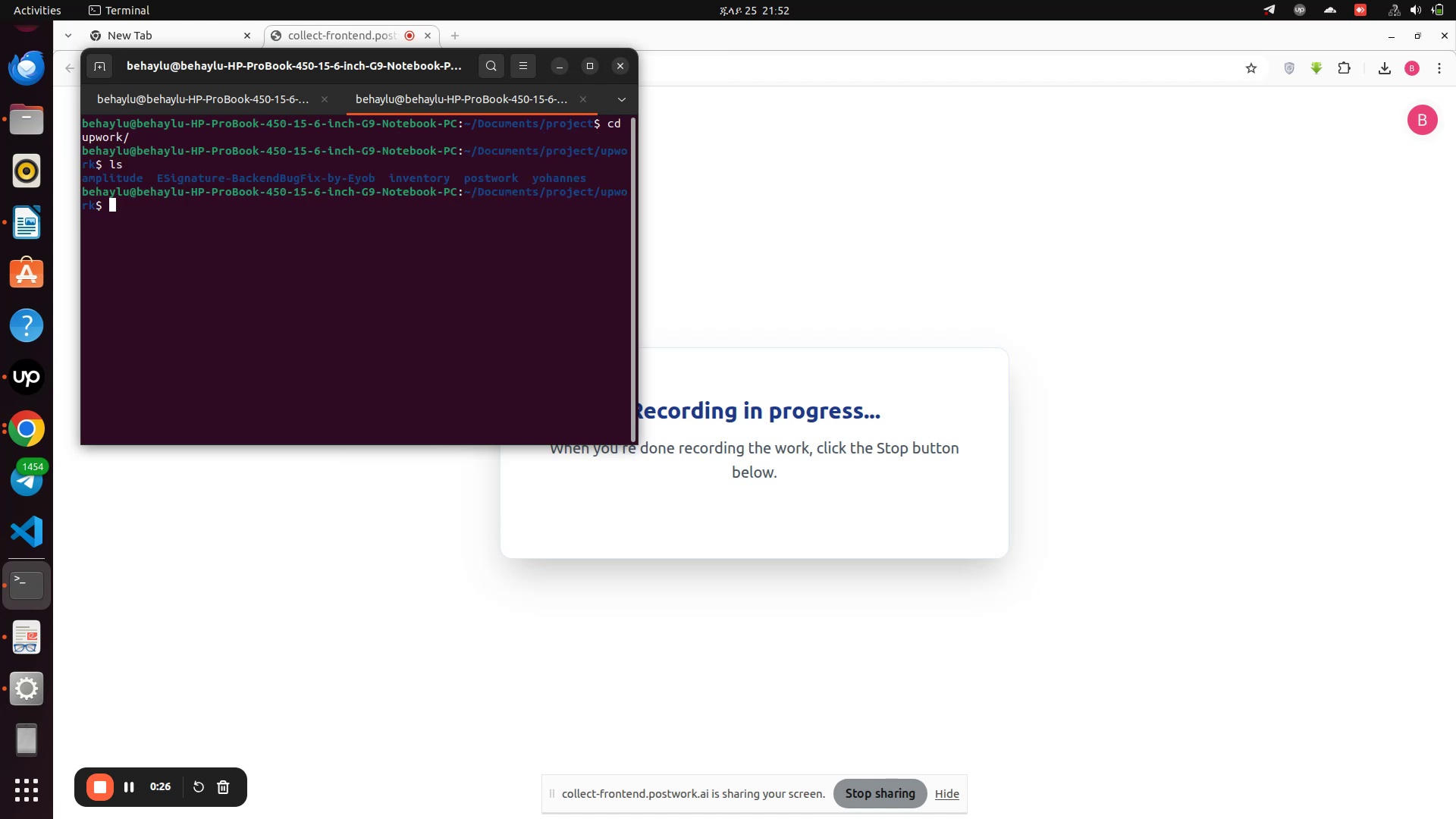 
type(cd p)
key(Backspace)
type(am)
key(Tab)
 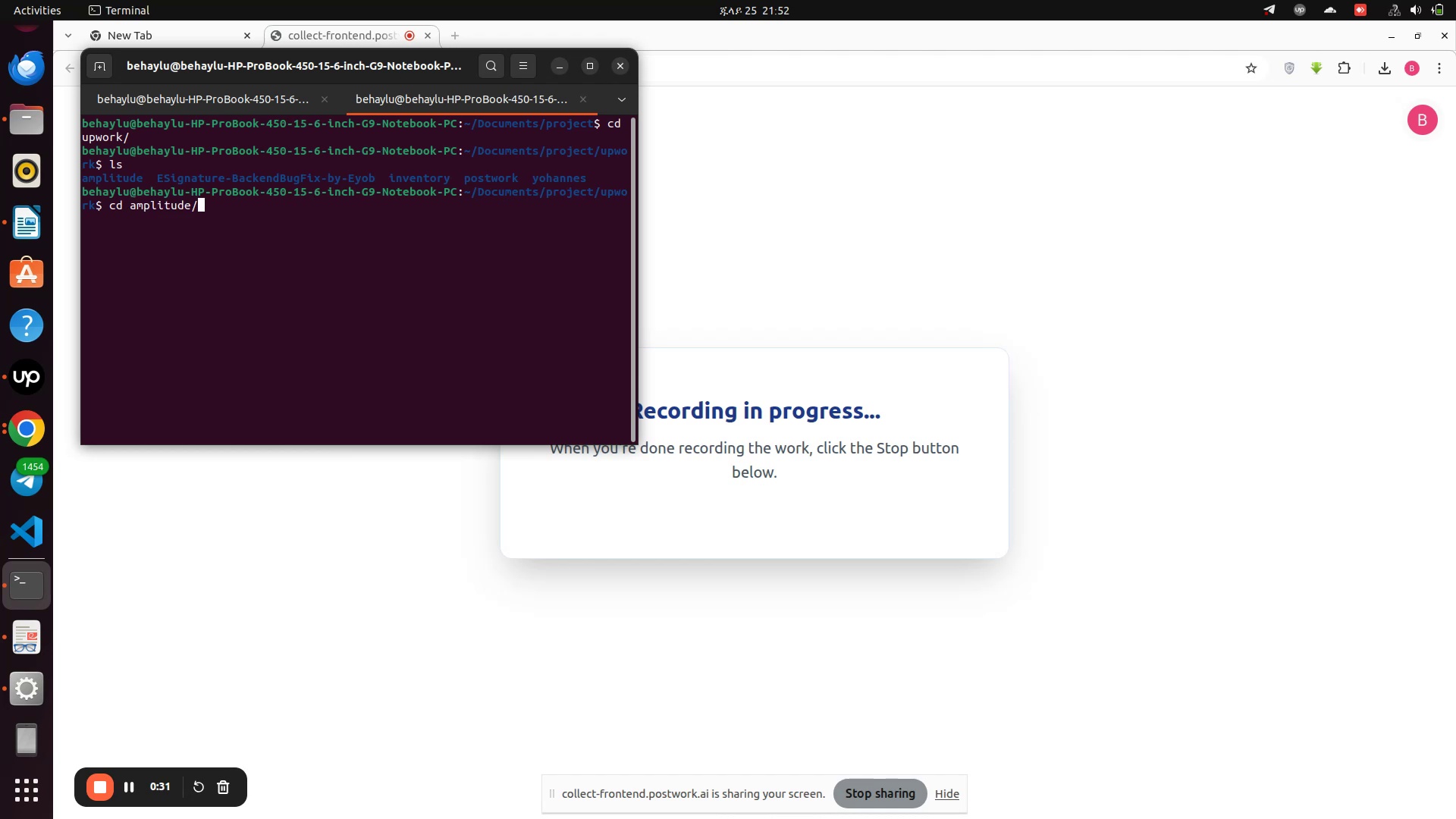 
key(Enter)
 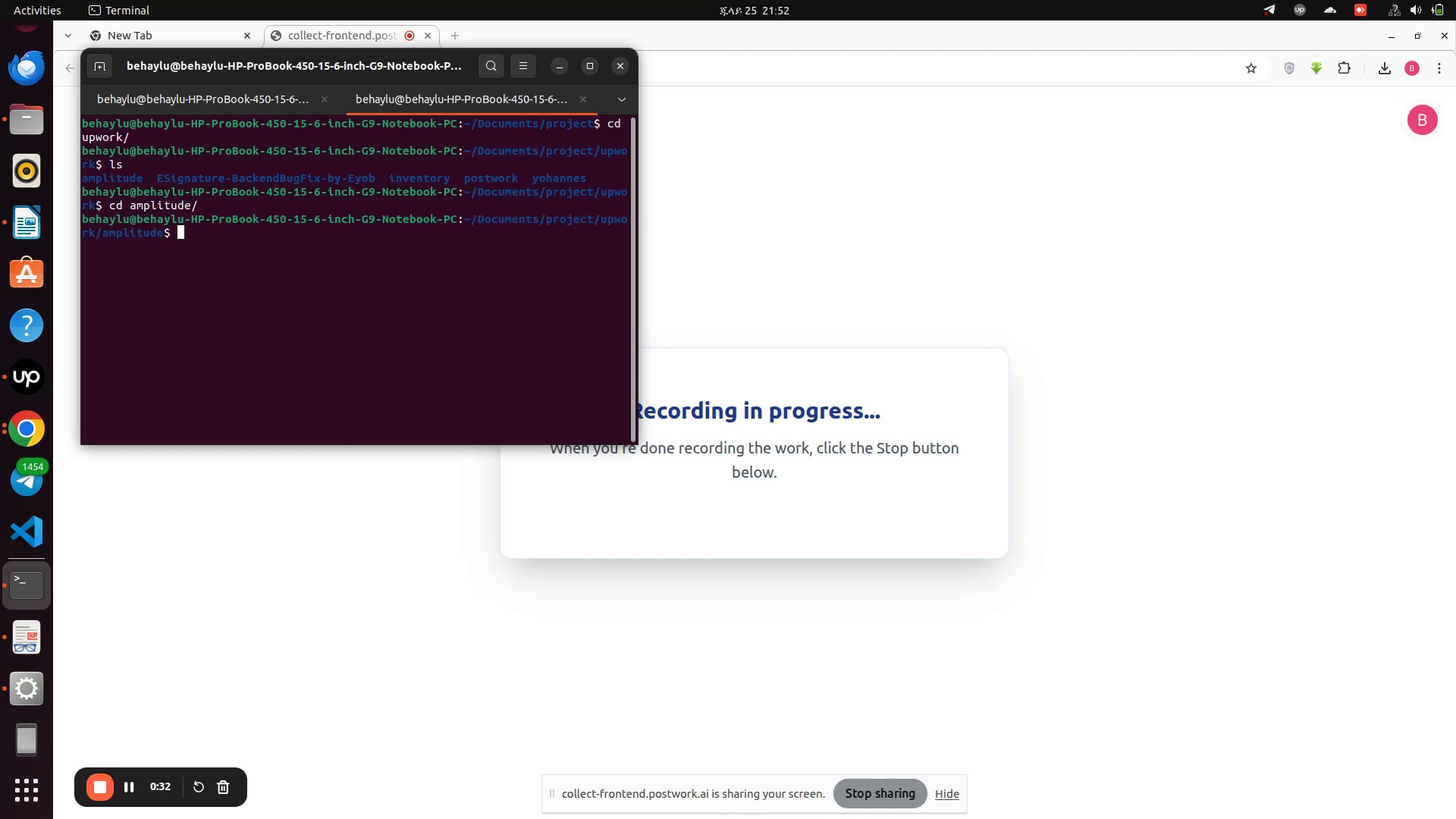 
type(ls)
 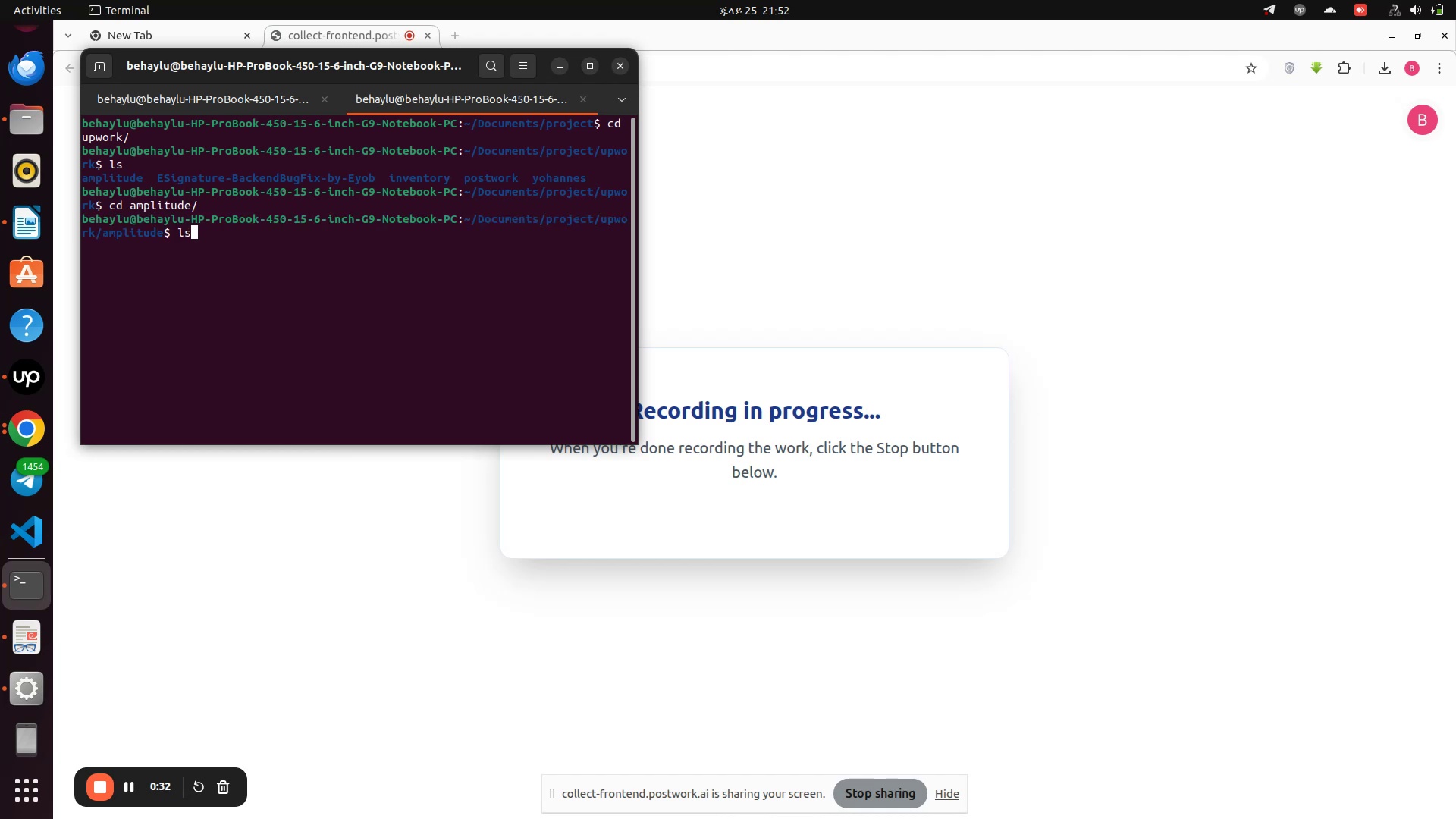 
key(Enter)
 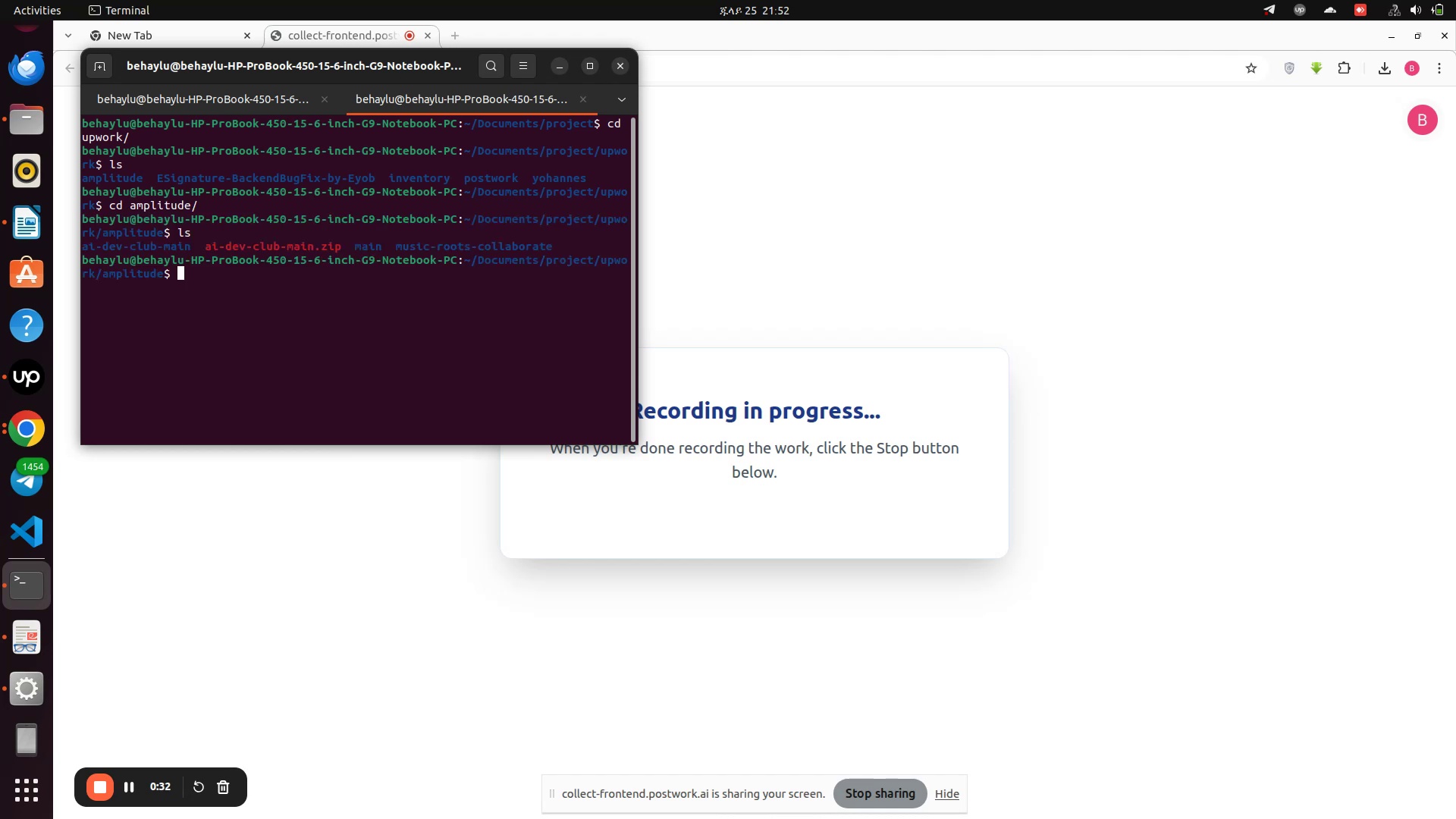 
type(clear)
 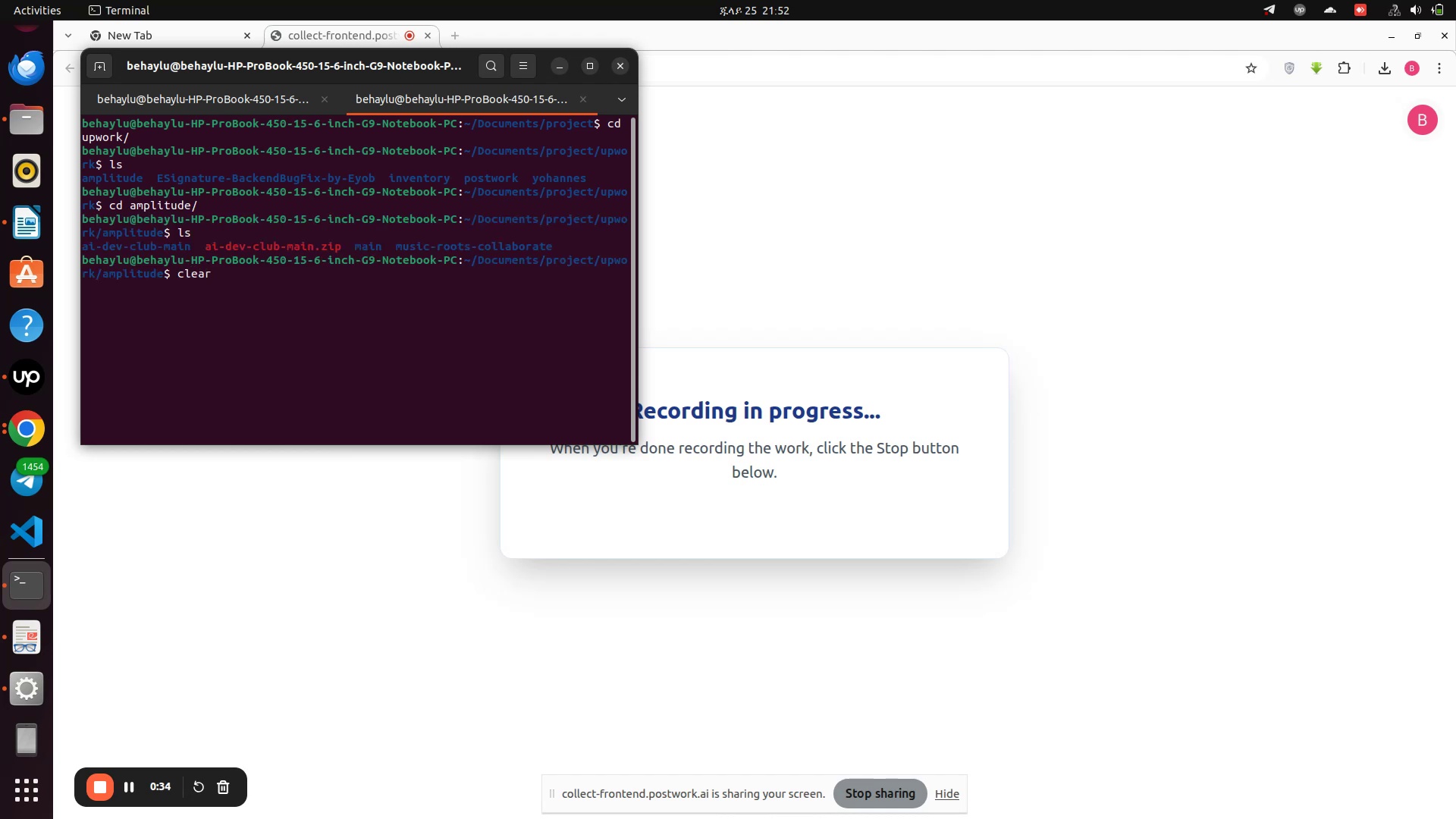 
key(Enter)
 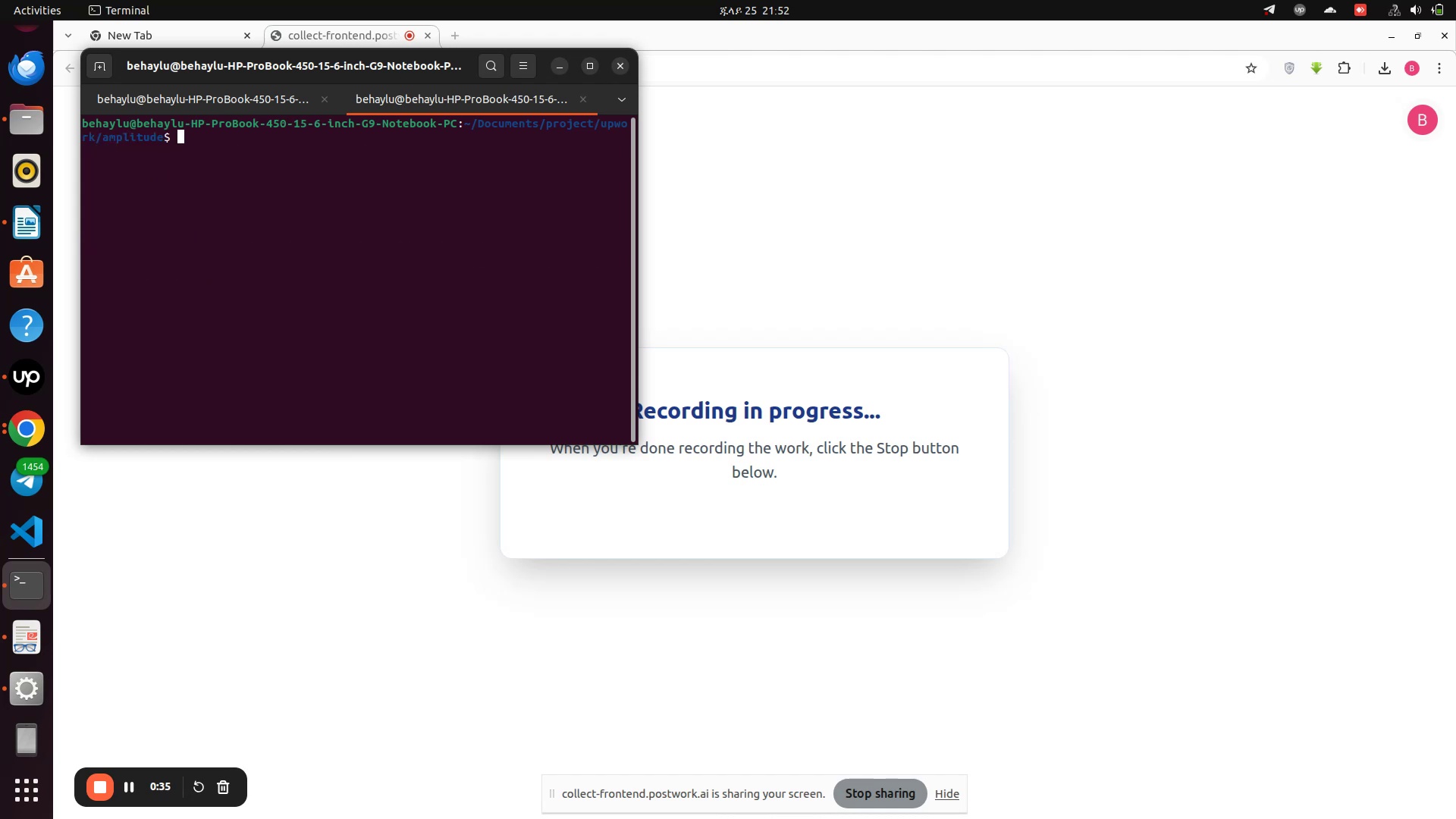 
type(cd ../pos)
key(Tab)
 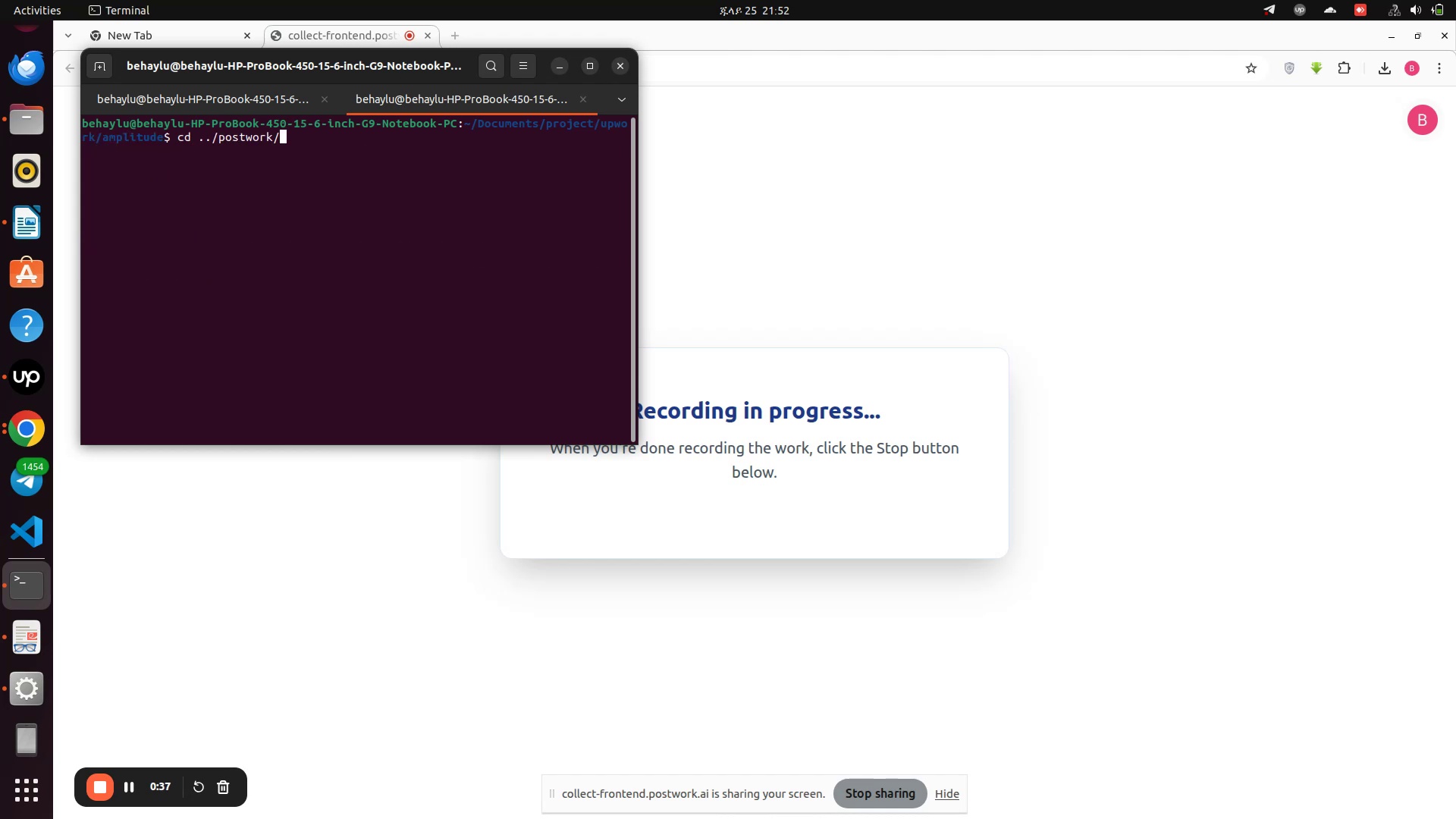 
key(Enter)
 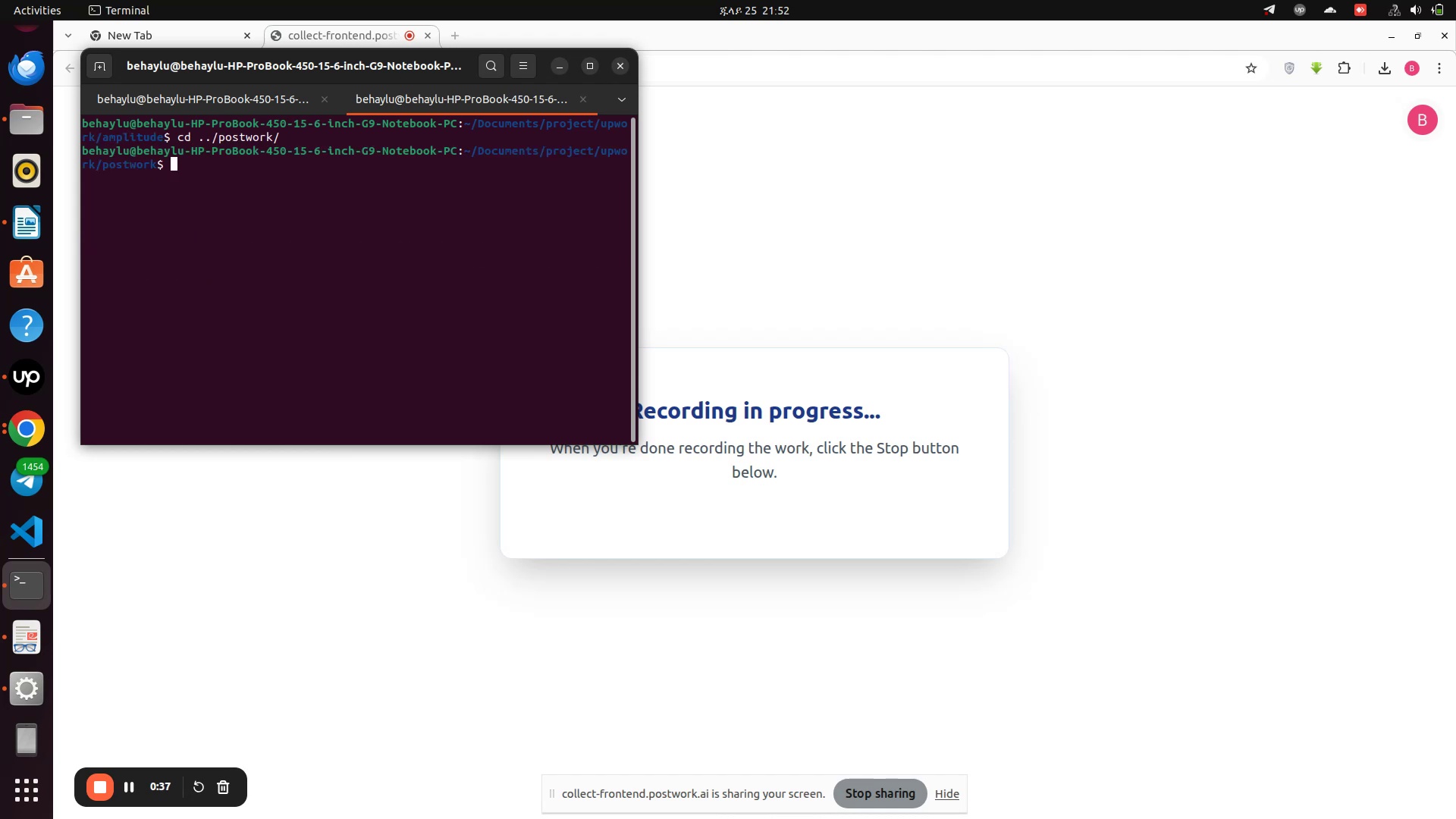 
type(ls)
 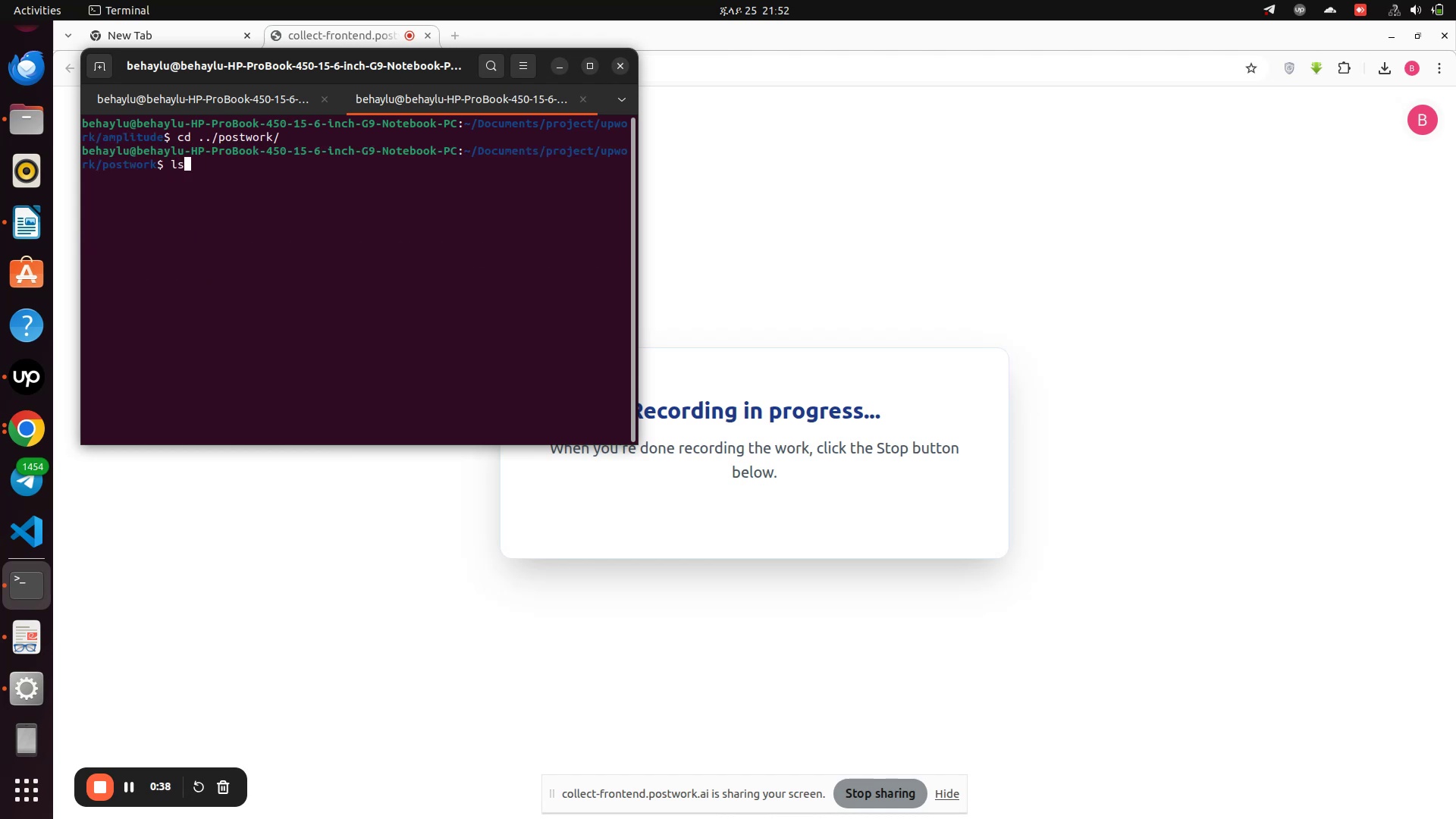 
key(Enter)
 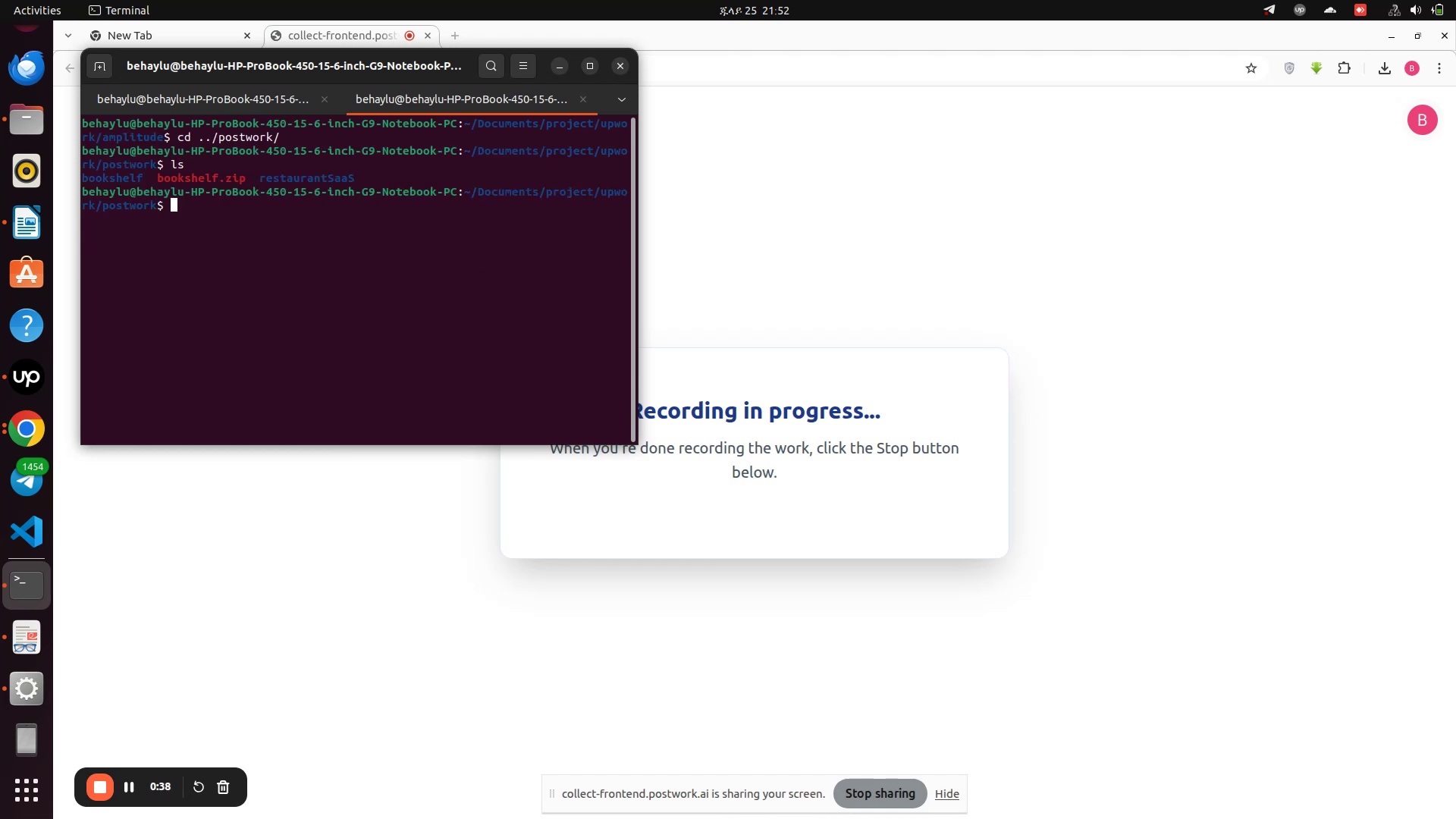 
type(cd r)
key(Tab)
 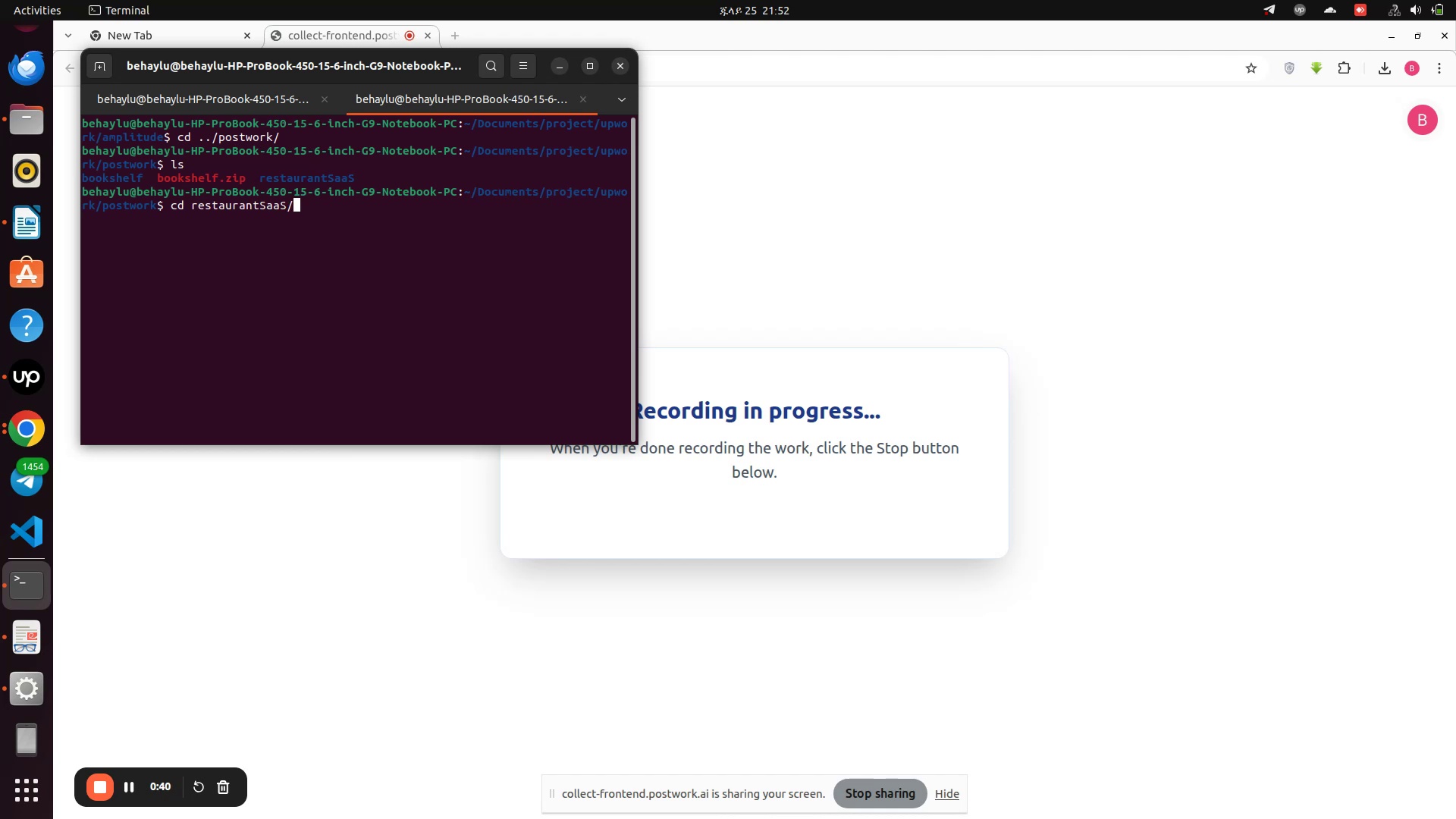 
key(Enter)
 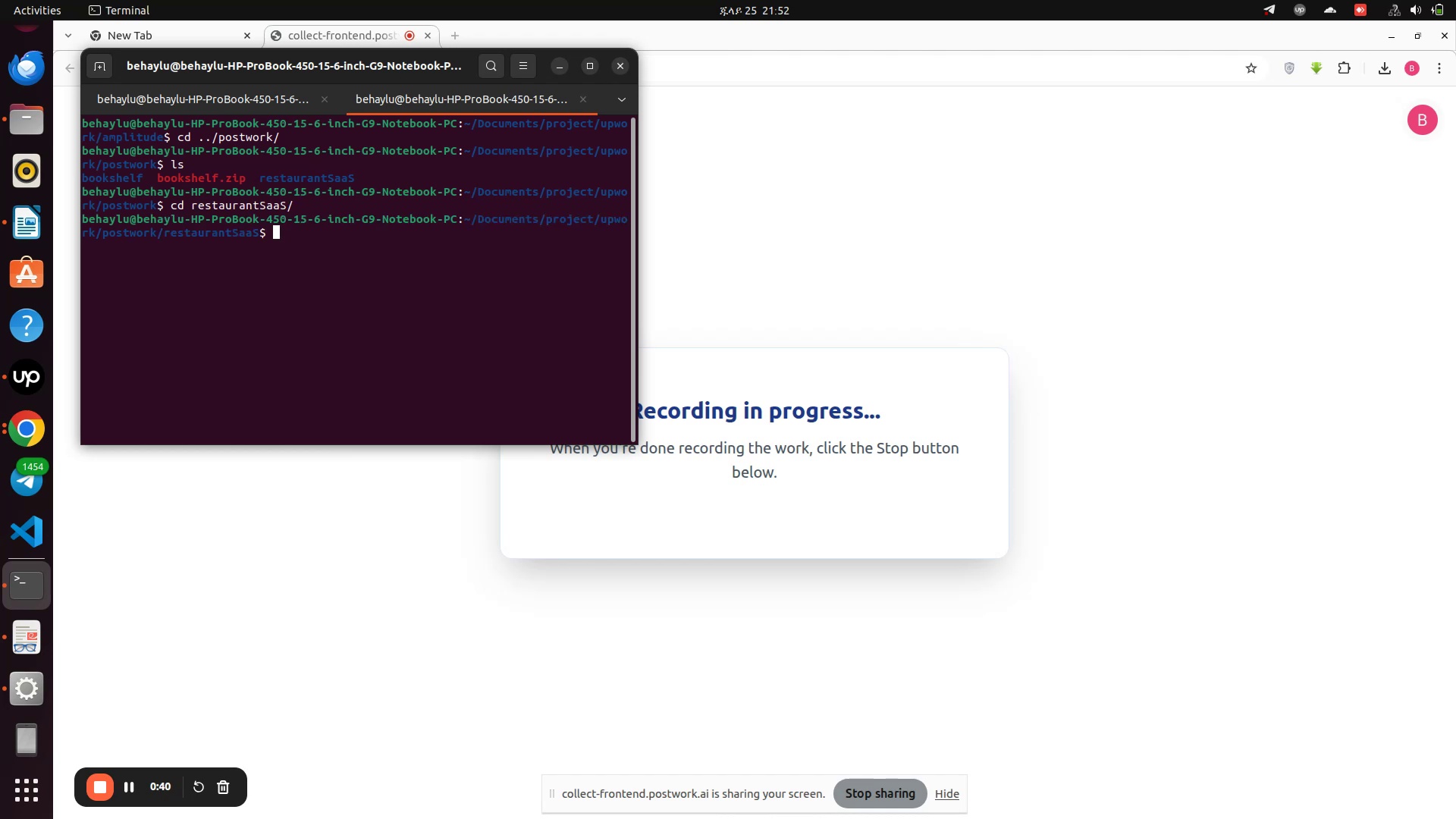 
type(ls)
 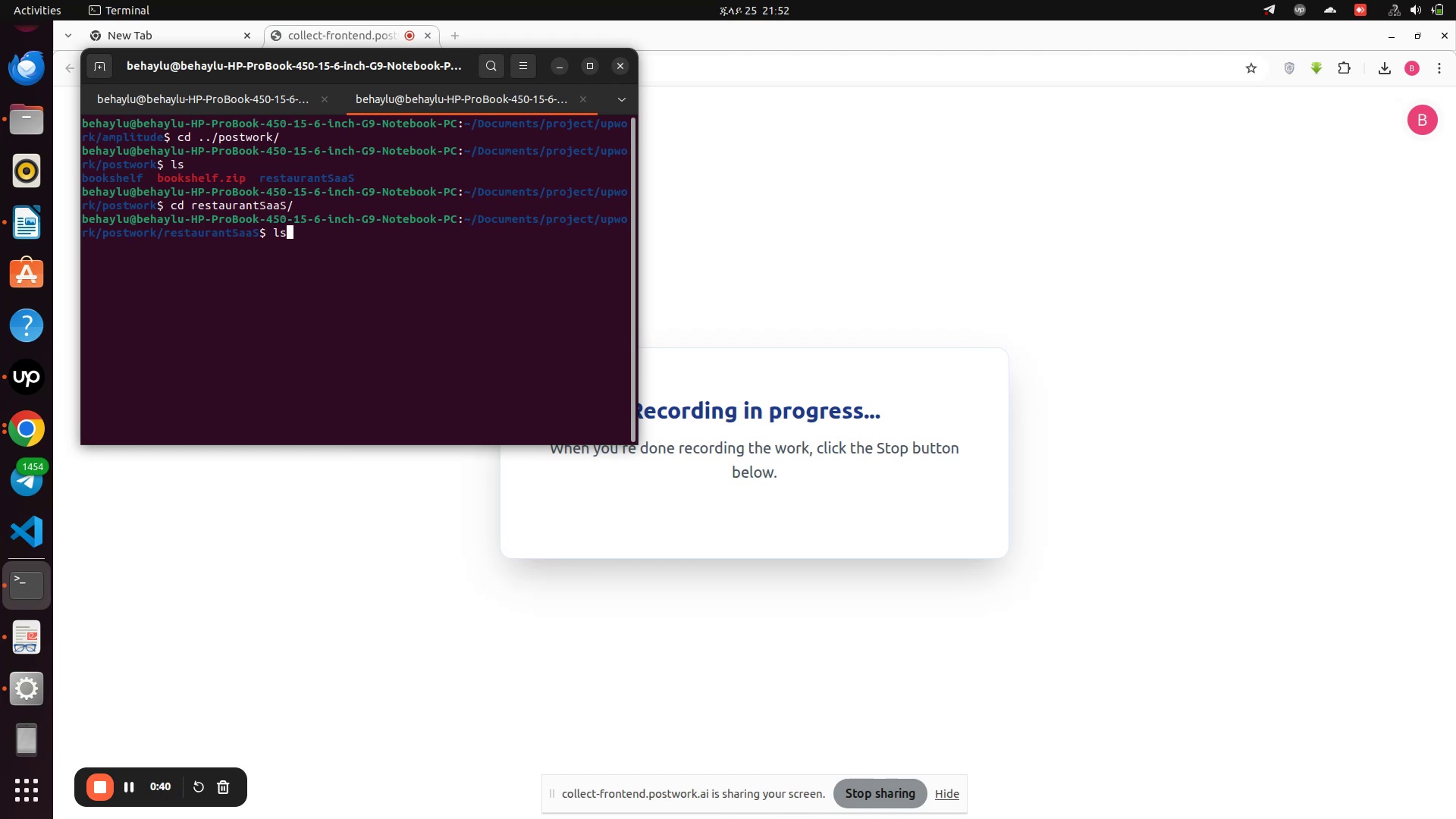 
key(Enter)
 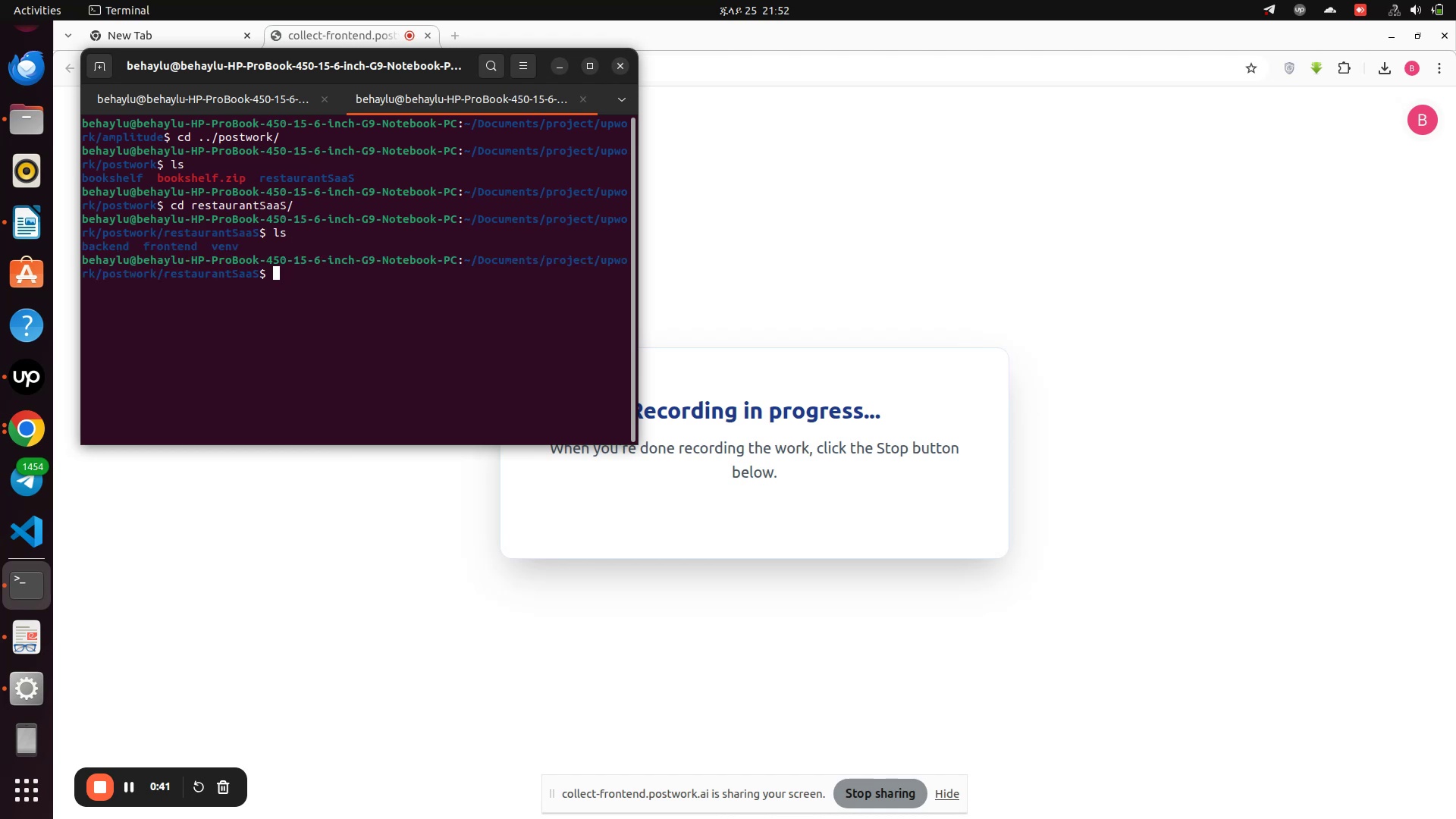 
type(cd )
 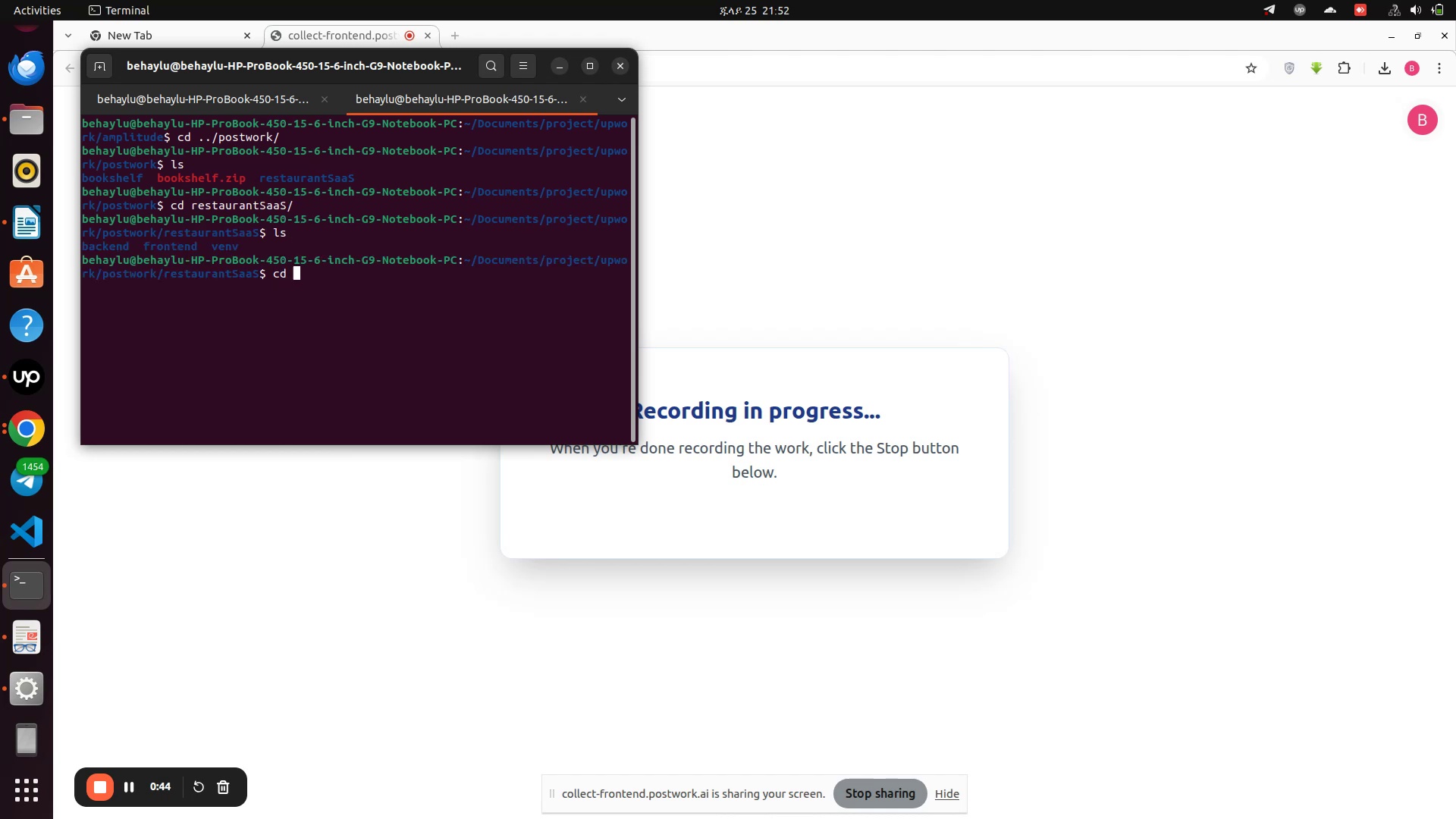 
key(B)
 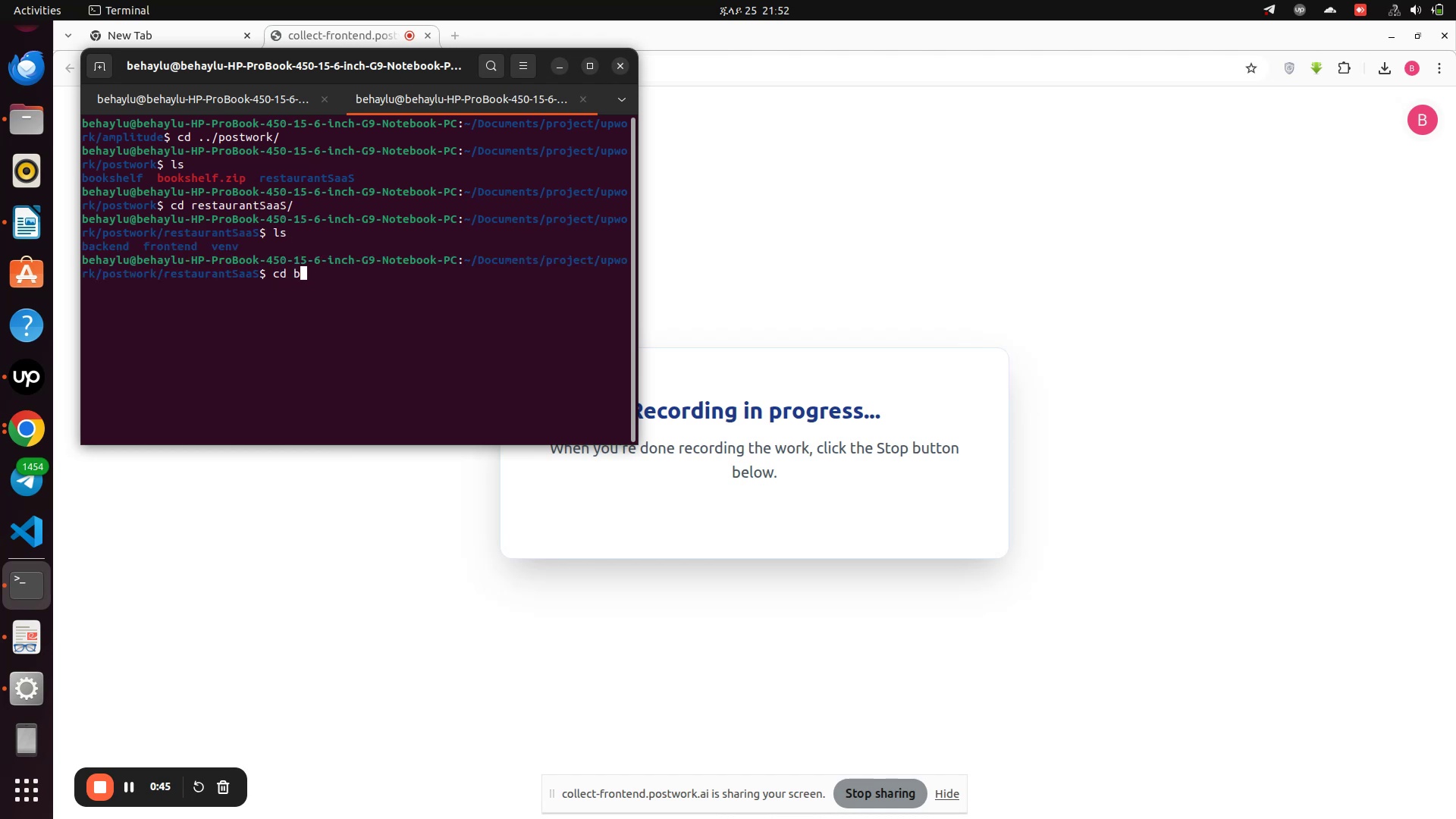 
key(Tab)
 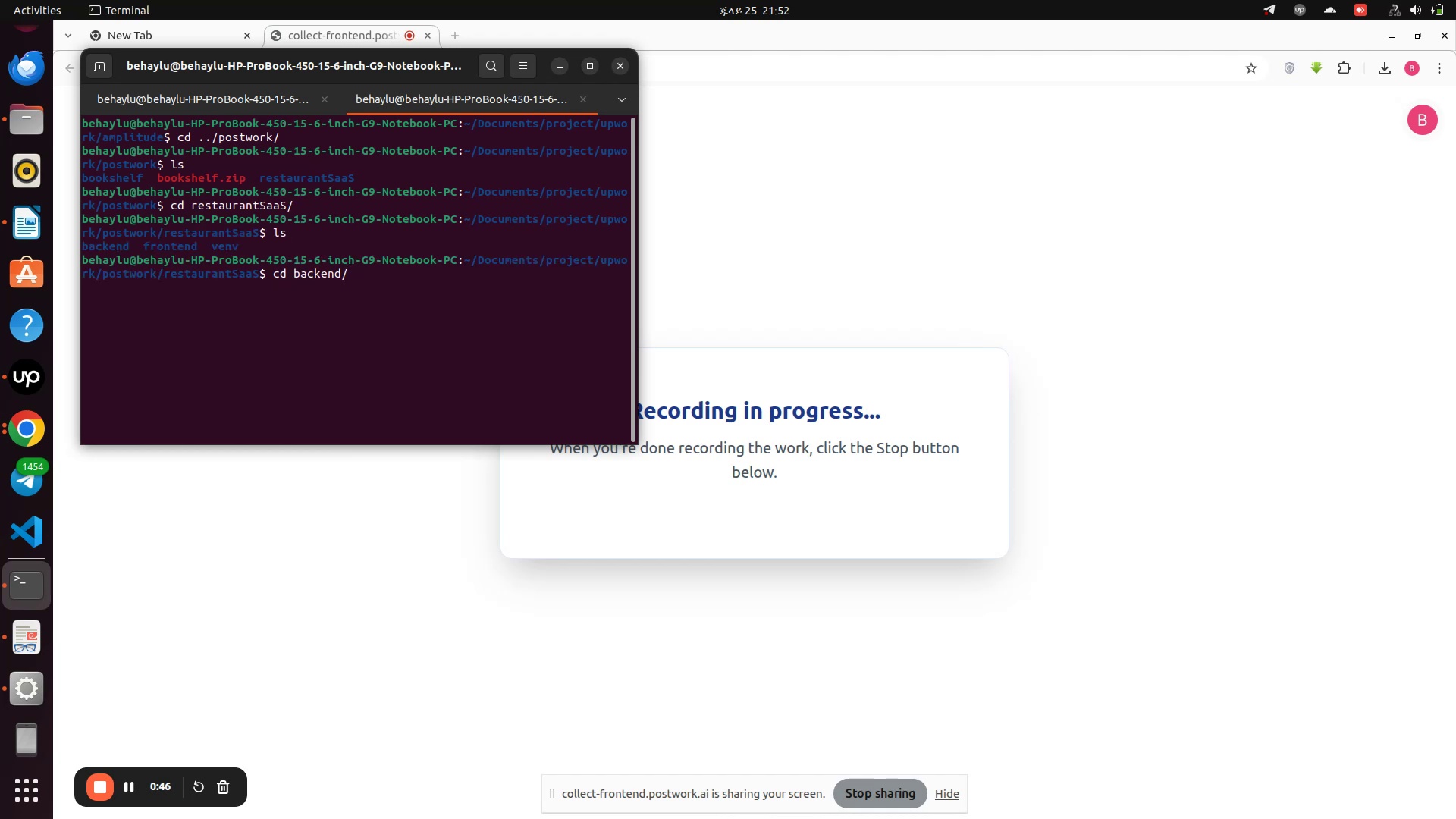 
key(Enter)
 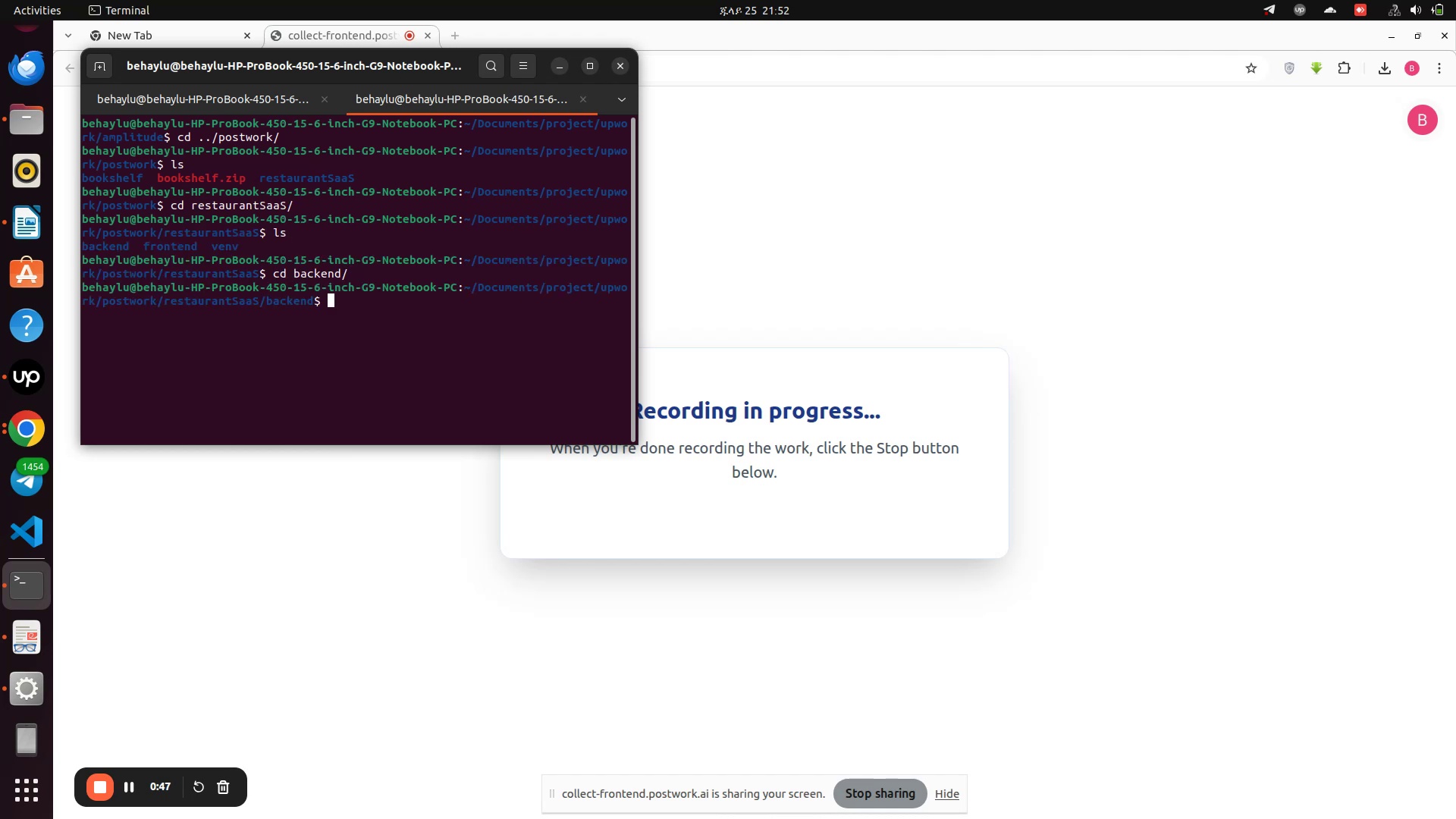 
type(sourcd ../)
 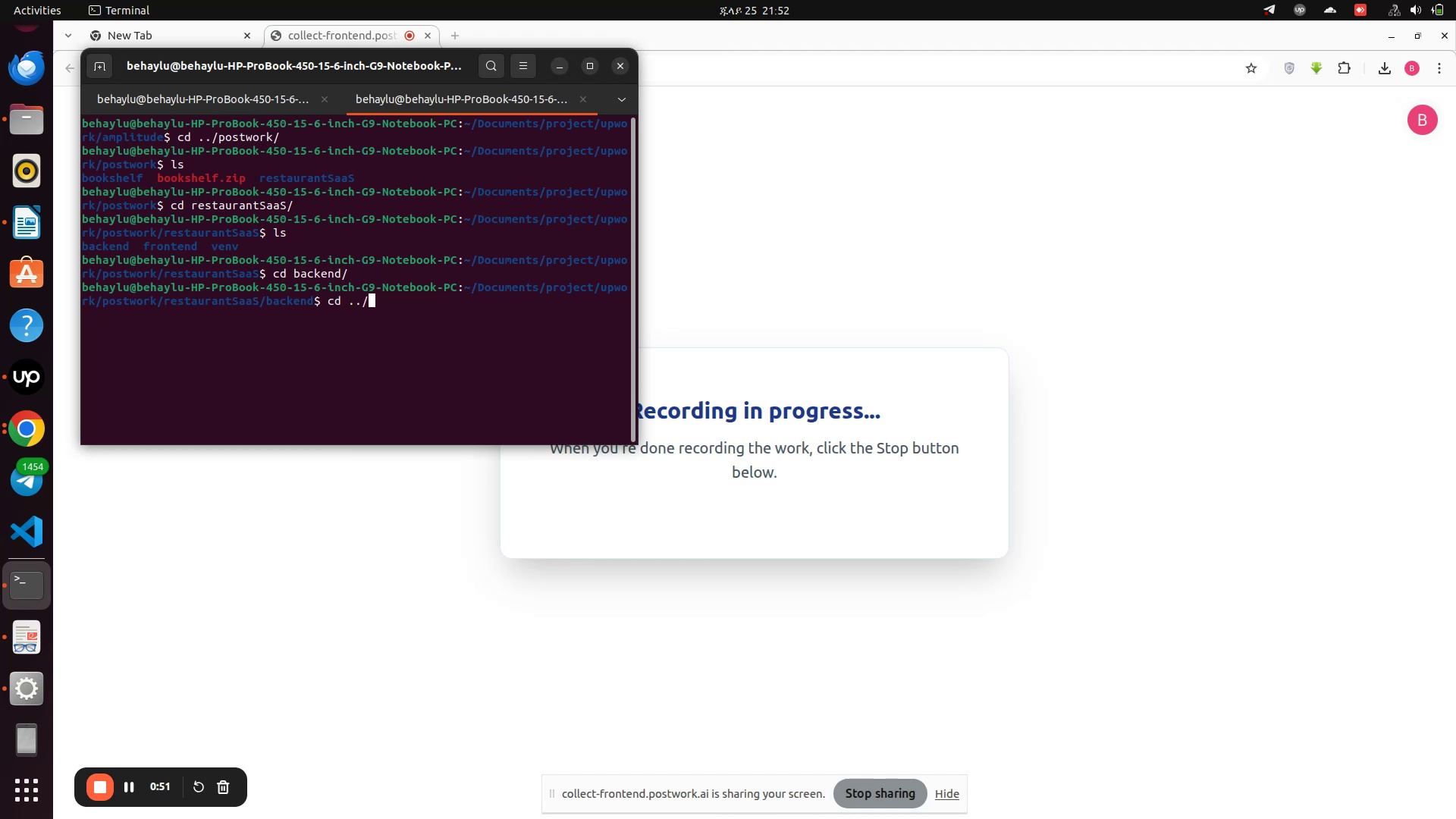 
hold_key(key=Backspace, duration=0.73)
 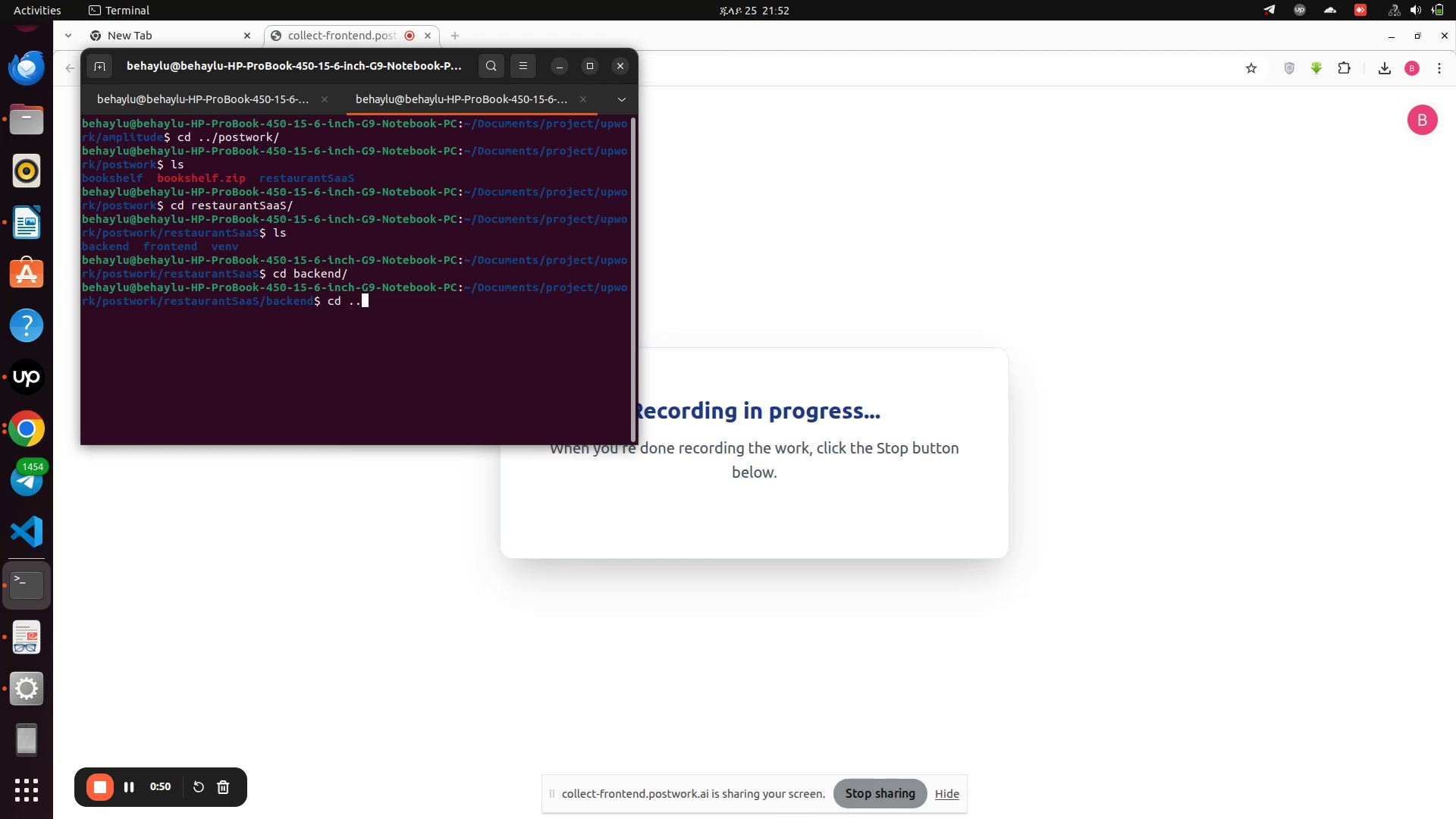 
key(Enter)
 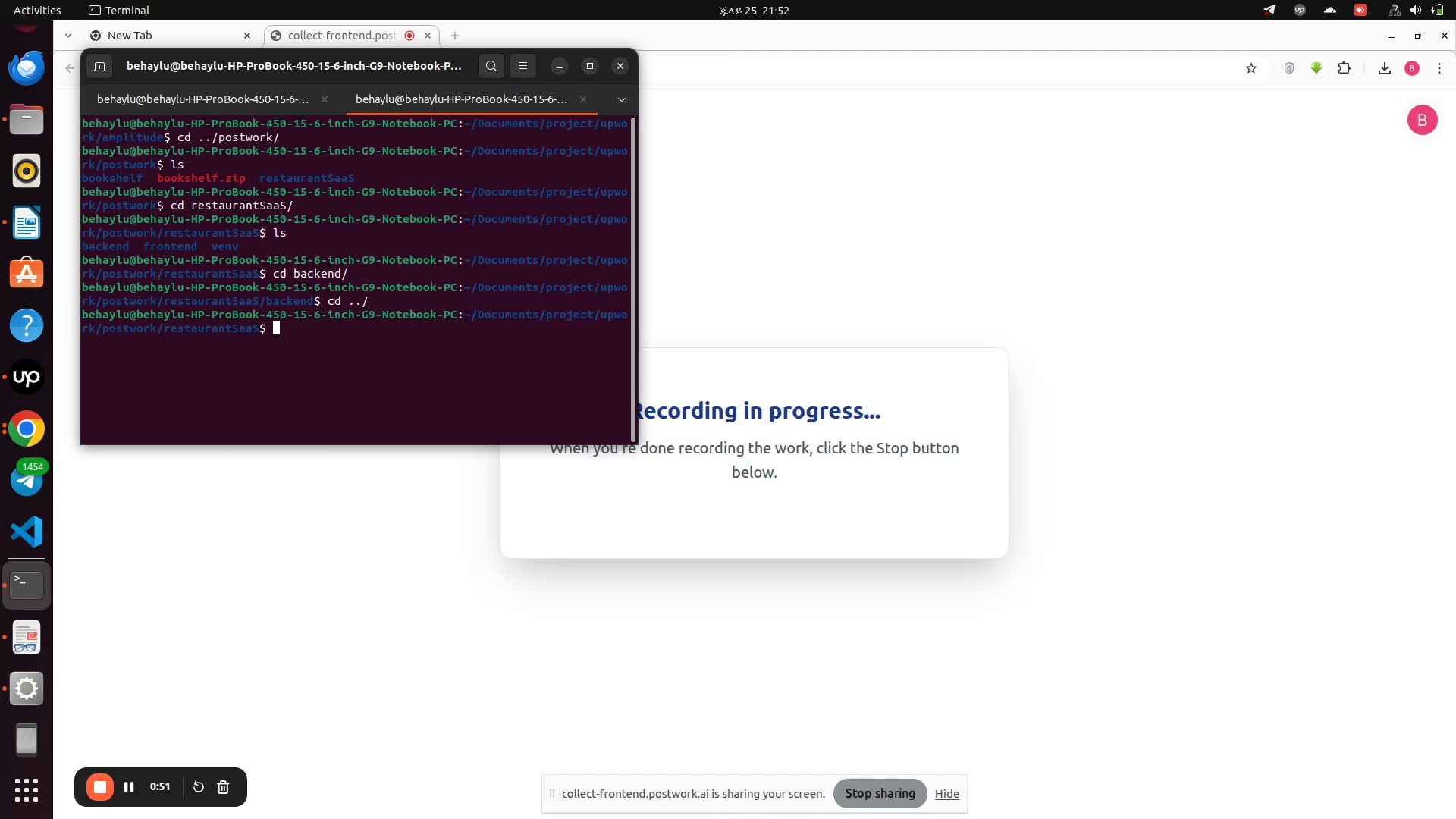 
type(ls)
 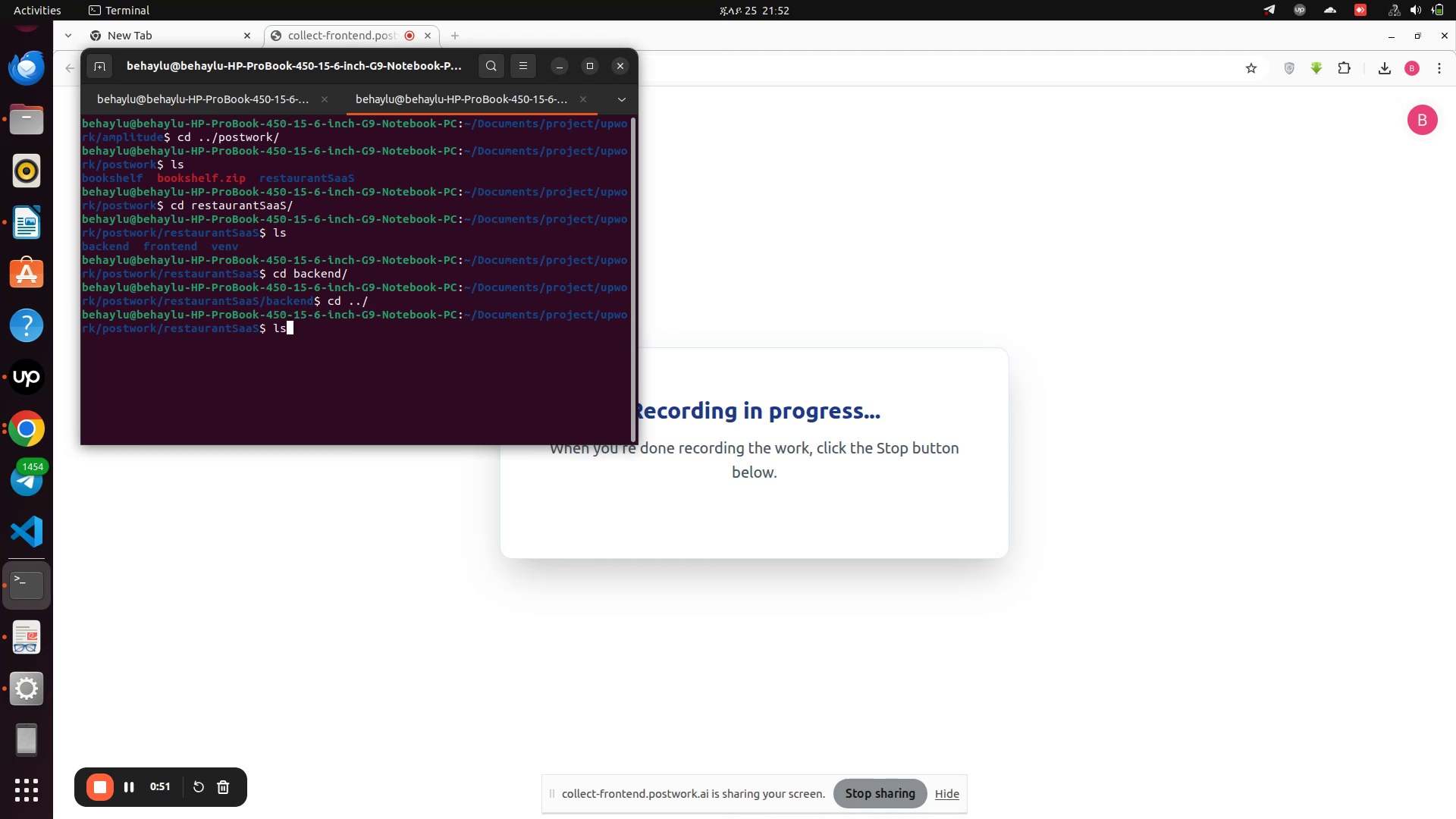 
key(Enter)
 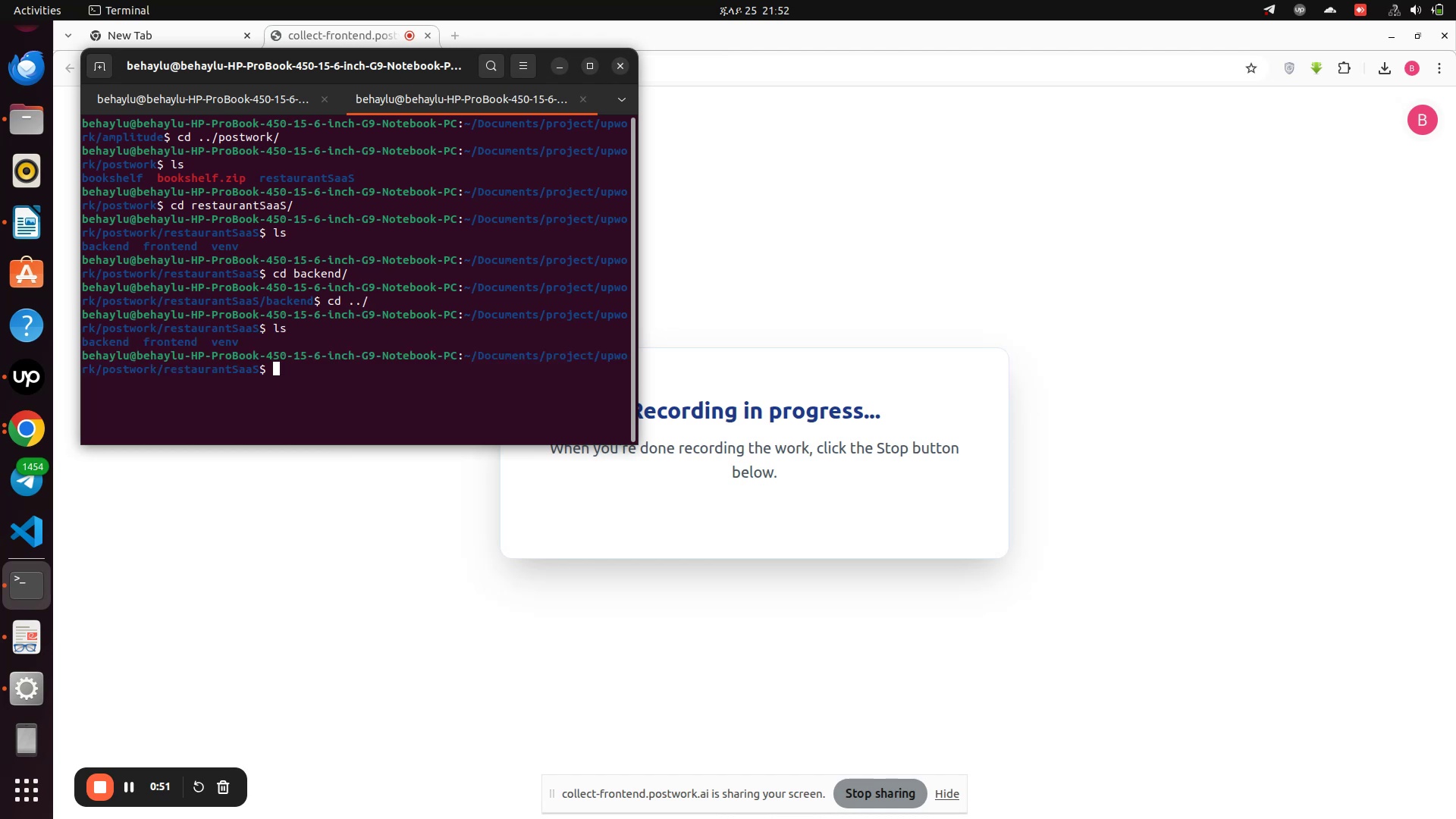 
type(cd)
key(Backspace)
key(Backspace)
key(Backspace)
type(code .)
 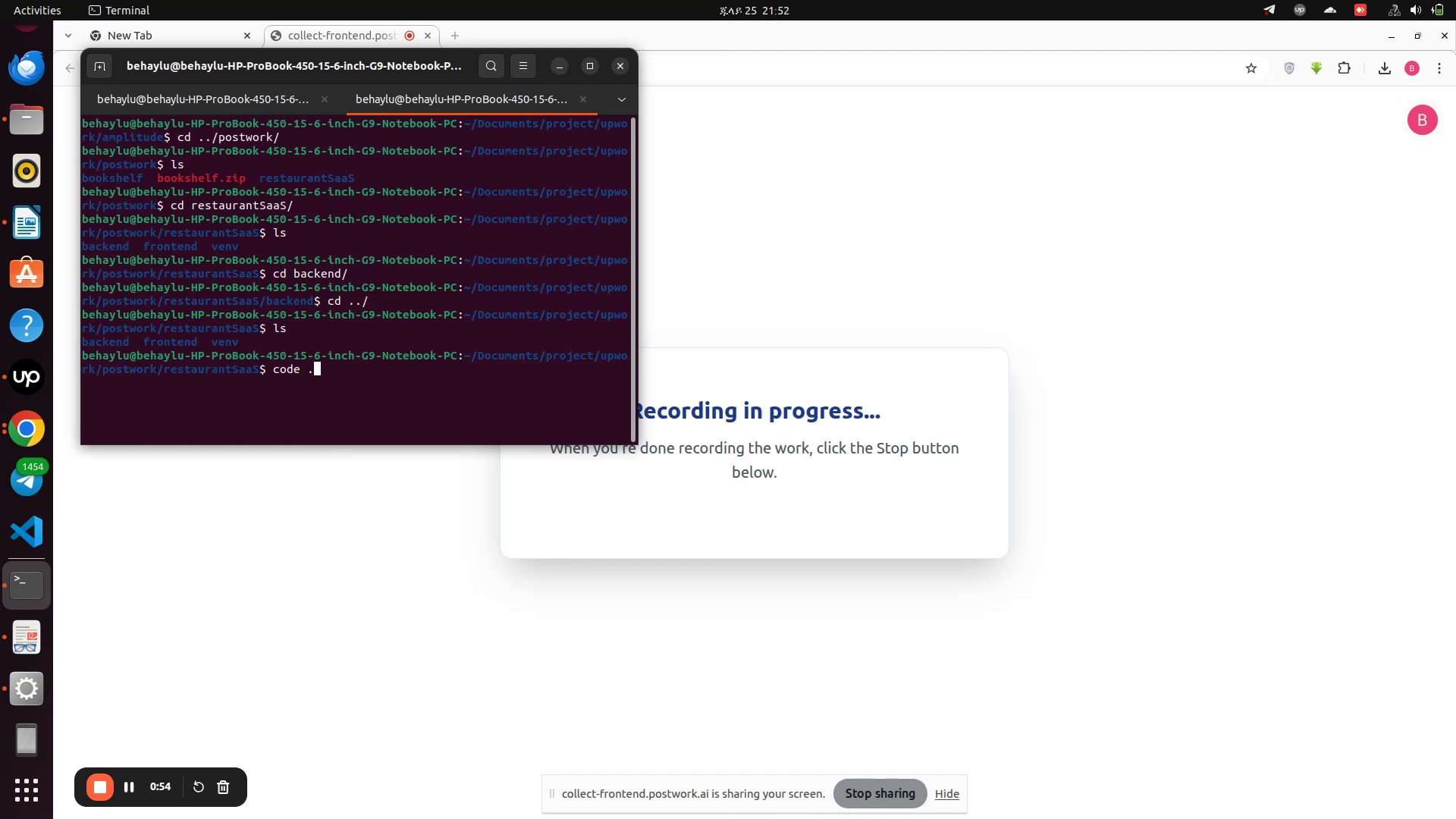 
key(Enter)
 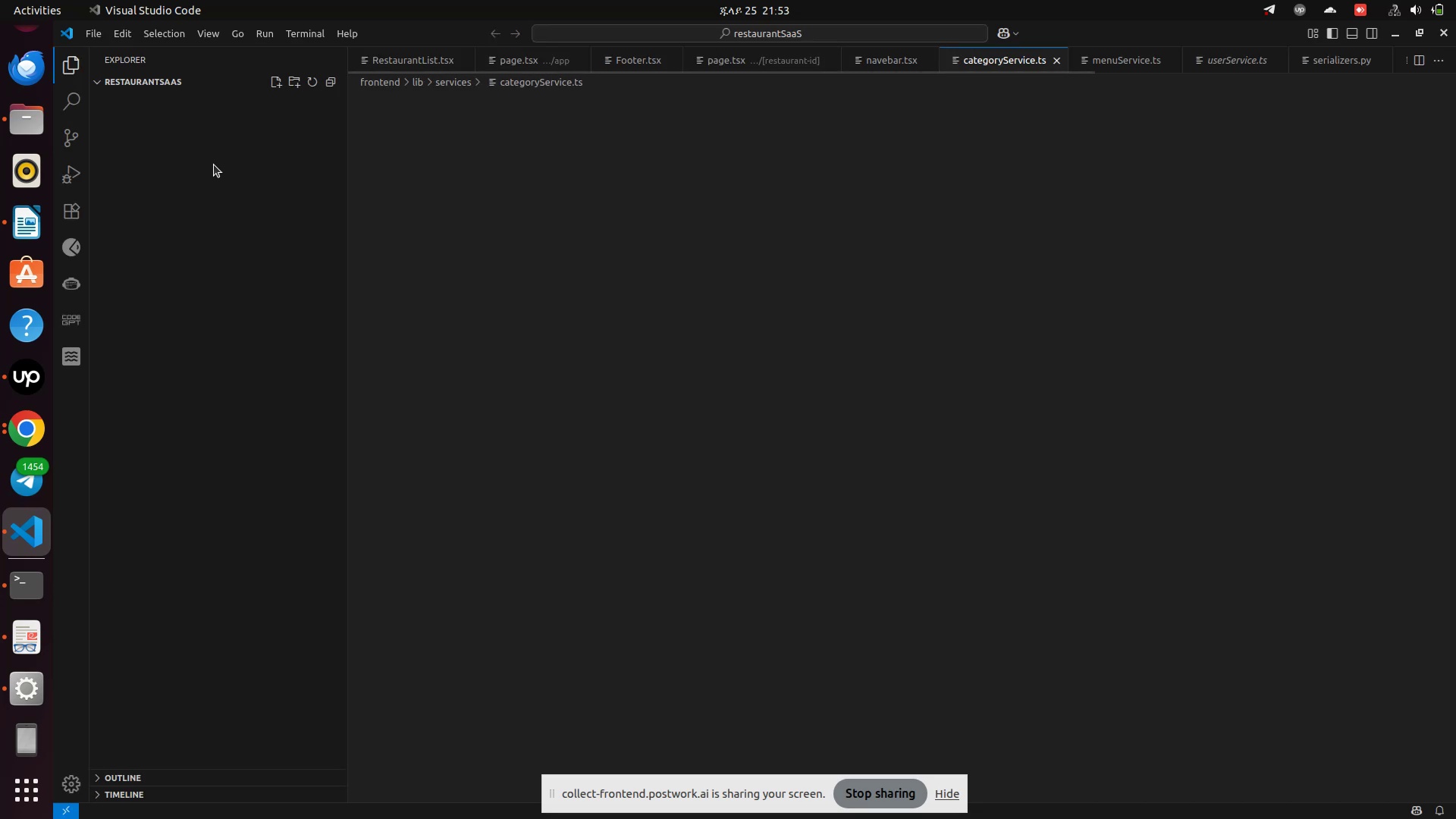 
wait(10.58)
 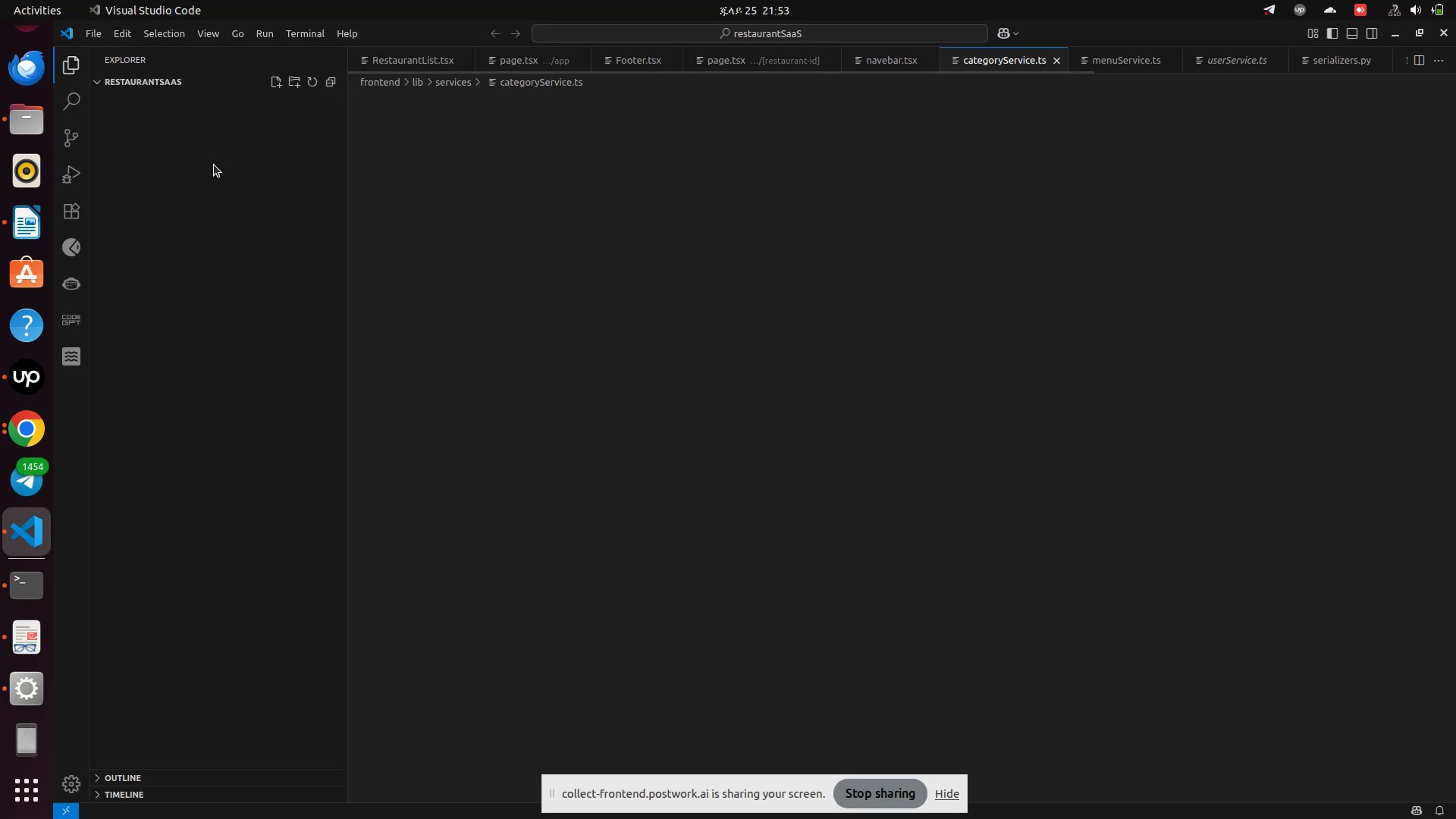 
left_click([35, 593])
 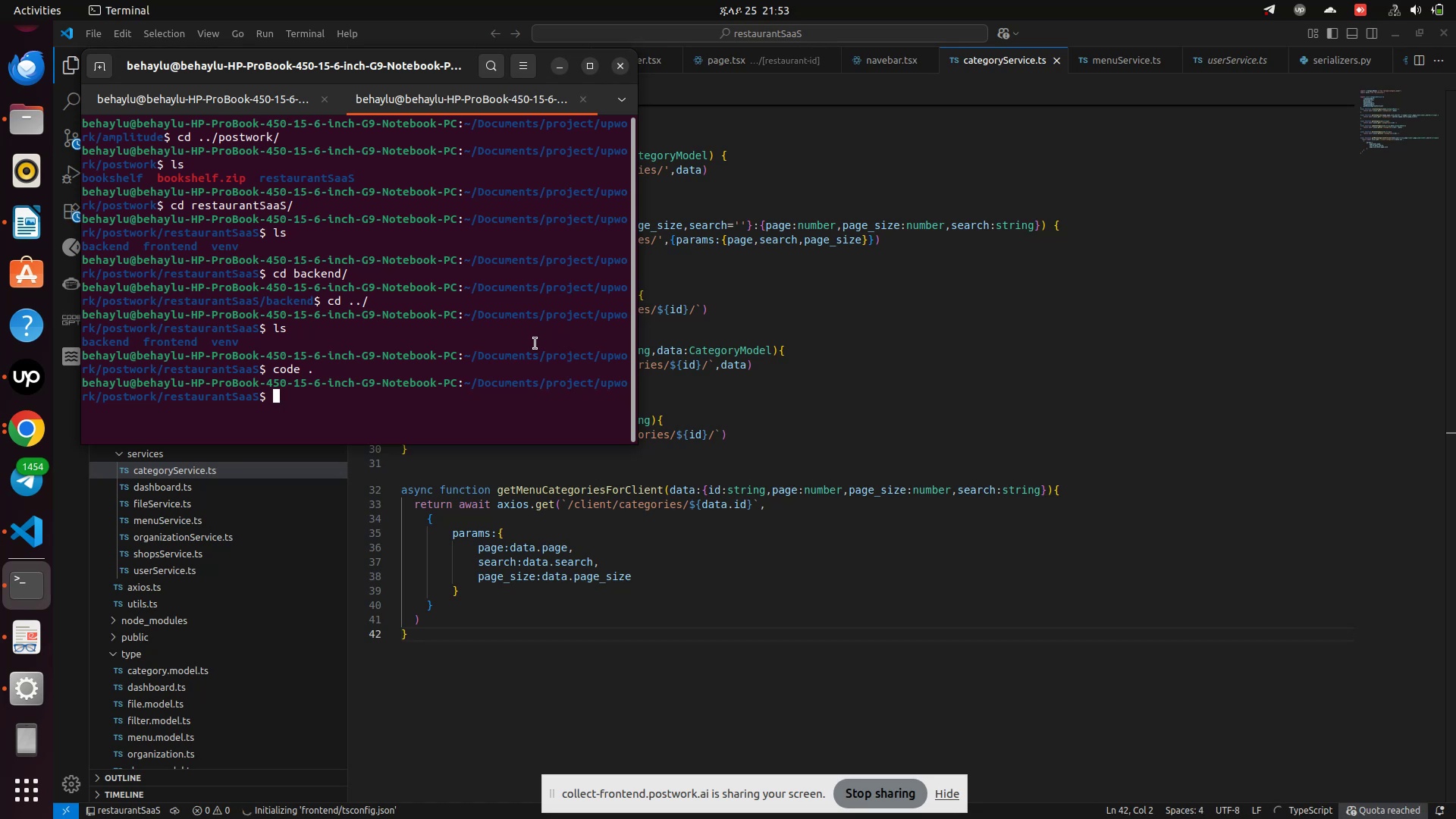 
wait(15.08)
 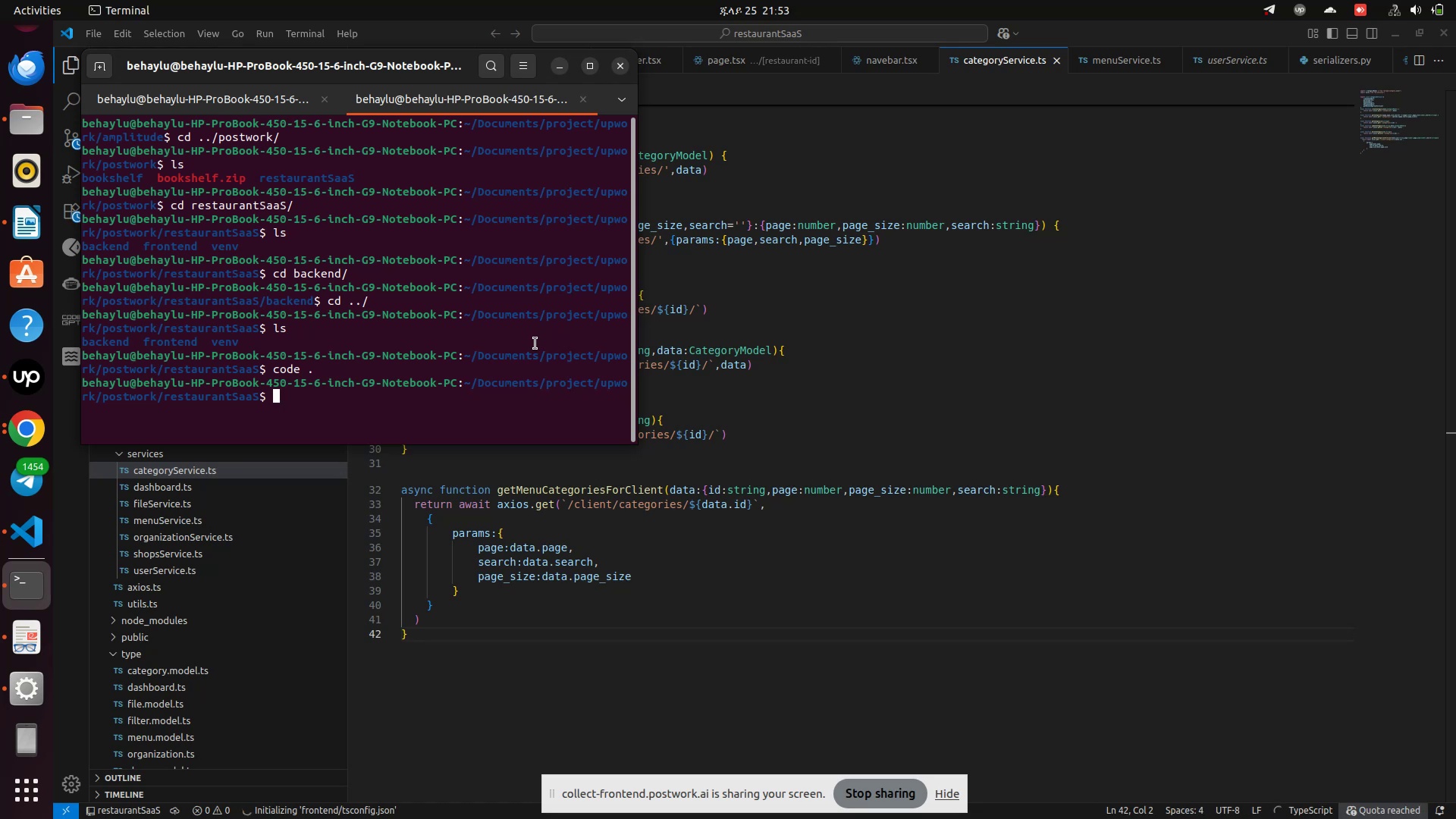 
type(cd ./back)
key(Tab)
 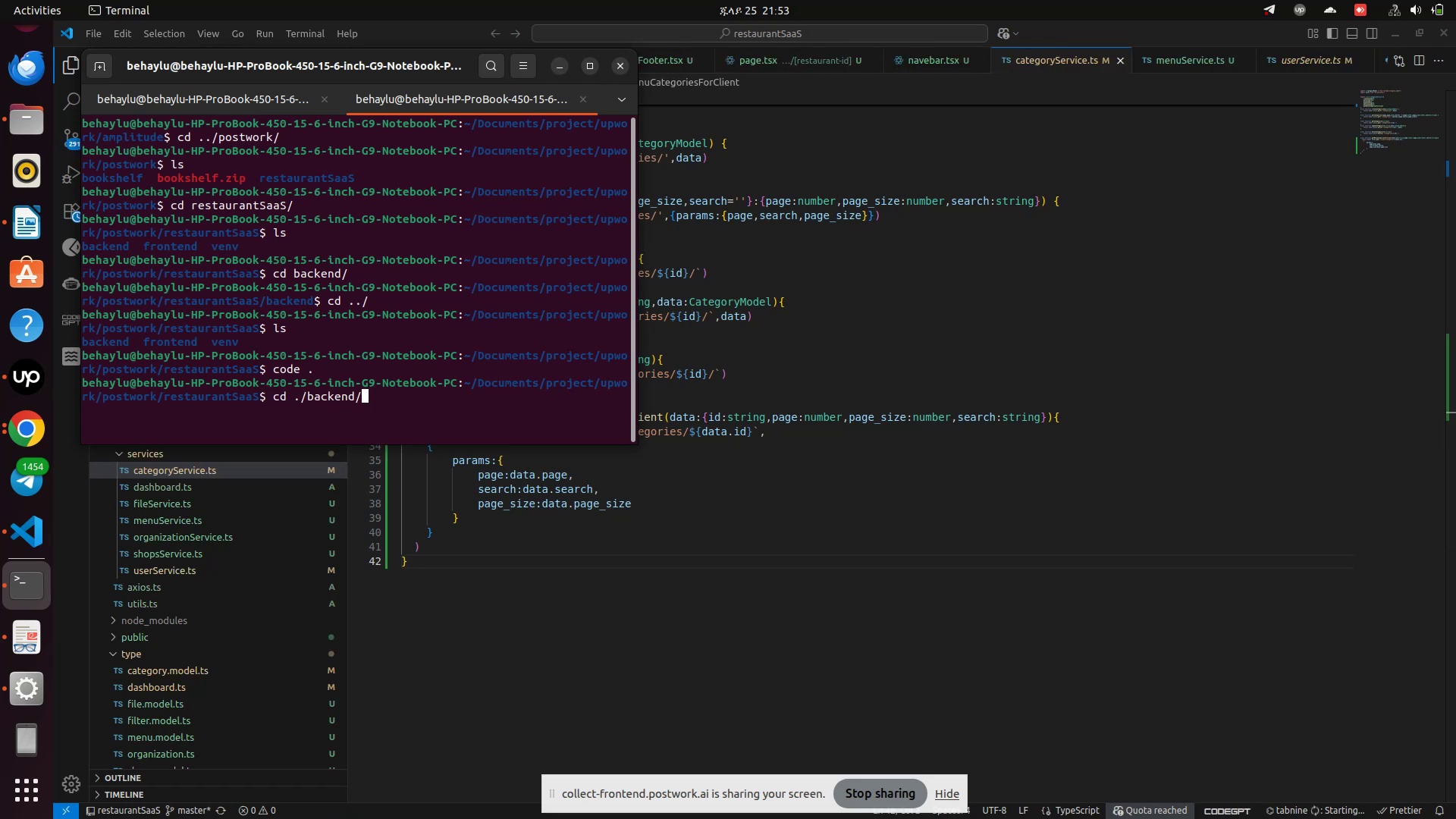 
key(Enter)
 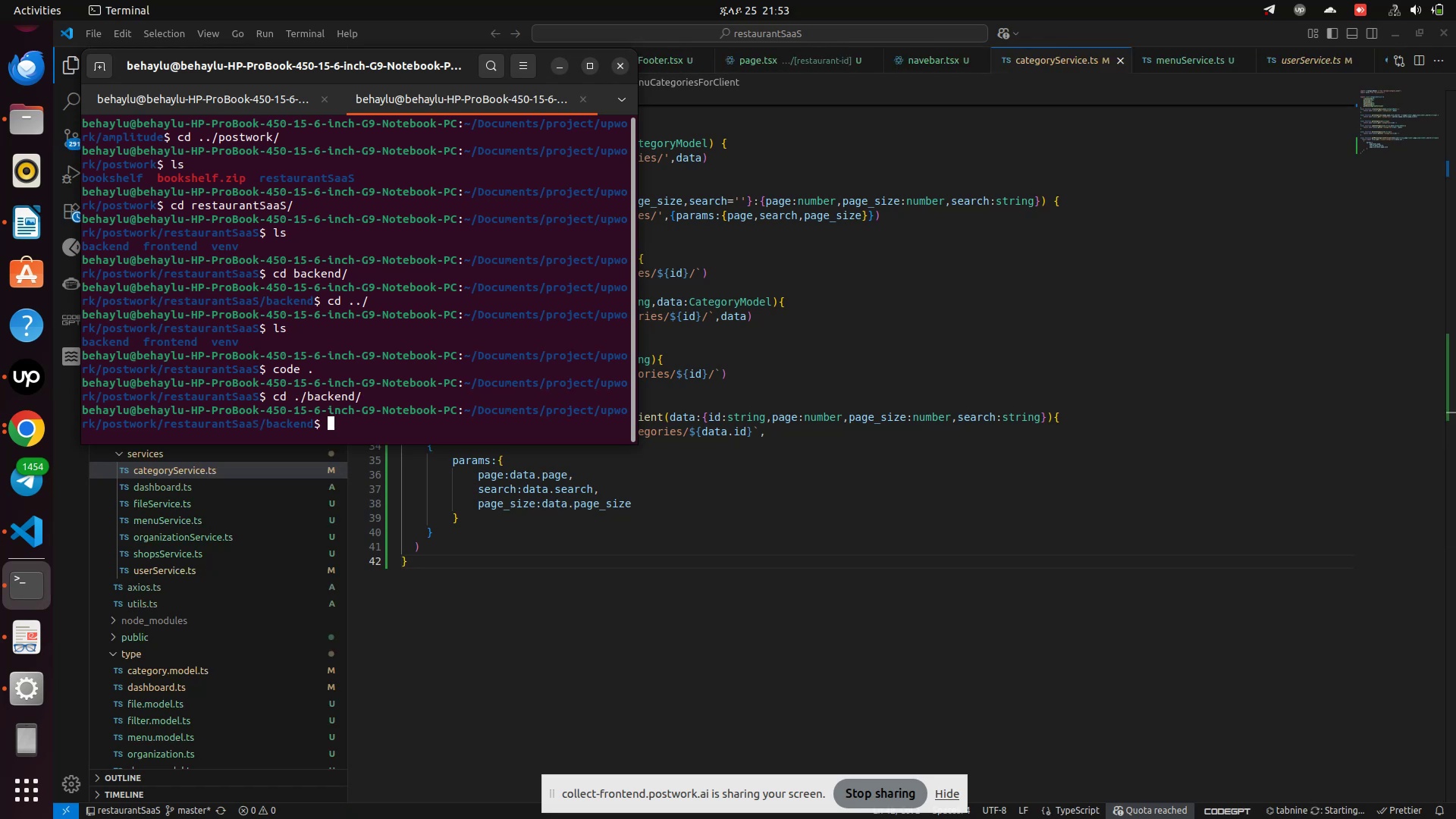 
type(ls)
 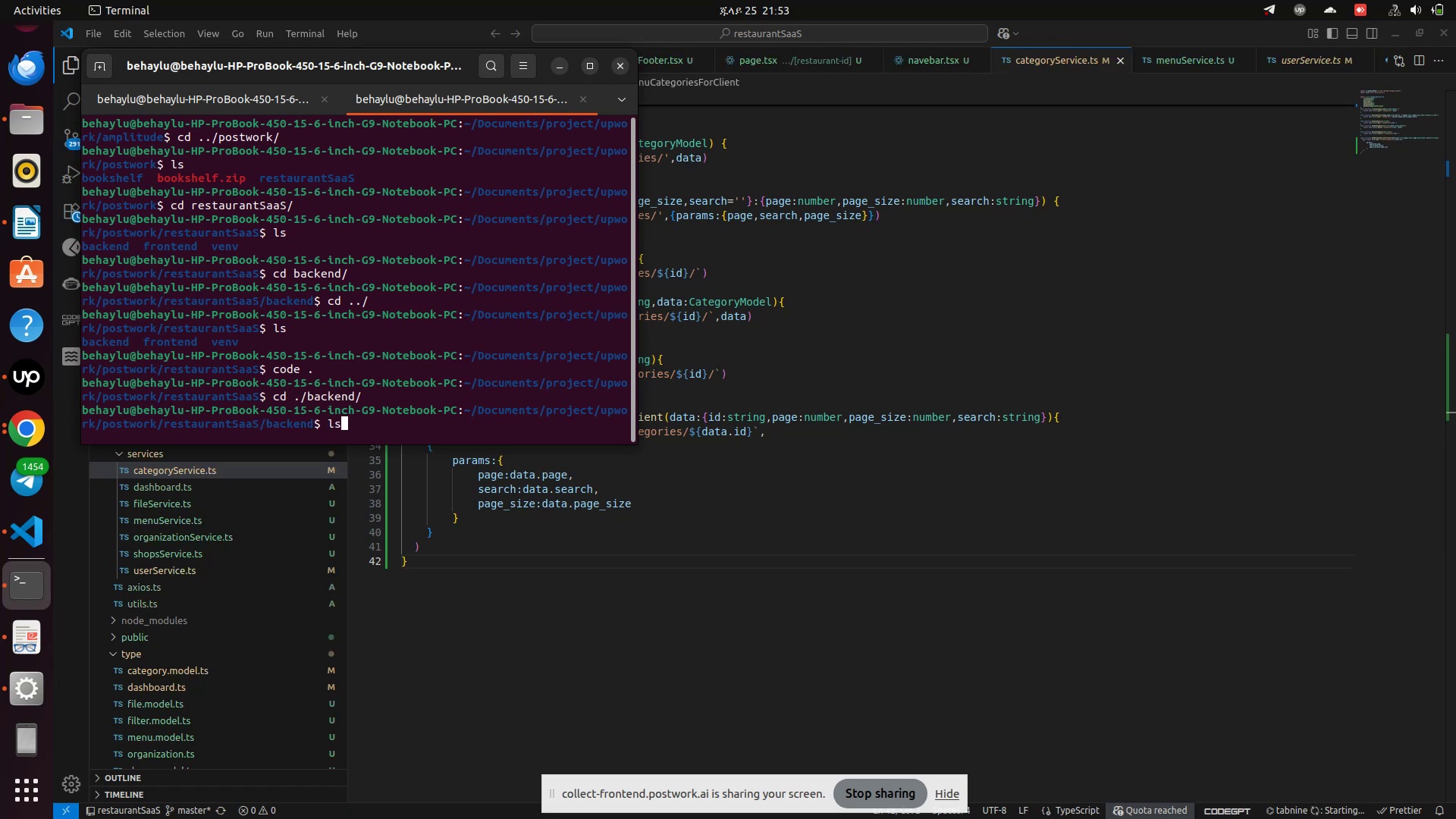 
key(Enter)
 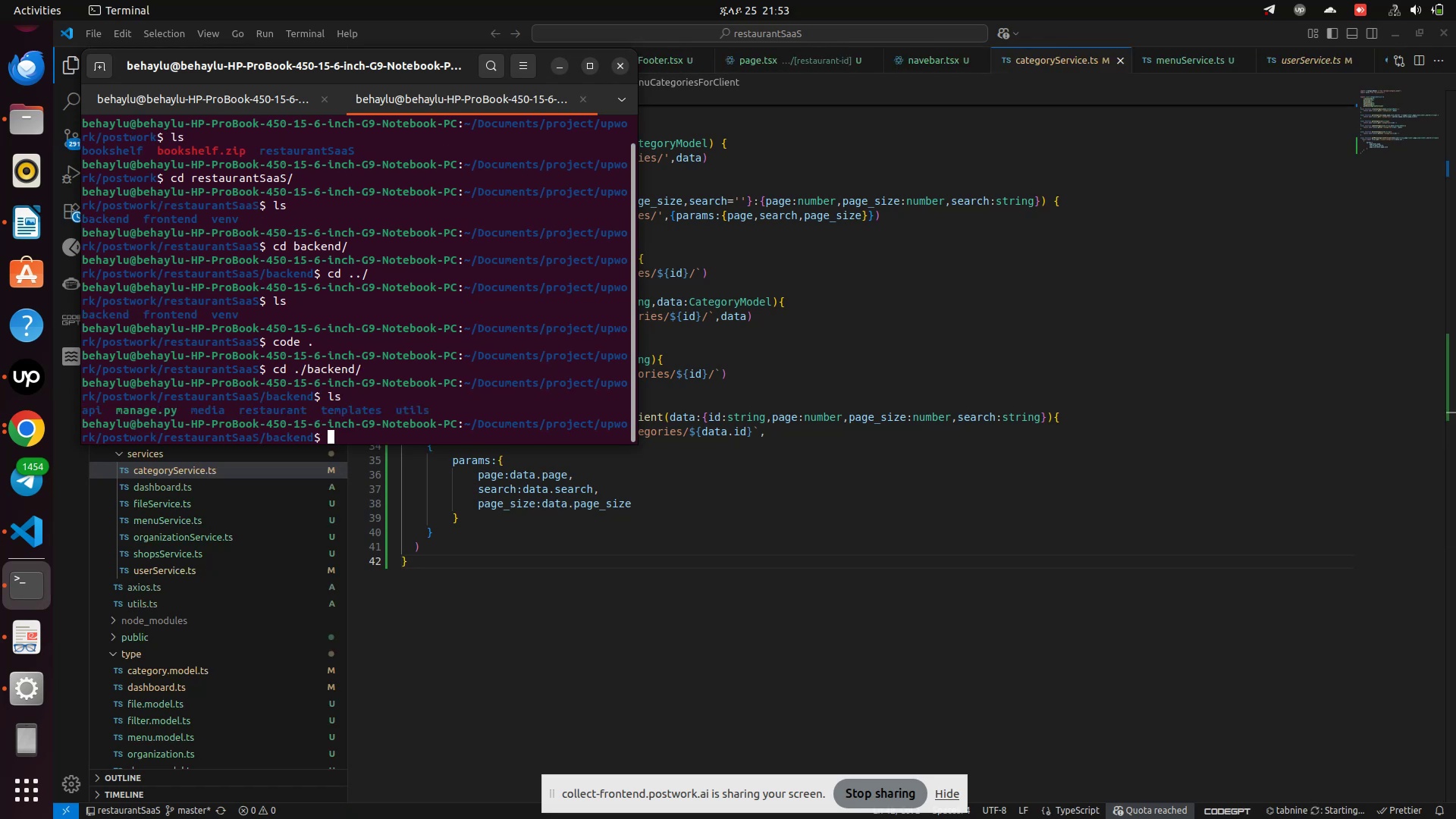 
type(clear)
 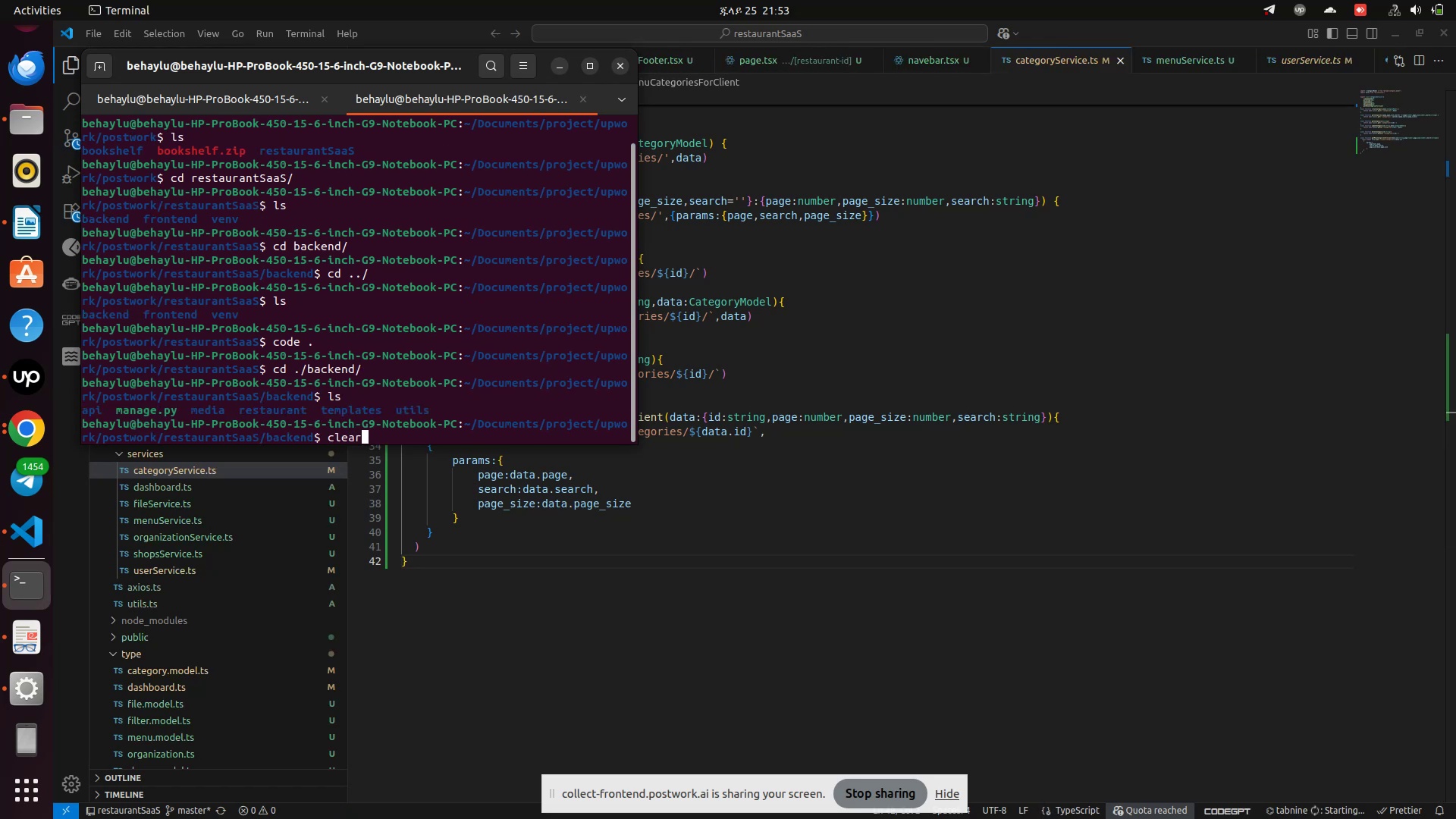 
key(Enter)
 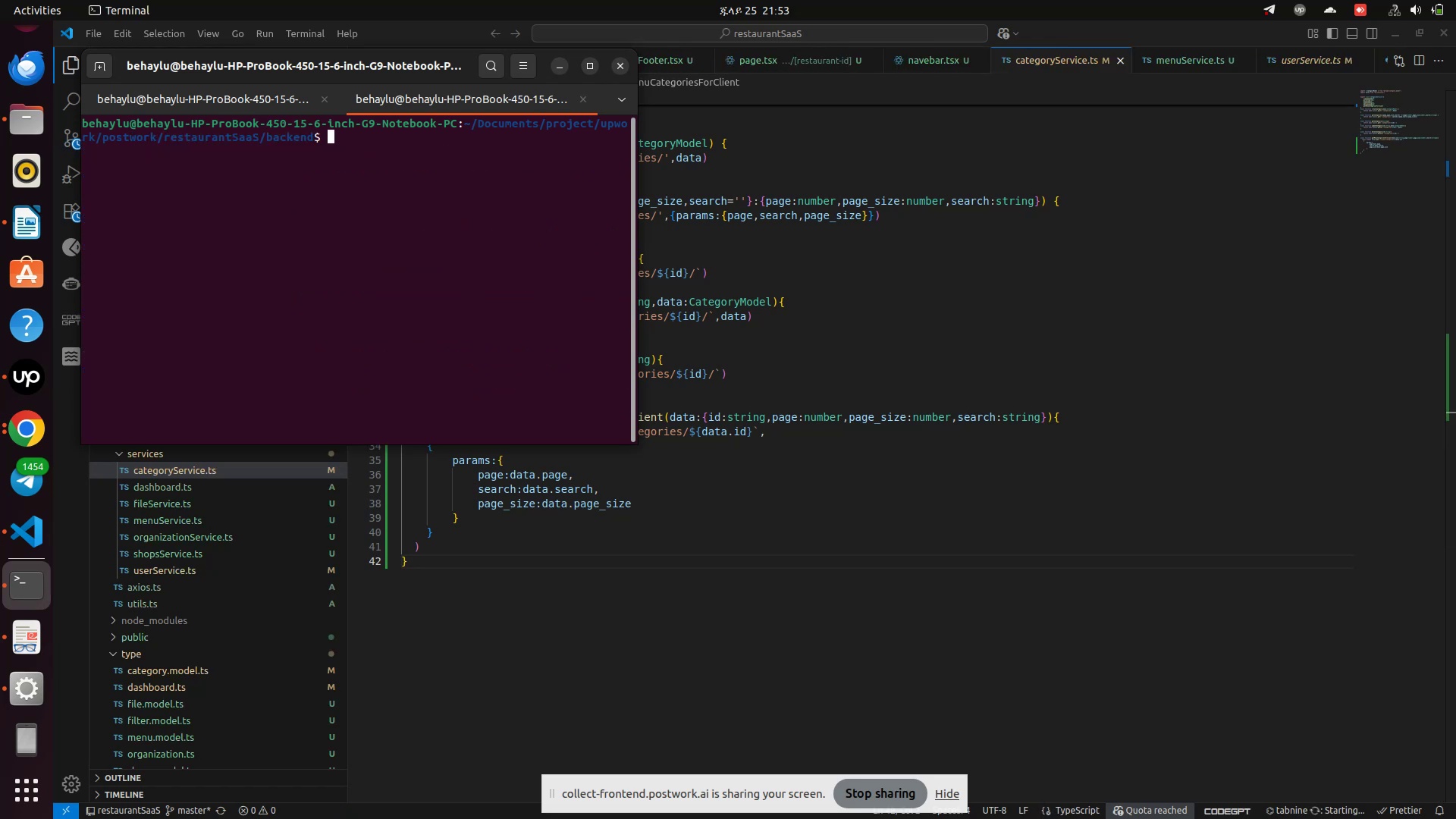 
type(py)
key(Backspace)
type(ython3 manage.py )
 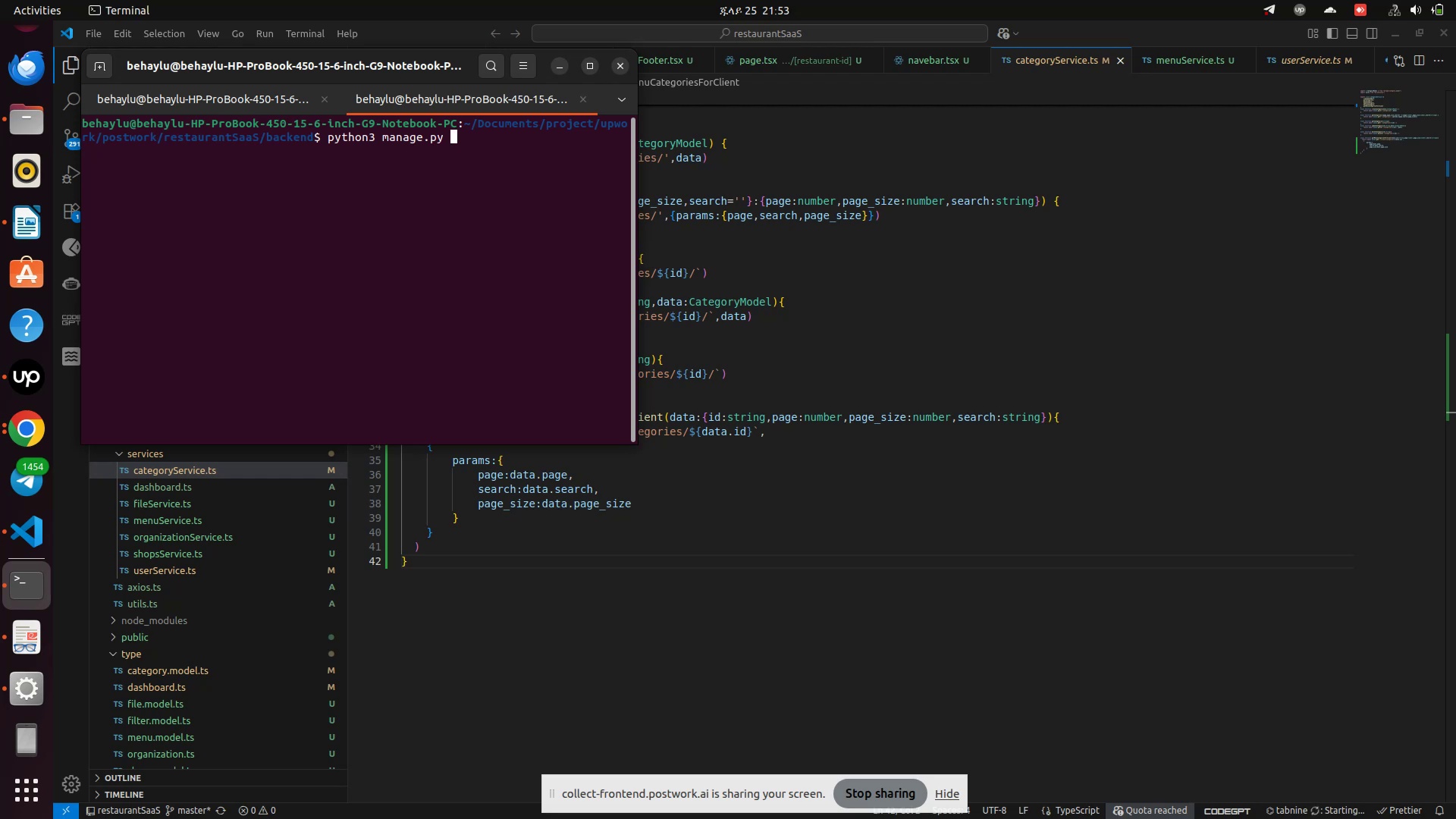 
type(runserver)
 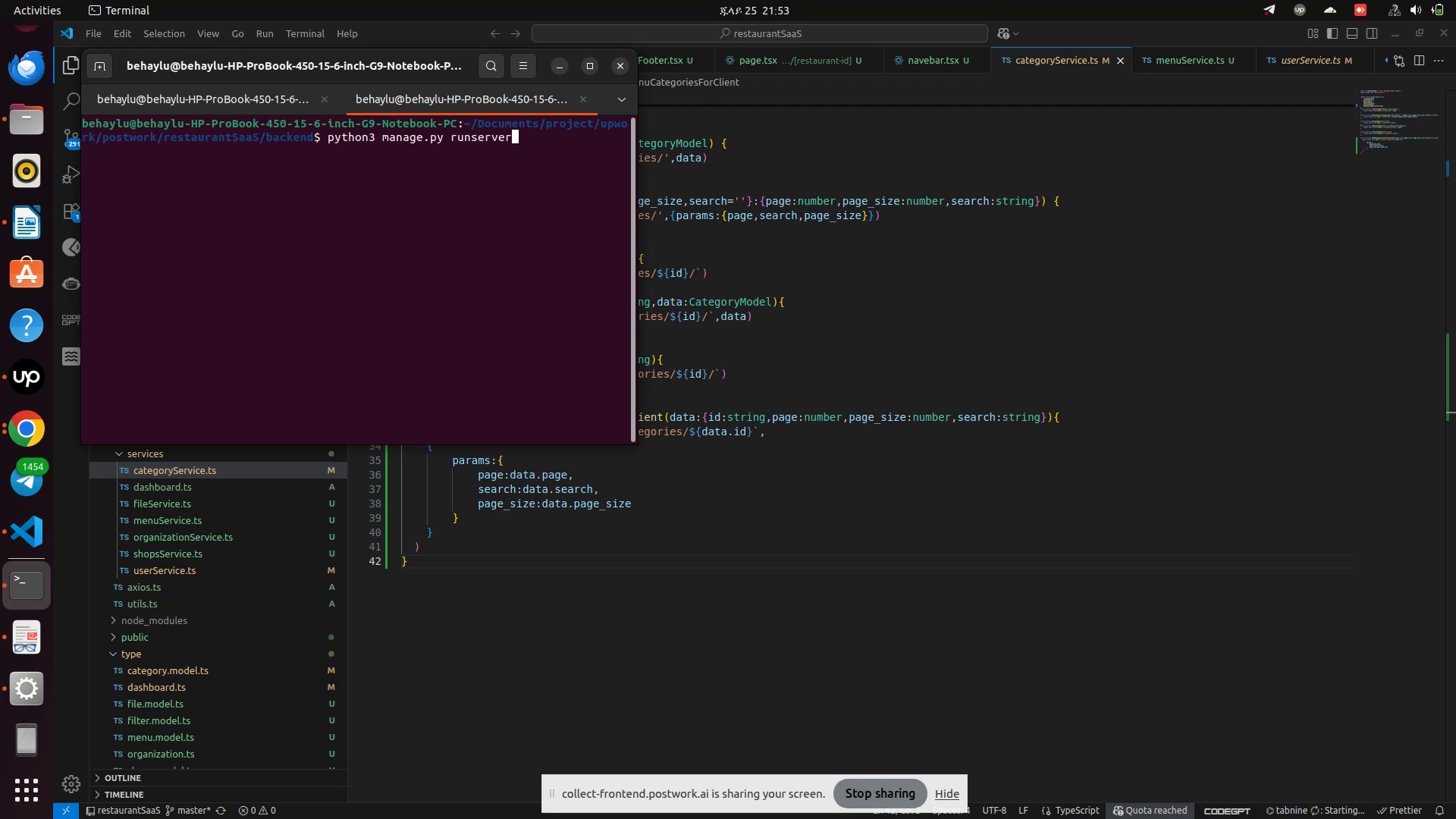 
key(Enter)
 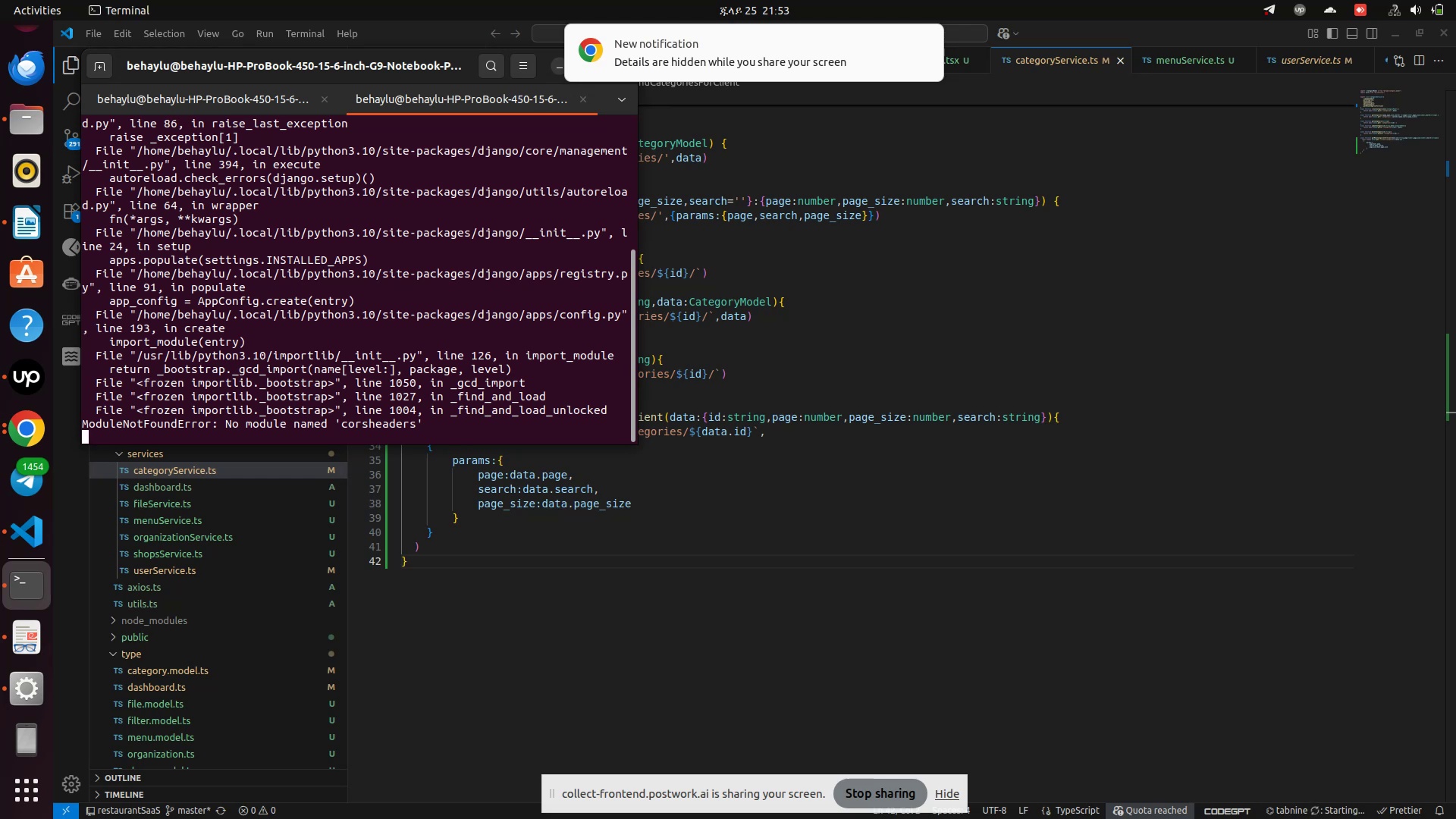 
key(Control+Z)
 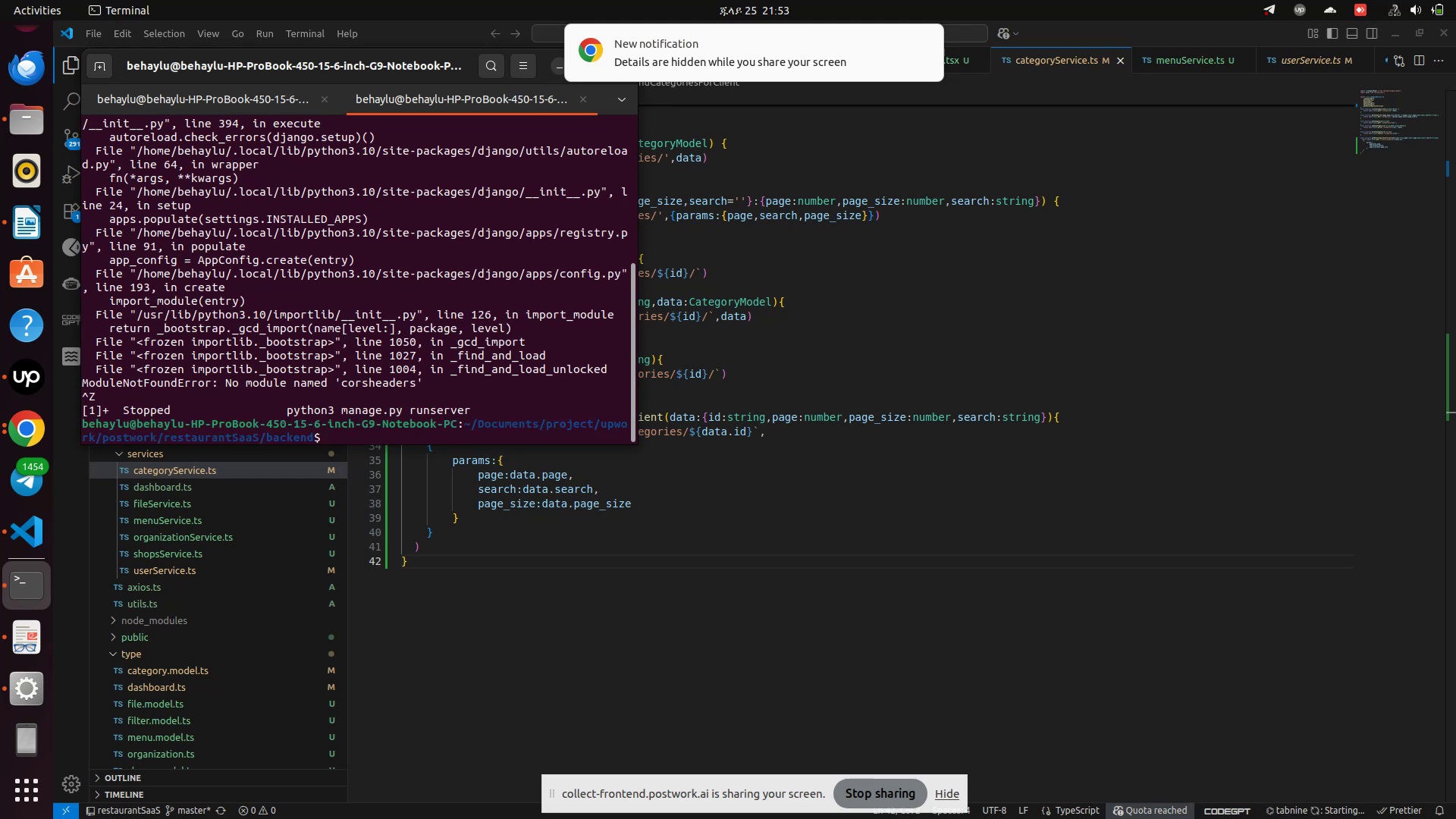 
type(source ../v)
key(Tab)
type(bi)
key(Tab)
type(acti)
key(Tab)
 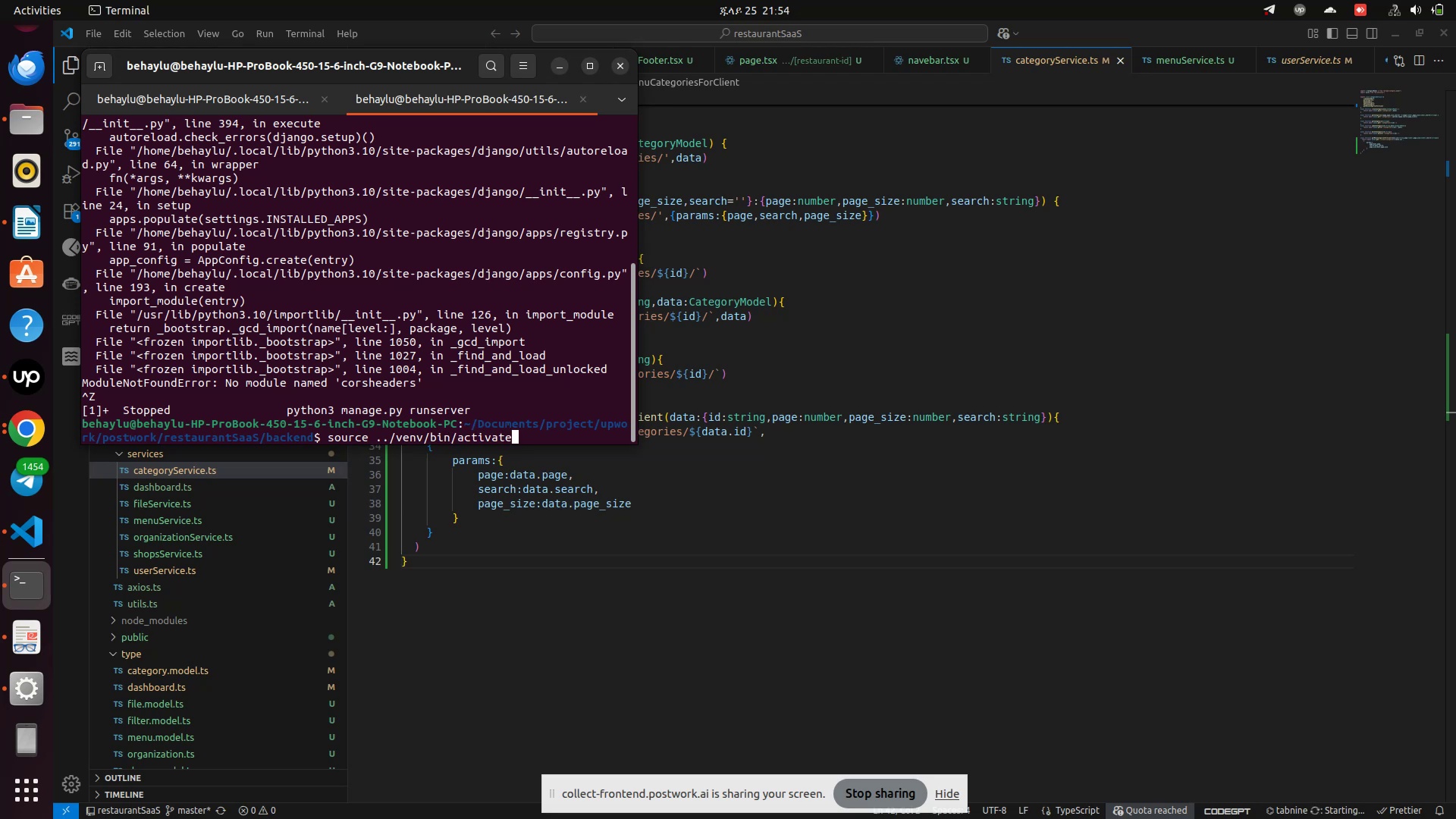 
key(Enter)
 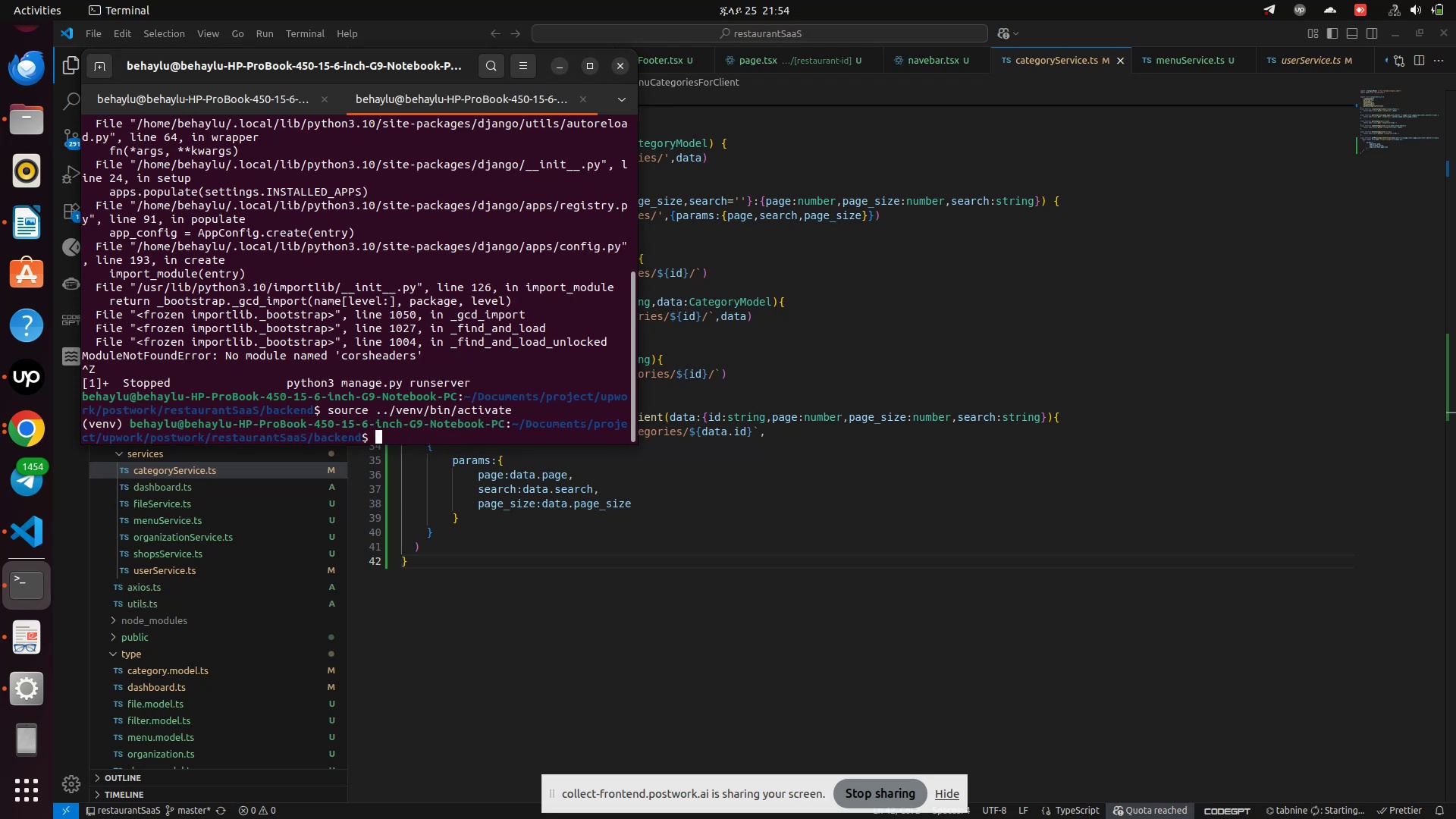 
type(ls)
 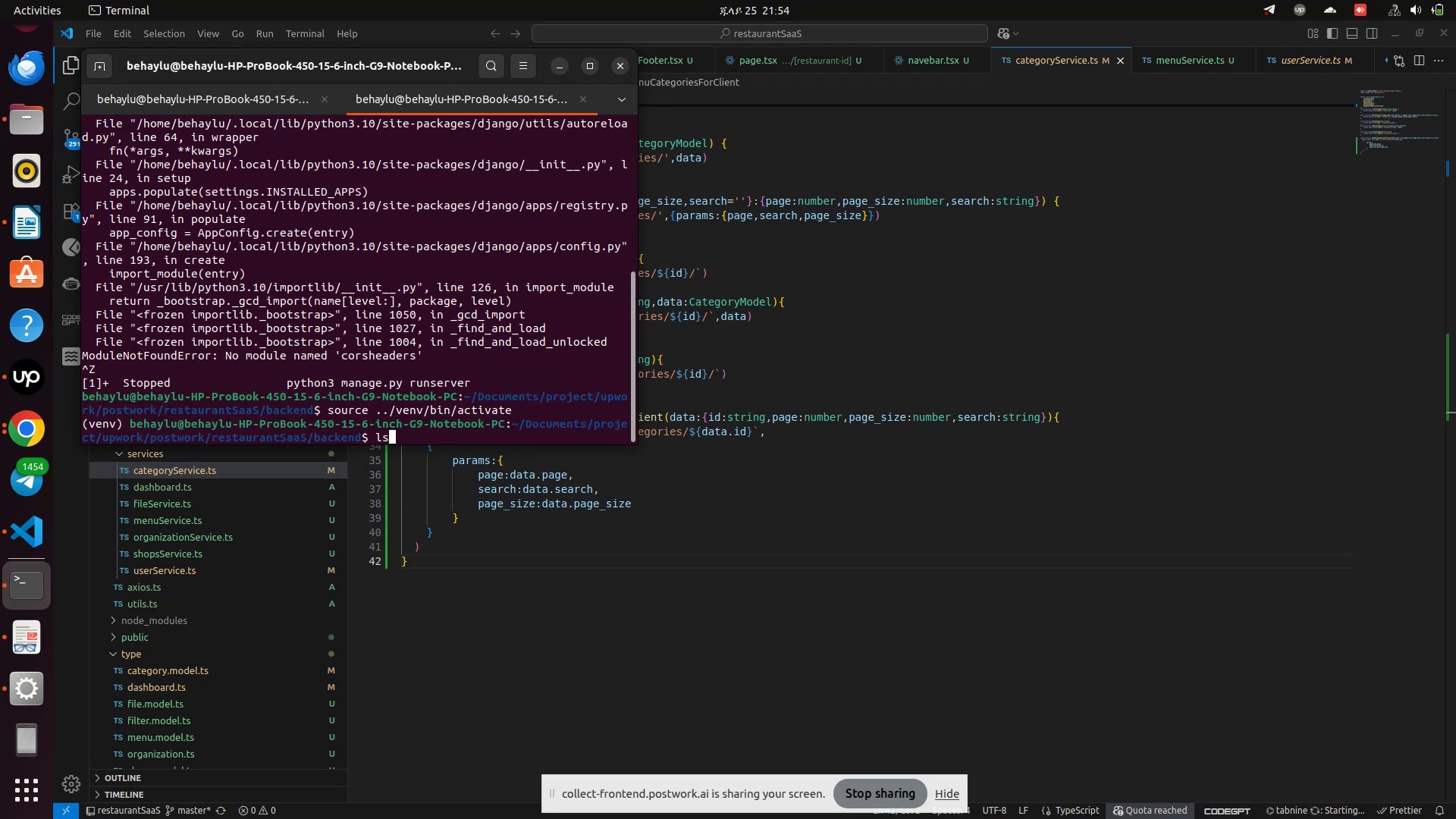 
key(Enter)
 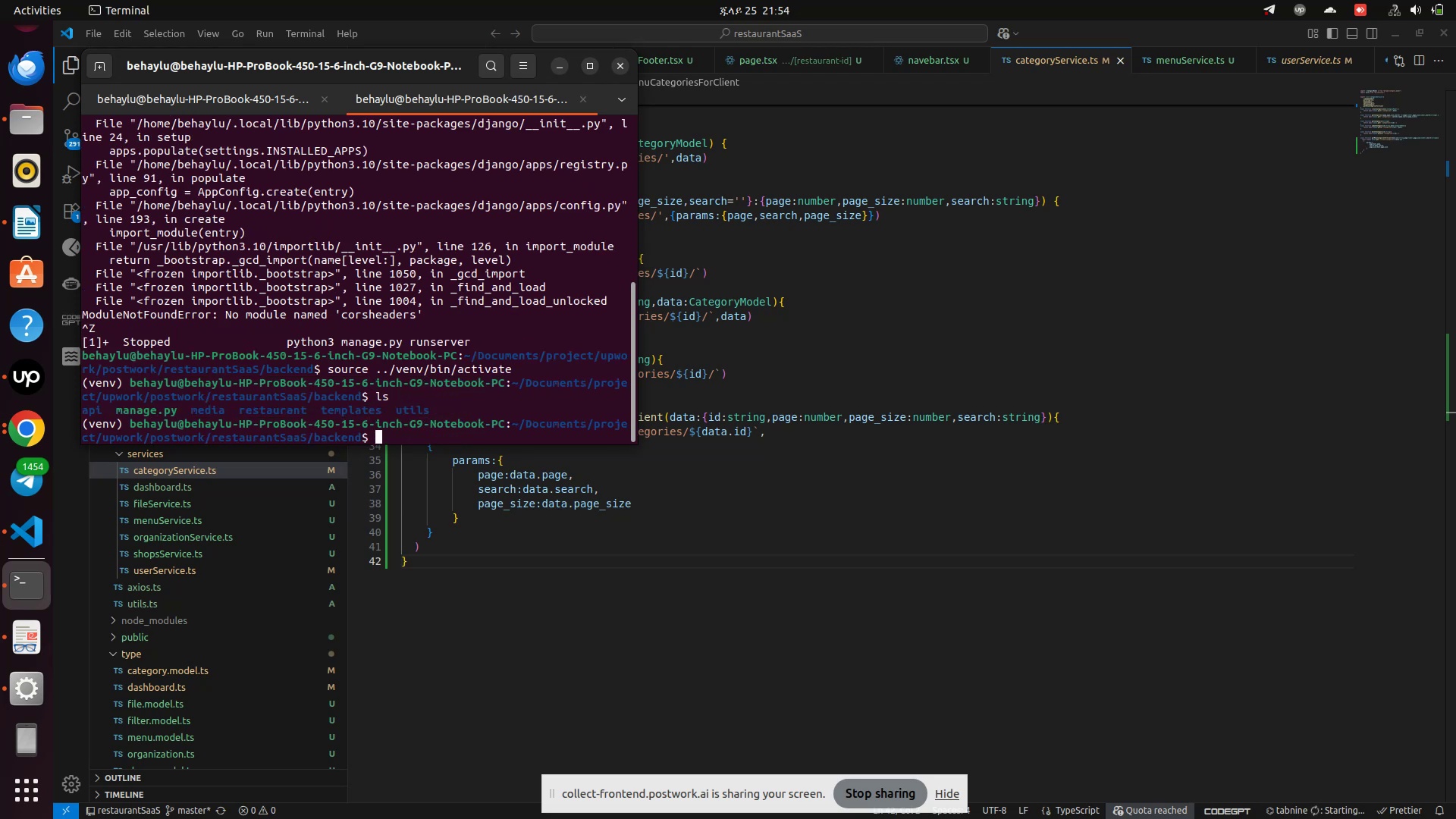 
type(clear)
 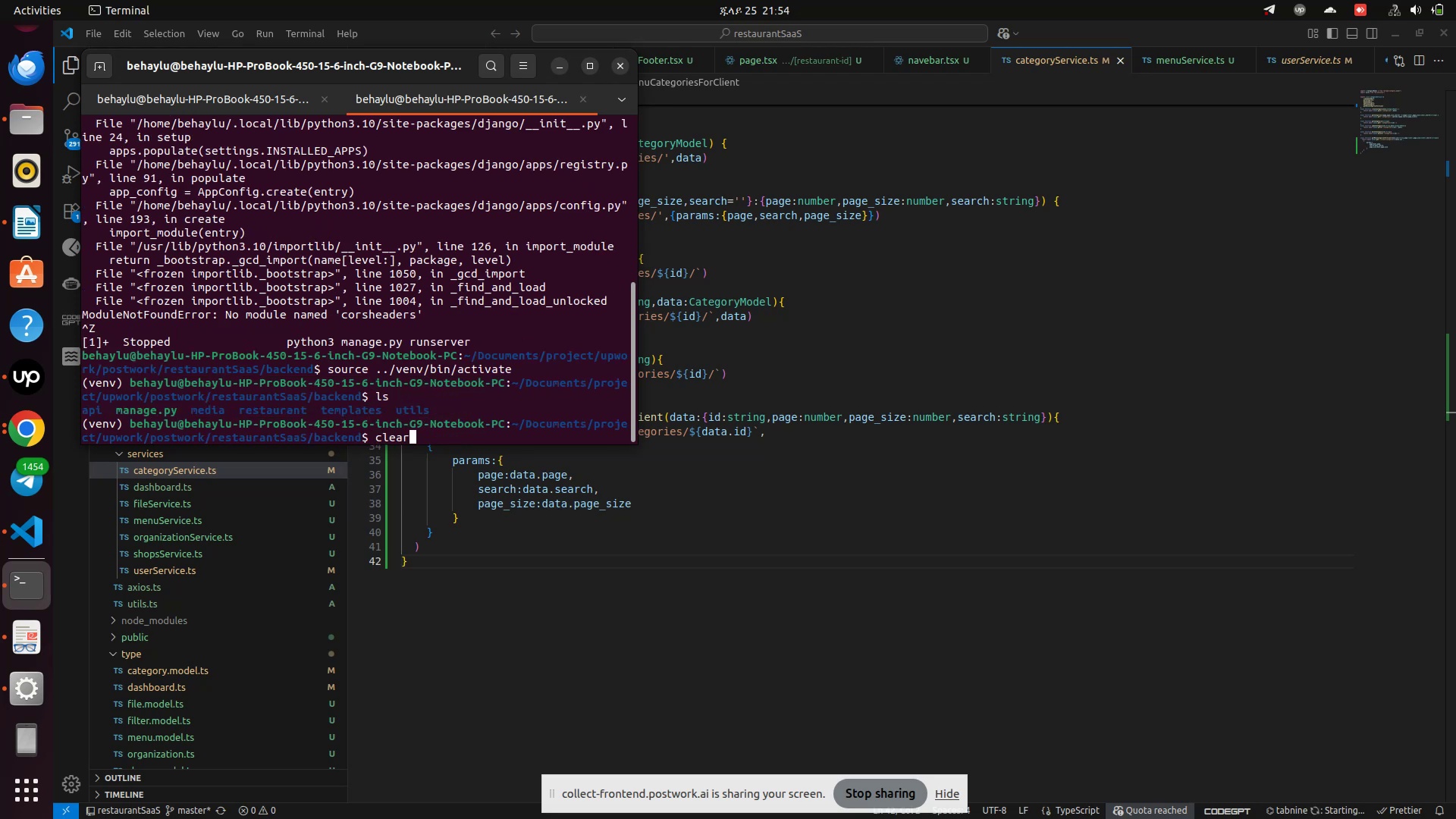 
key(Enter)
 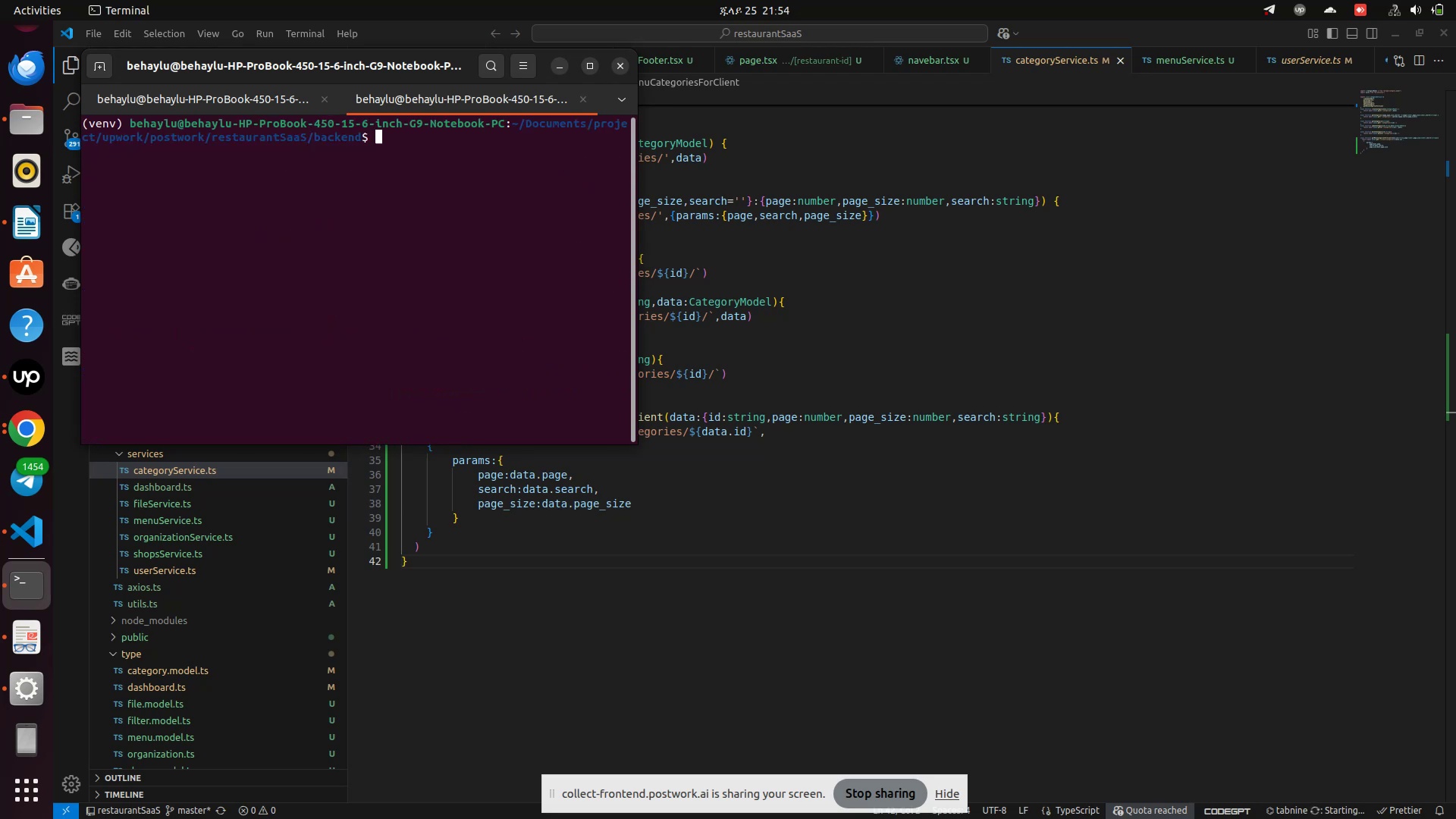 
type(python3 manage.py runserver)
 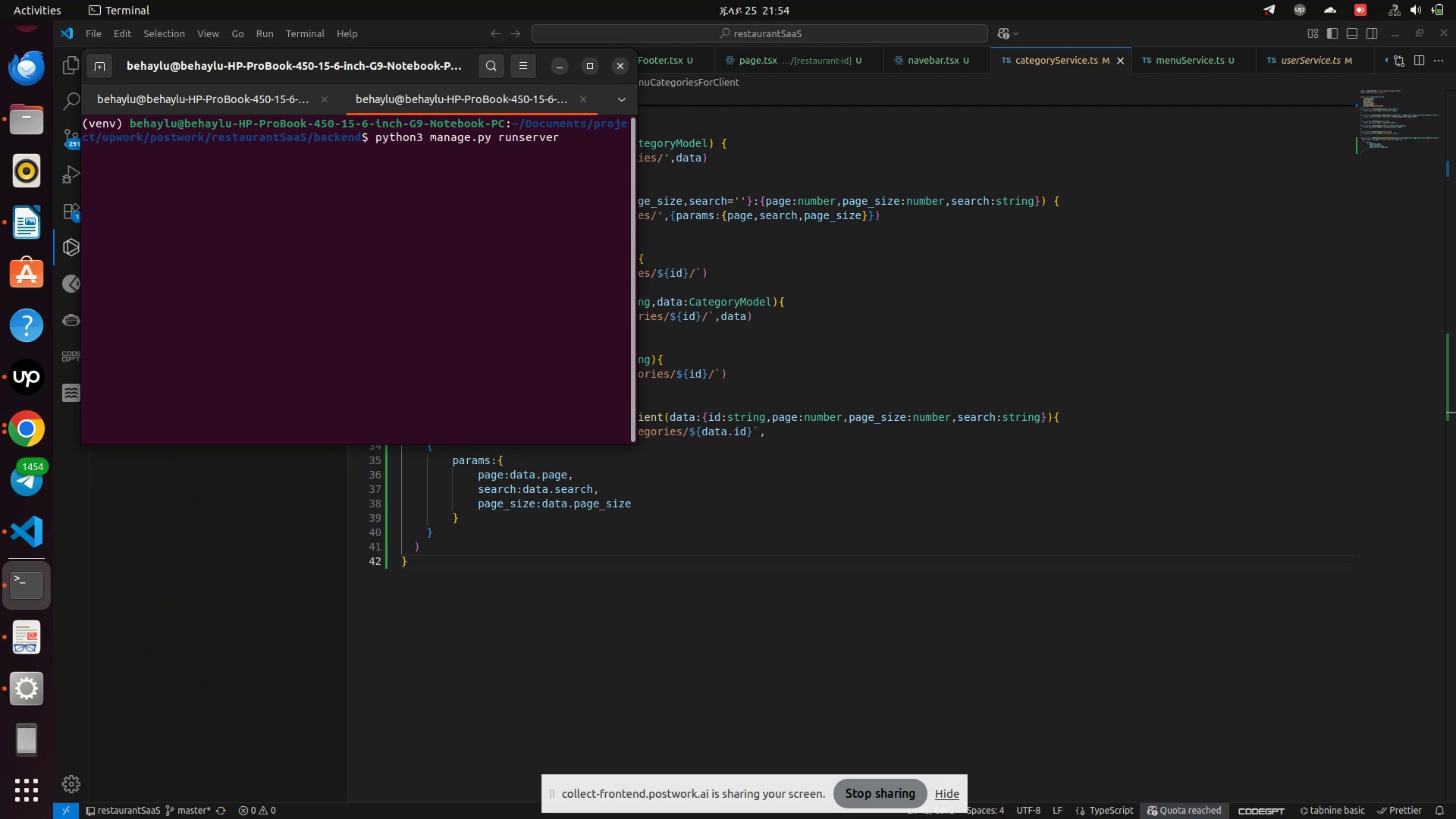 
key(Enter)
 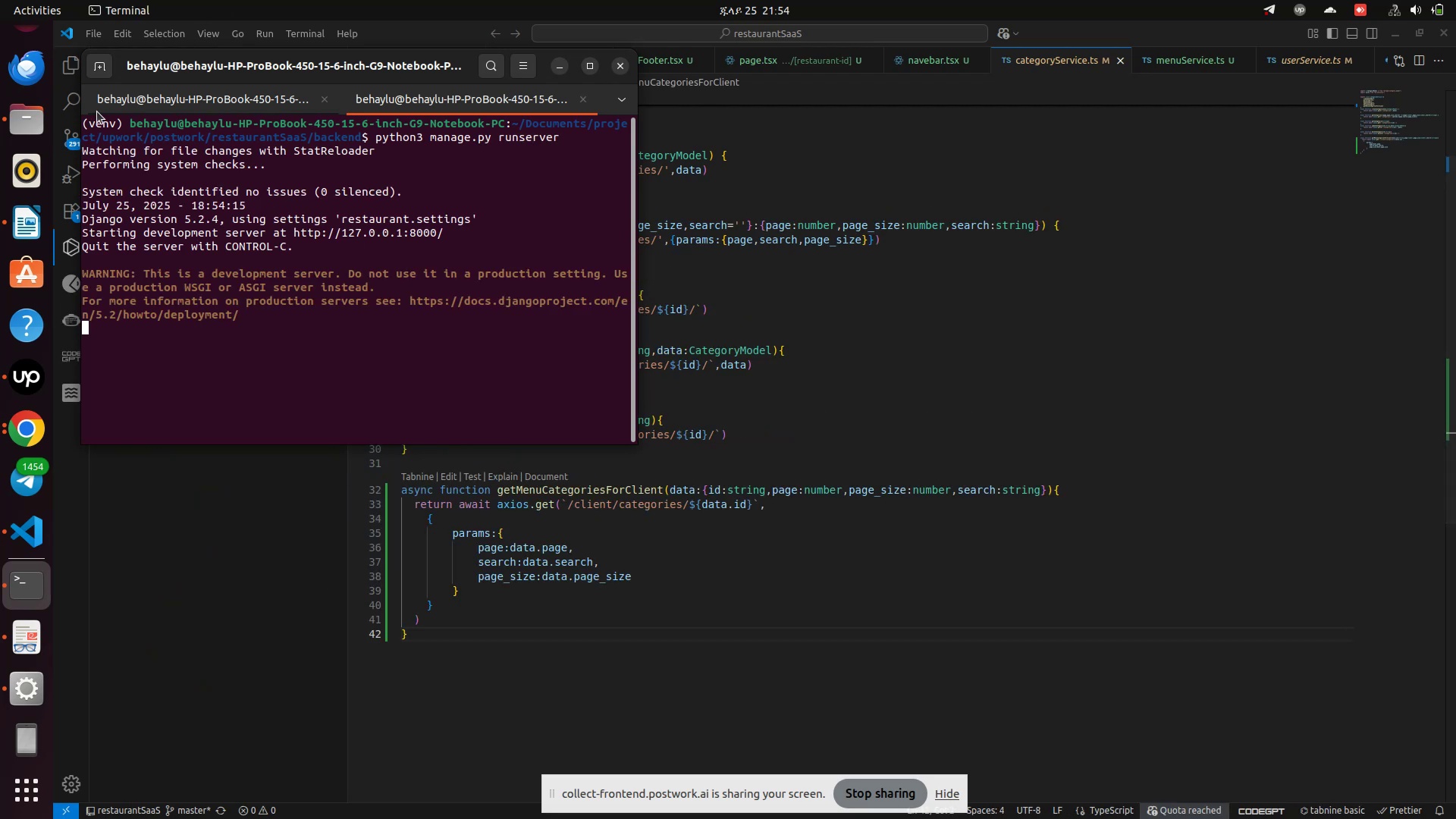 
left_click([177, 100])
 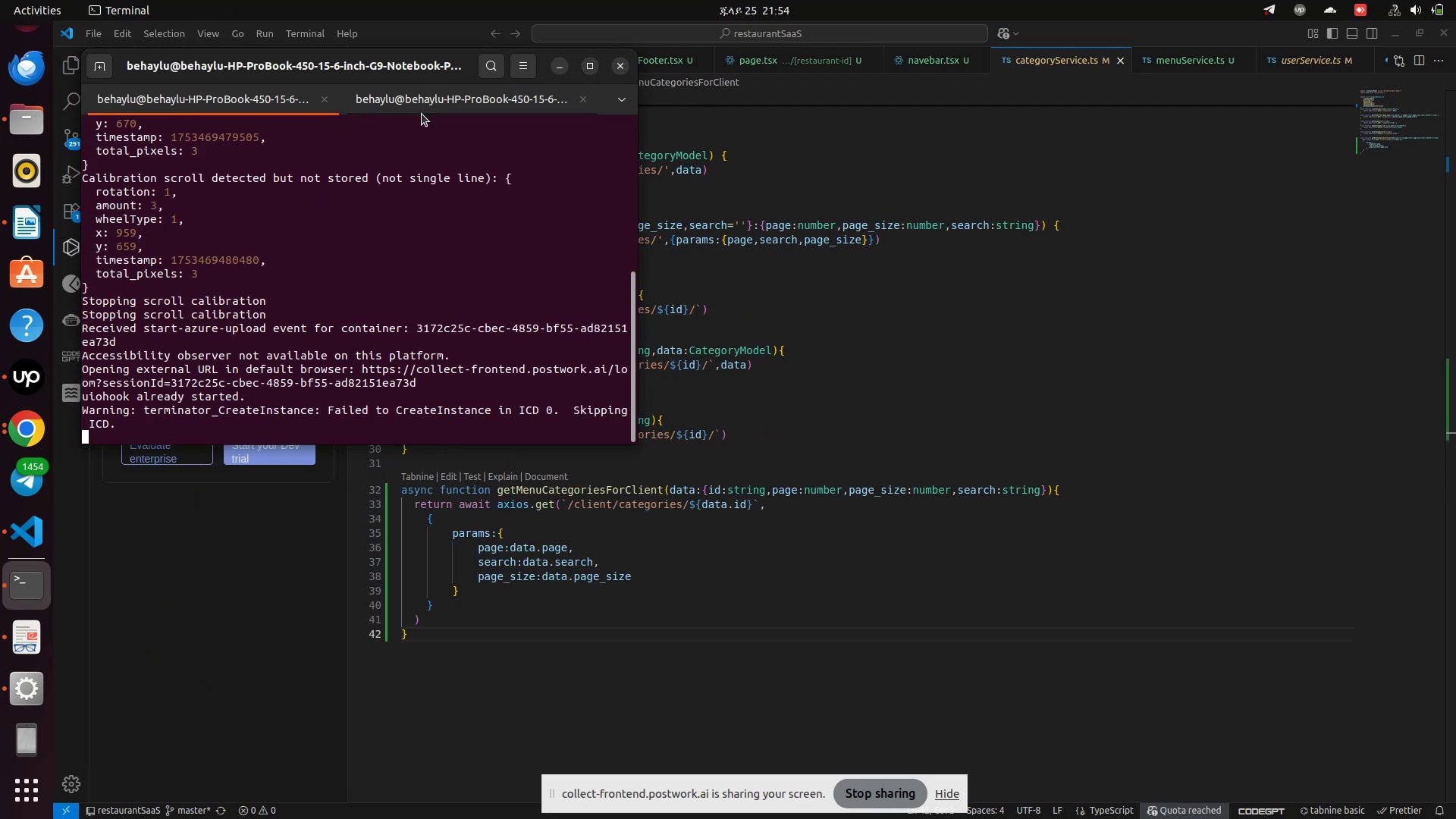 
left_click([417, 102])
 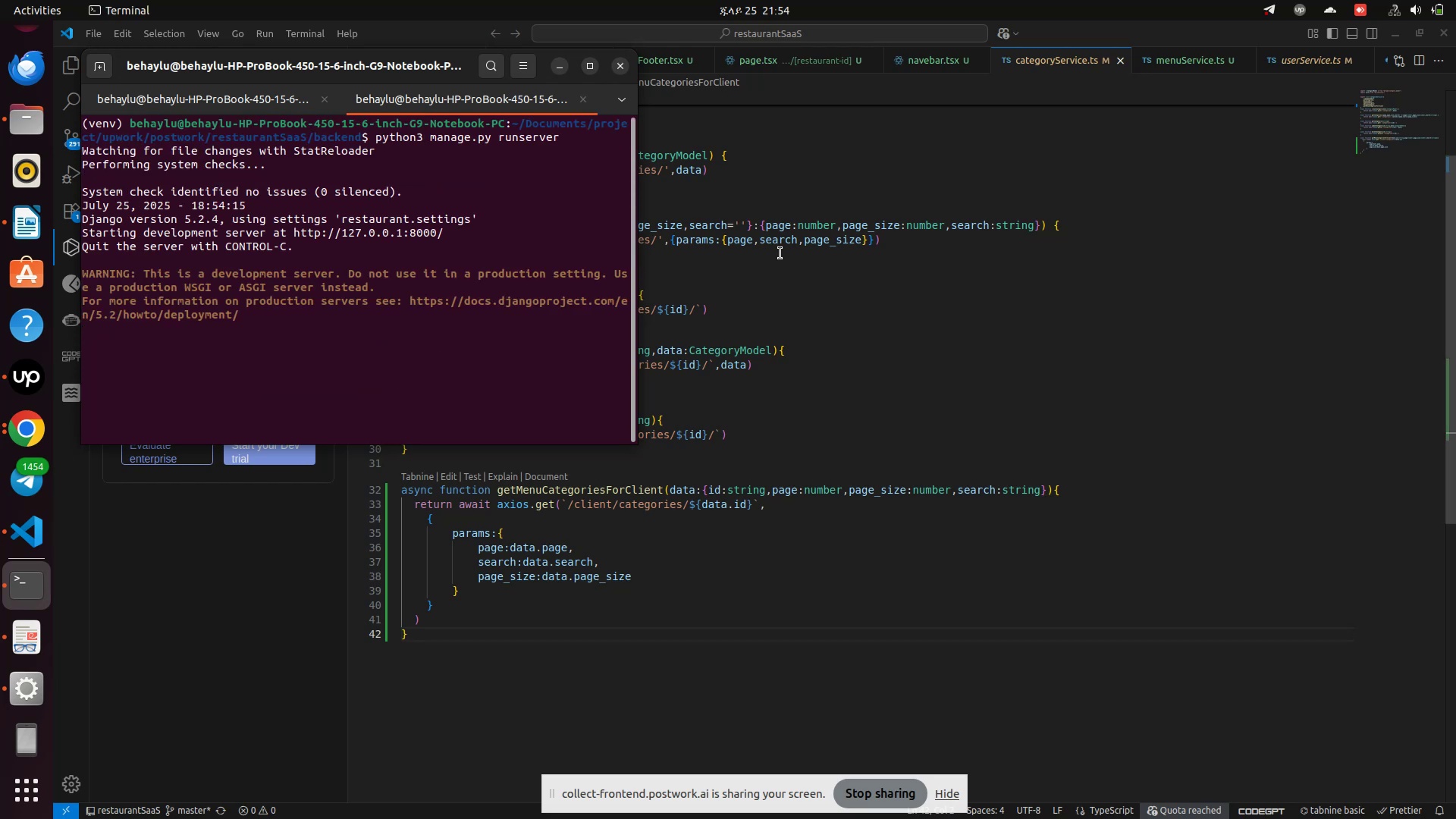 
left_click([780, 253])
 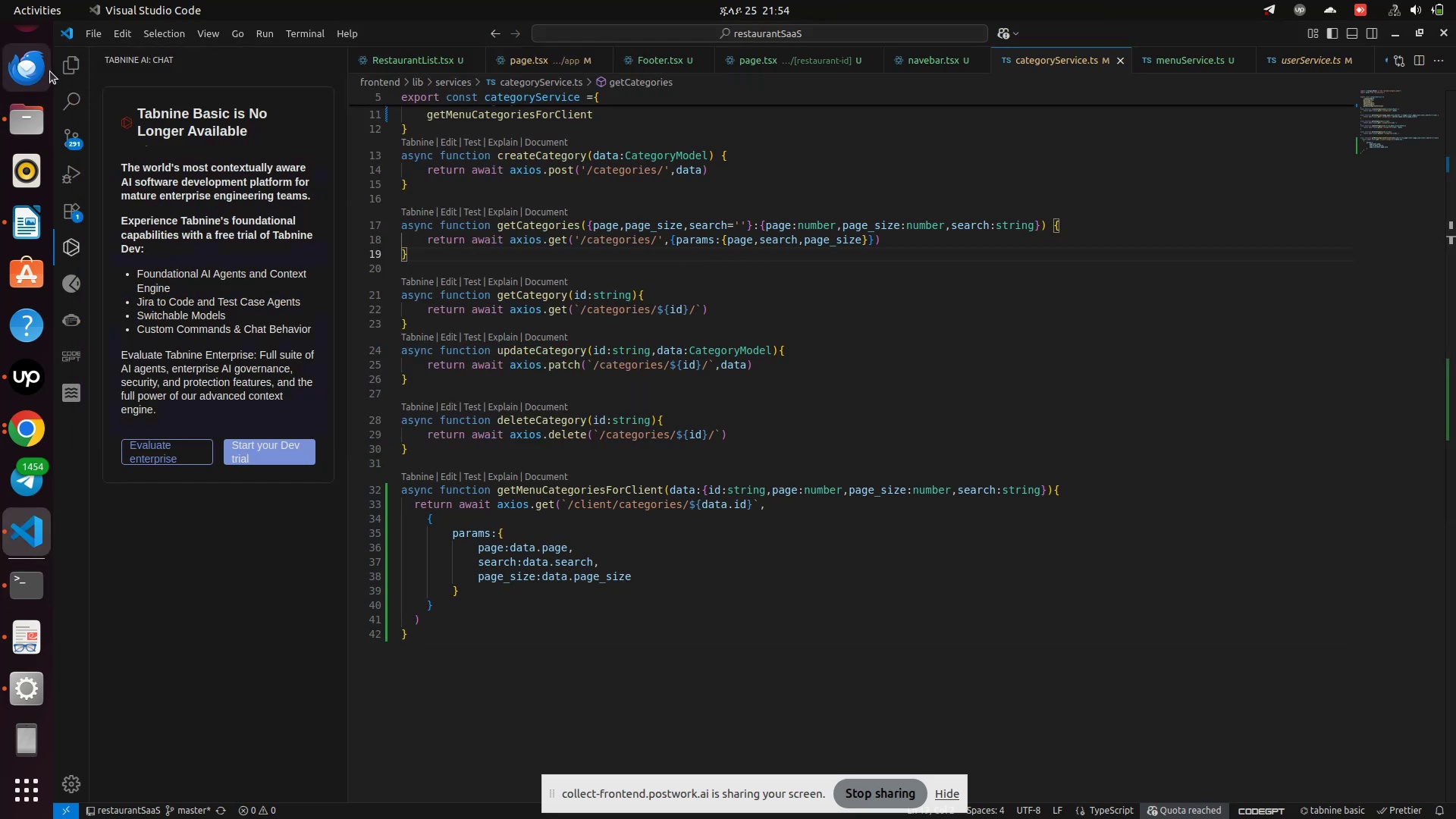 
left_click([68, 68])
 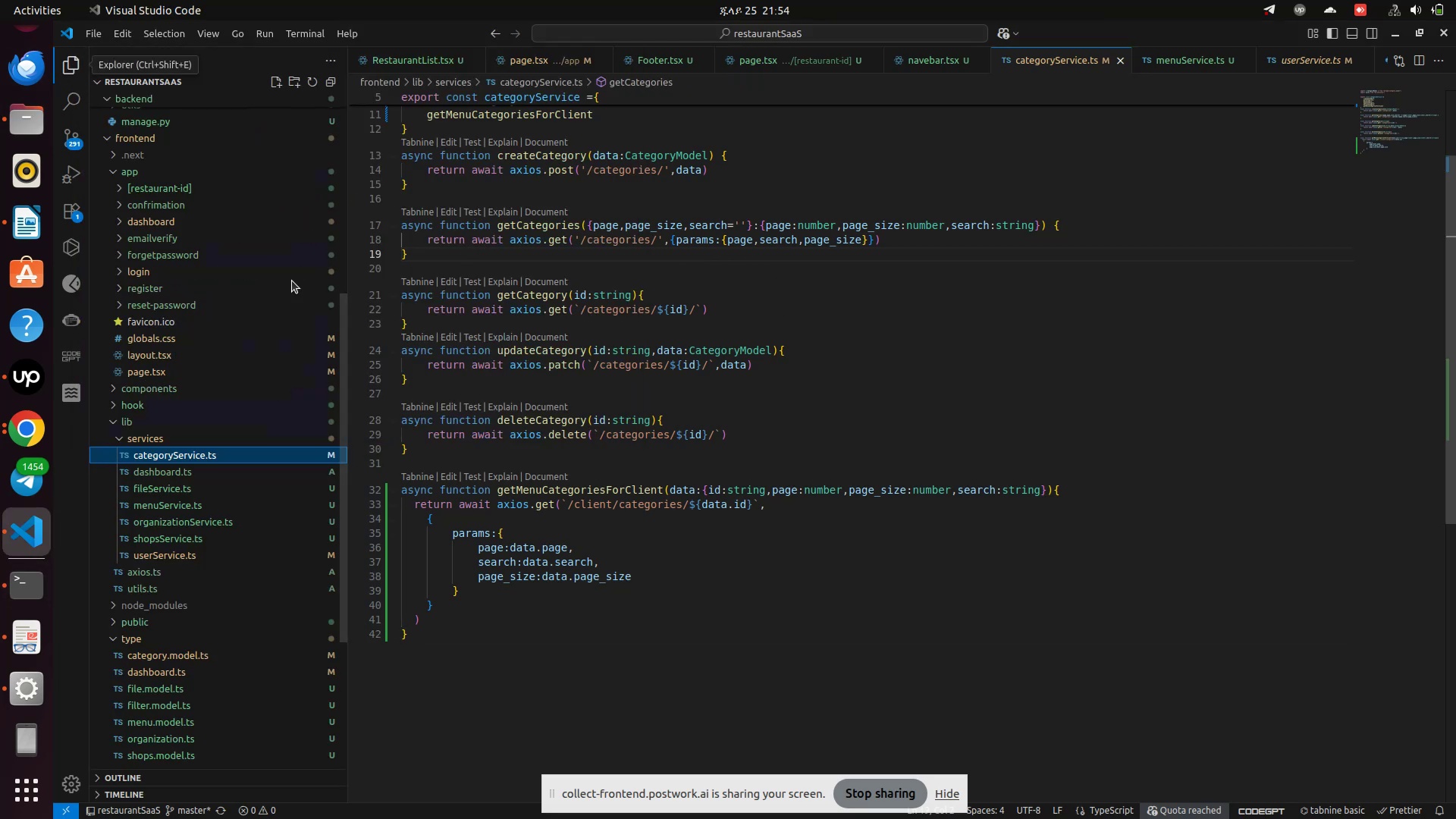 
scroll: coordinate [732, 427], scroll_direction: down, amount: 4.0
 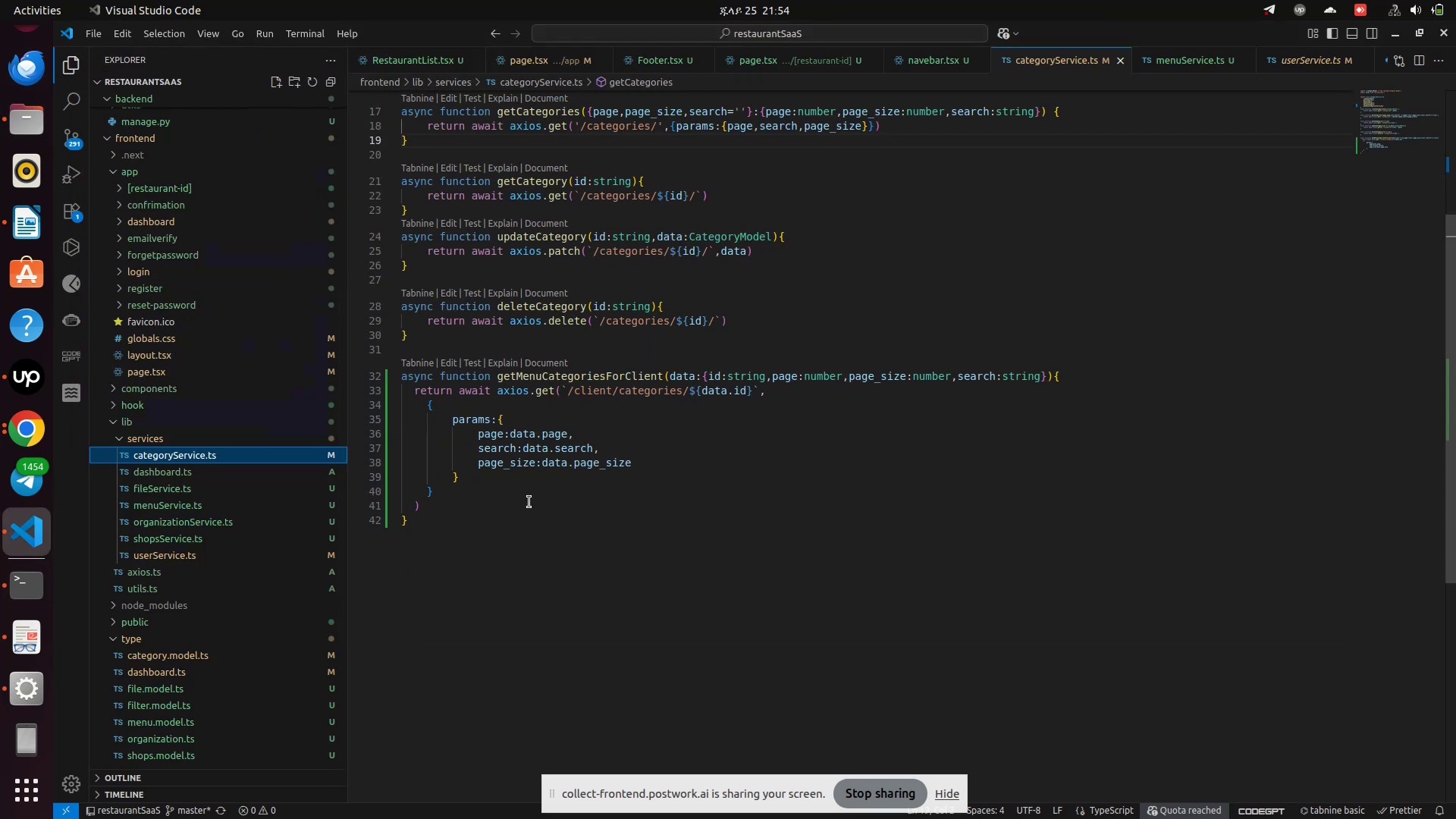 
left_click([529, 502])
 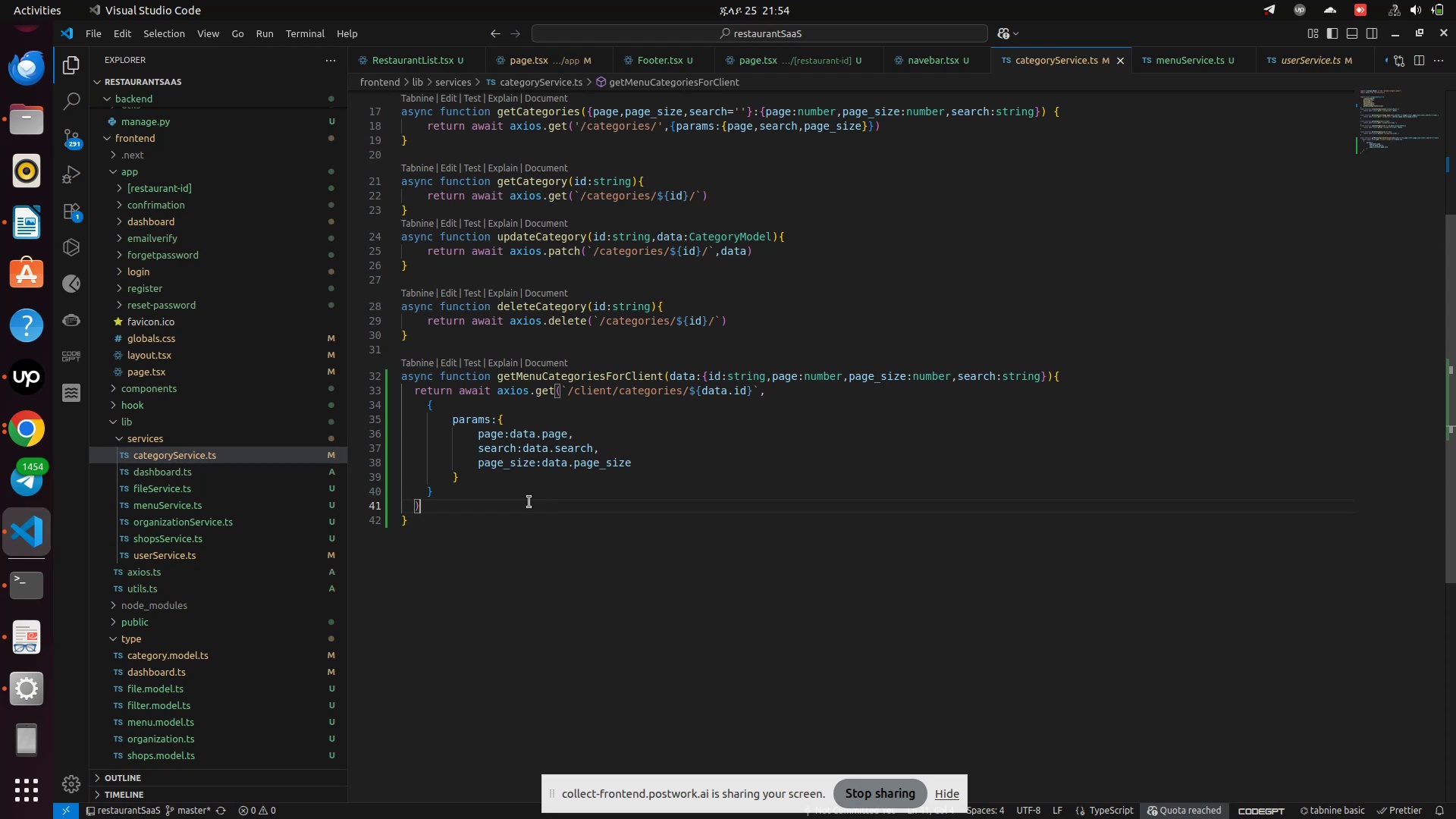 
wait(8.95)
 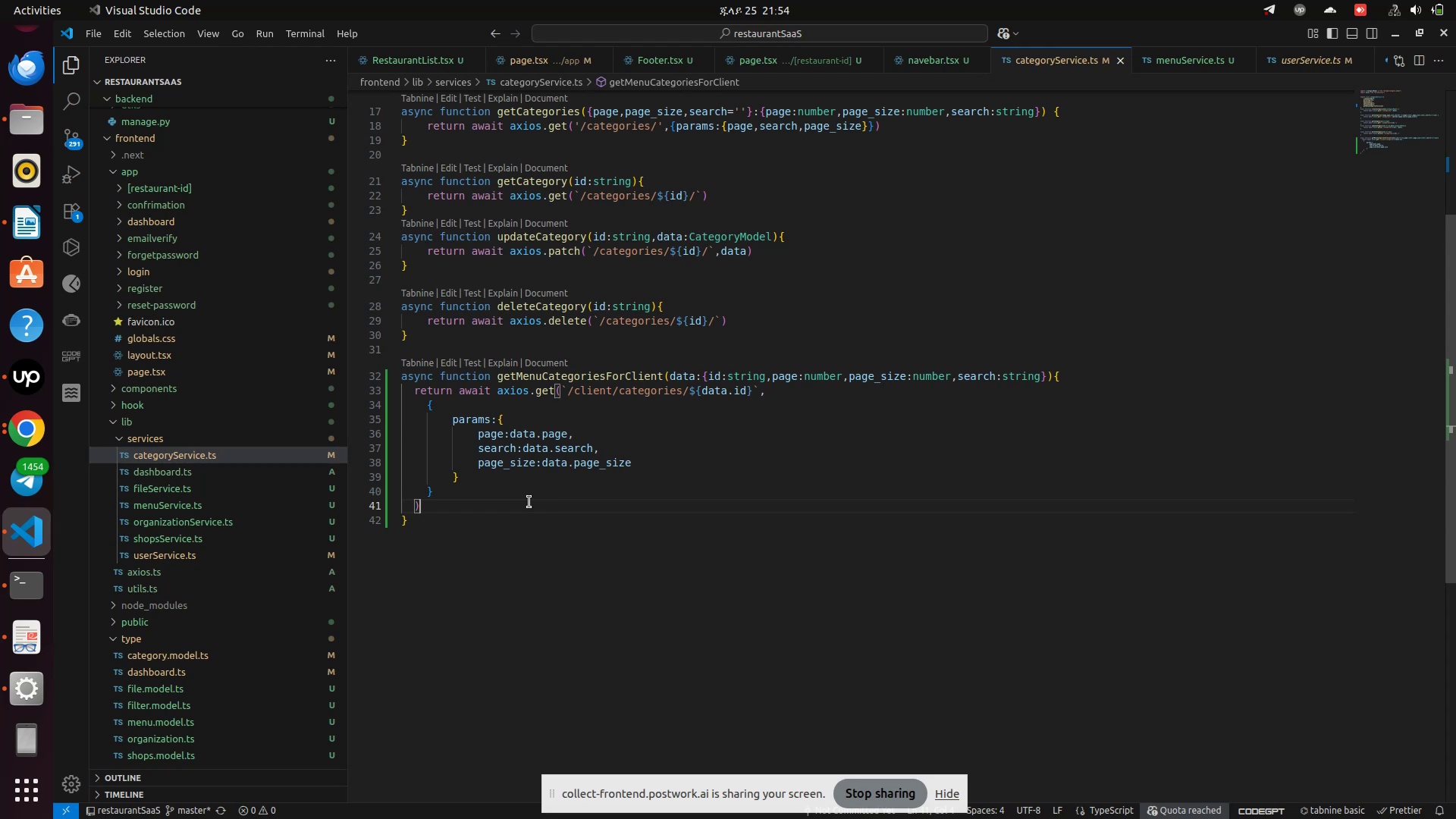 
left_click([682, 434])
 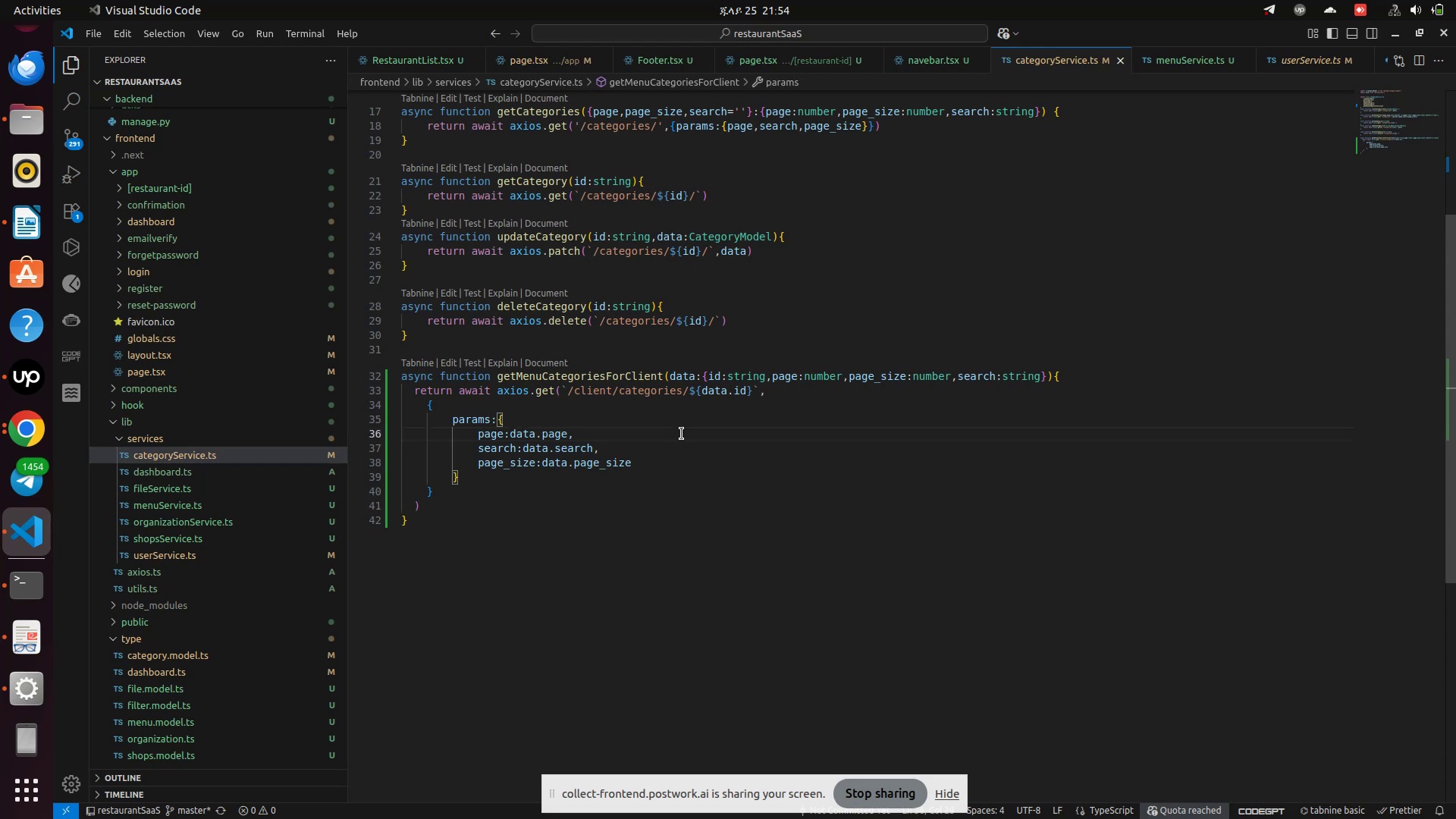 
hold_key(key=ArrowUp, duration=1.52)
 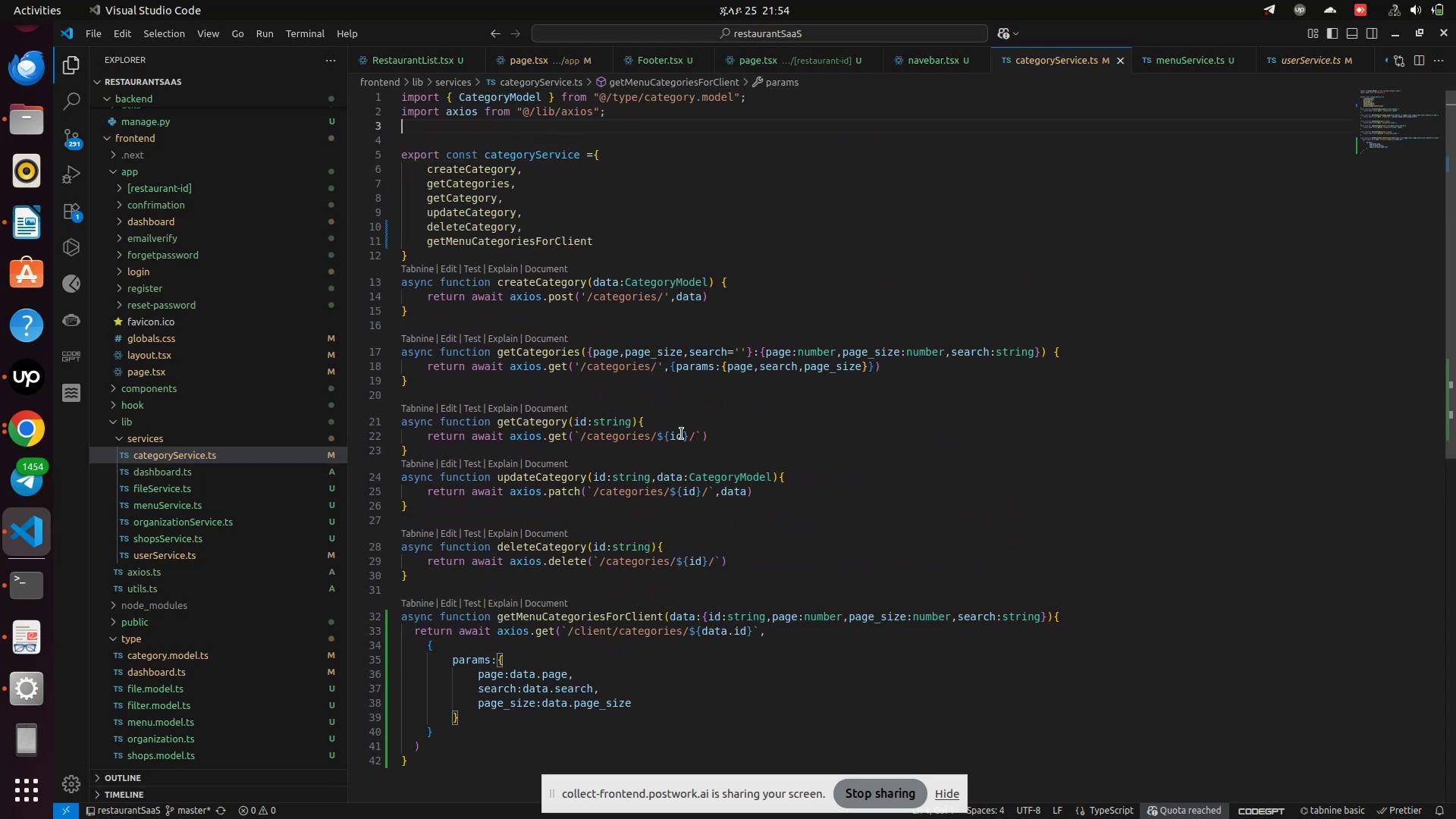 
key(ArrowUp)
 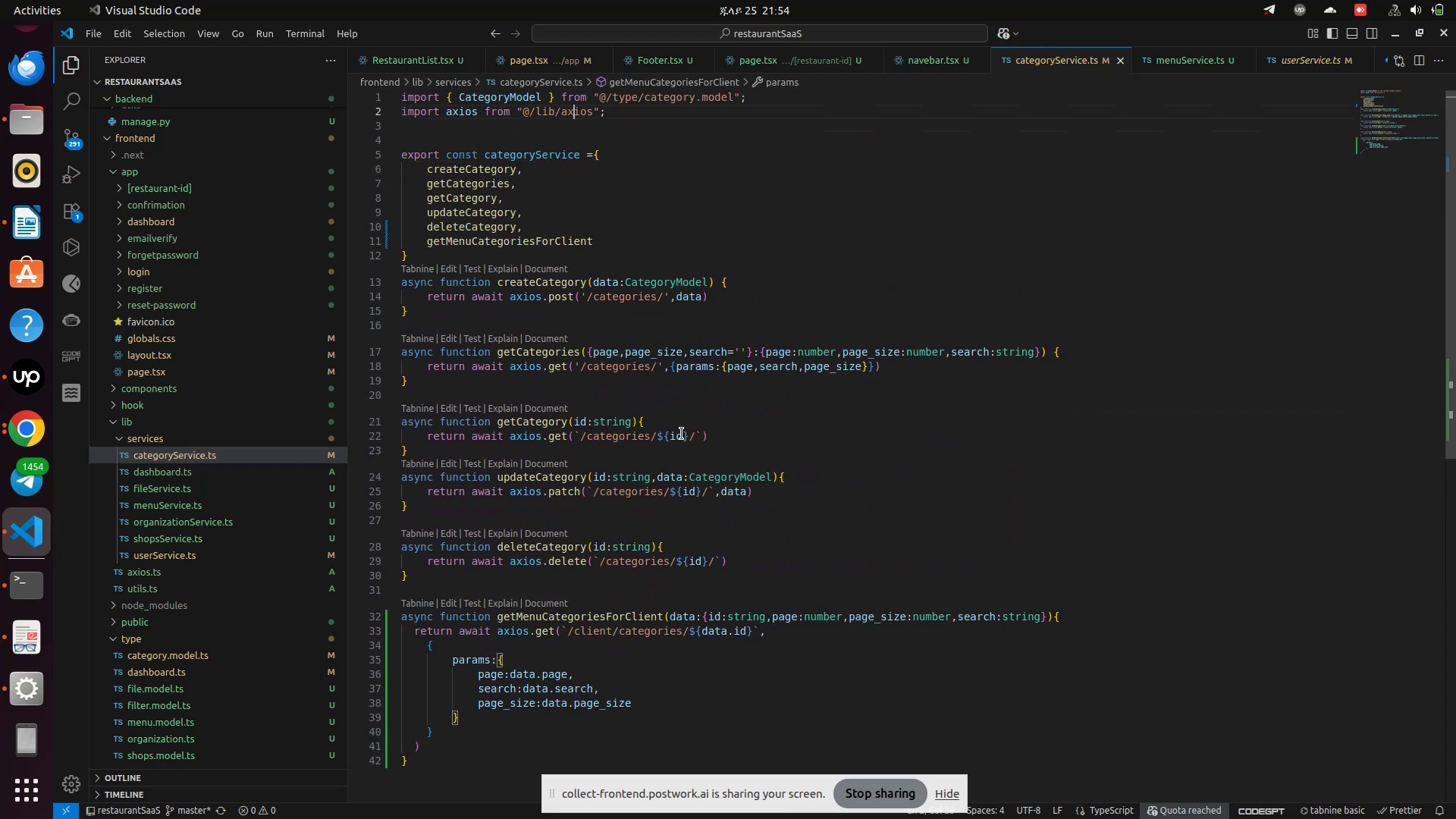 
key(ArrowUp)
 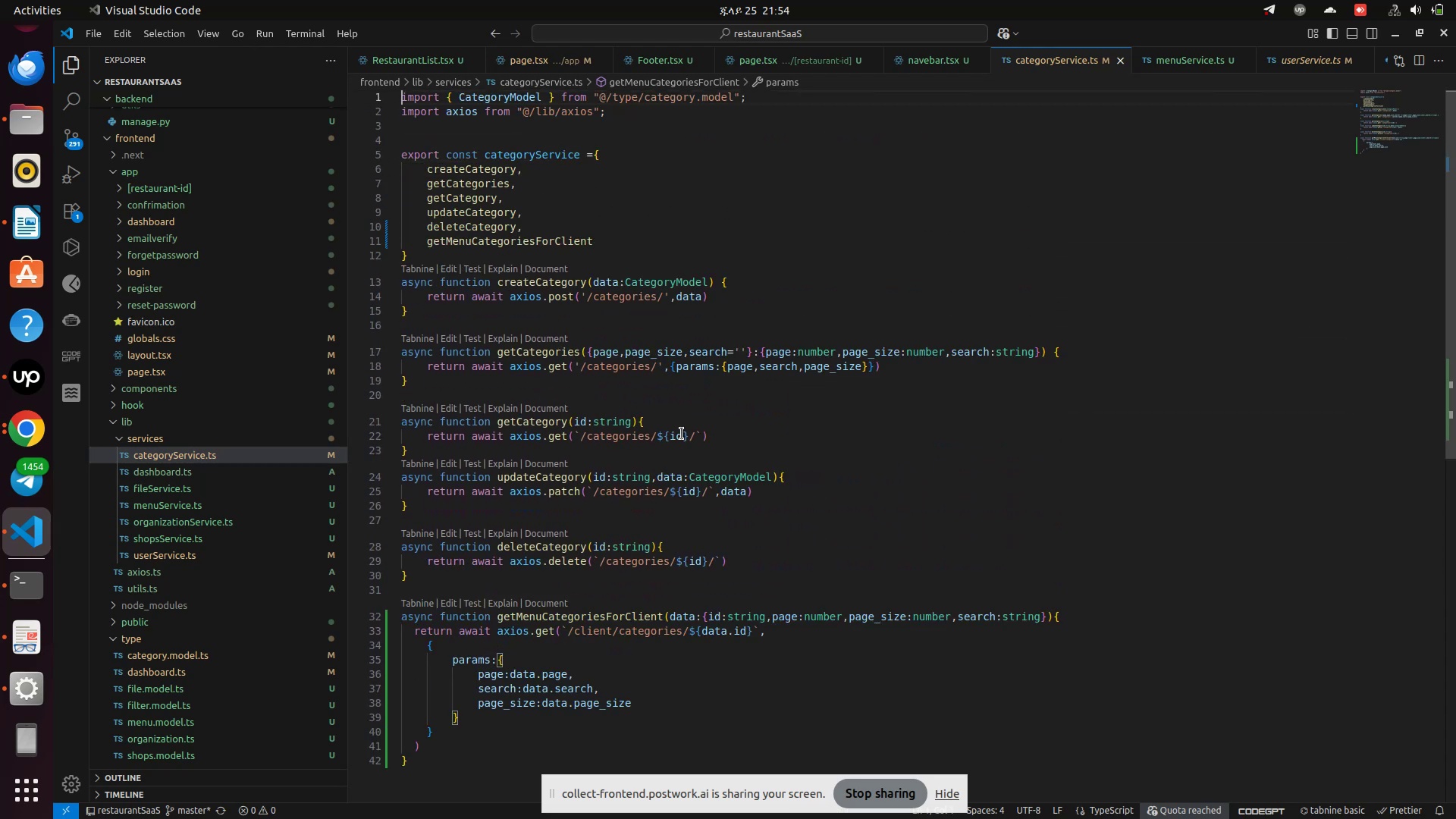 
key(ArrowUp)
 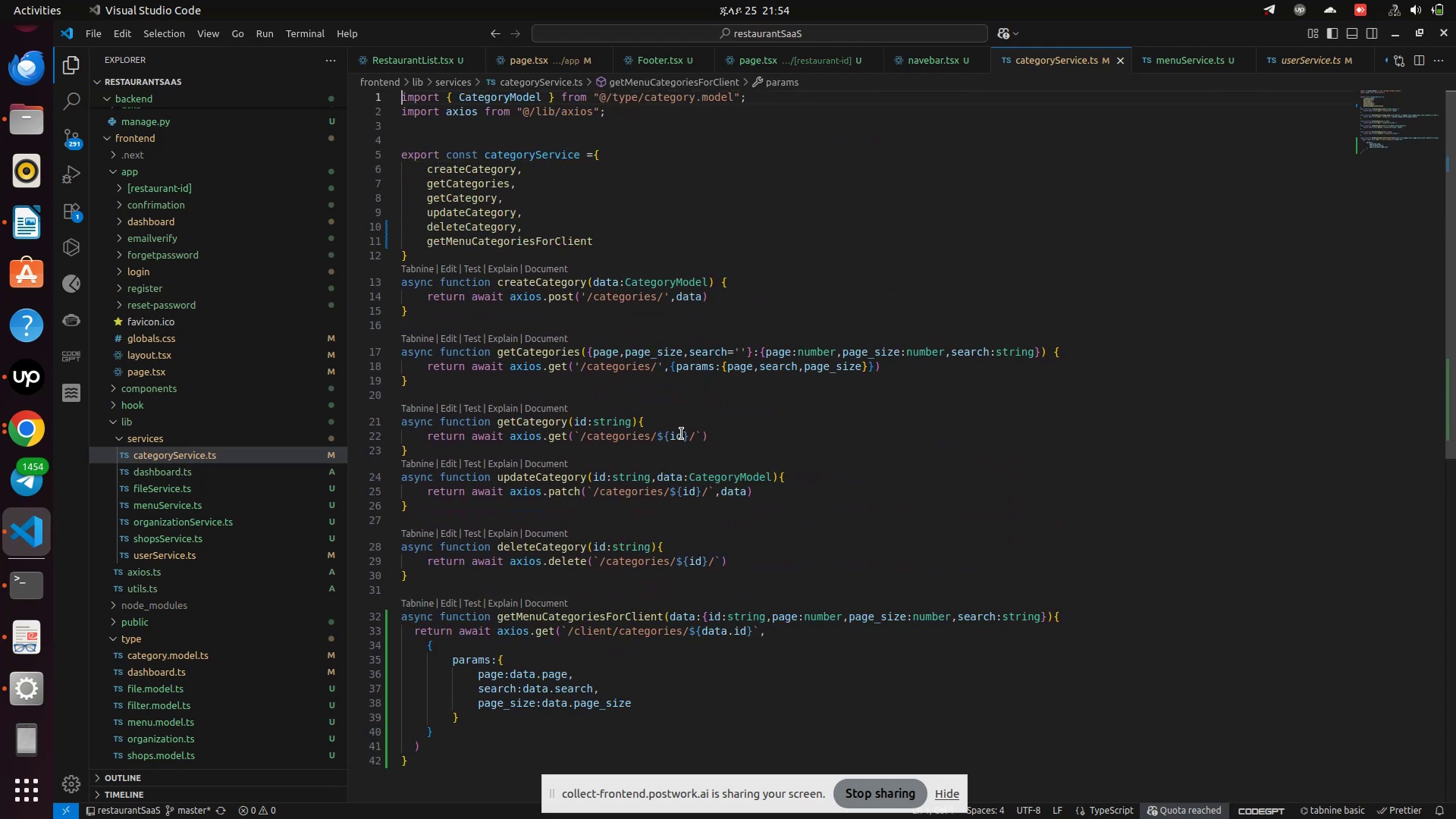 
key(ArrowUp)
 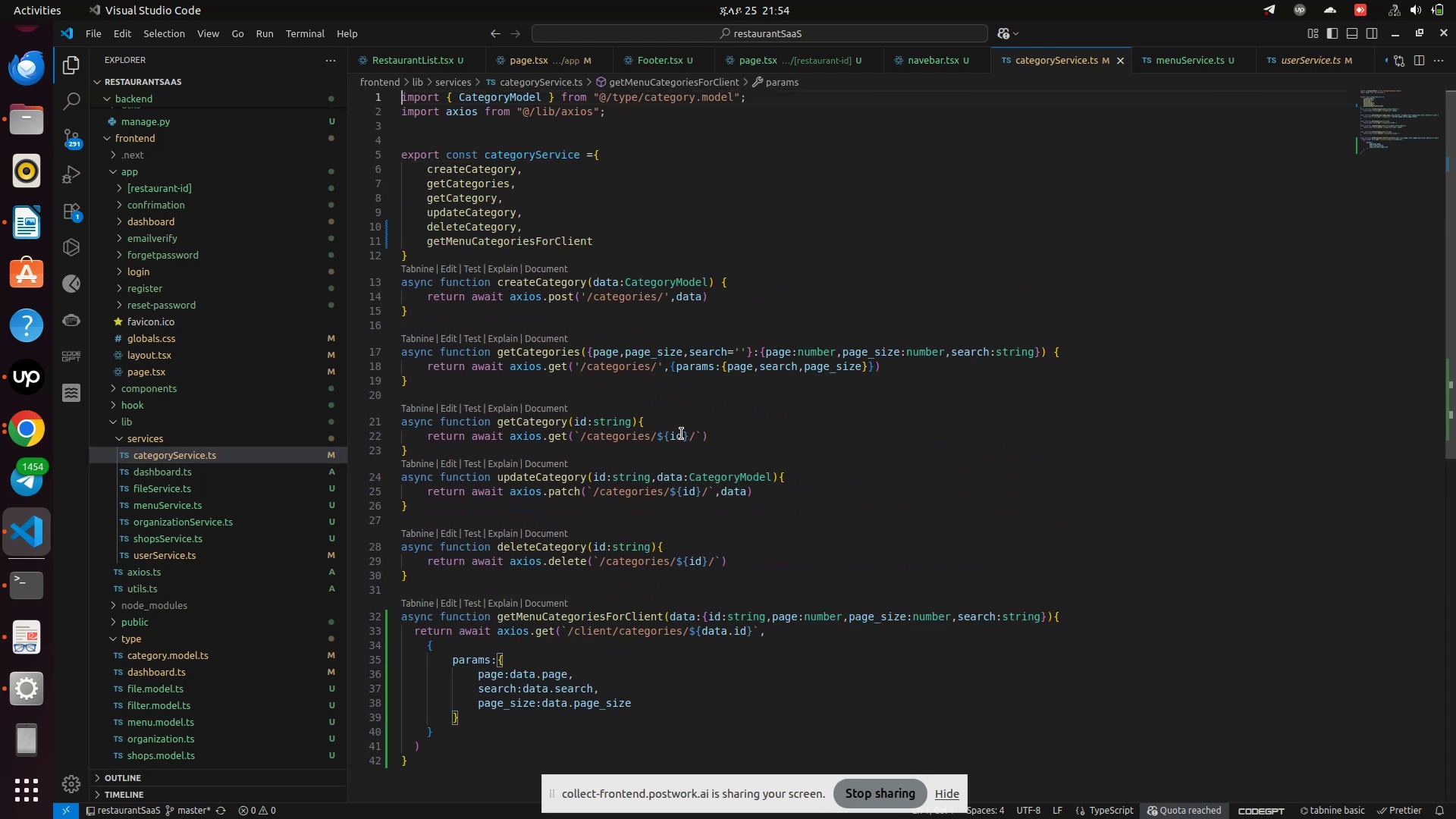 
key(ArrowUp)
 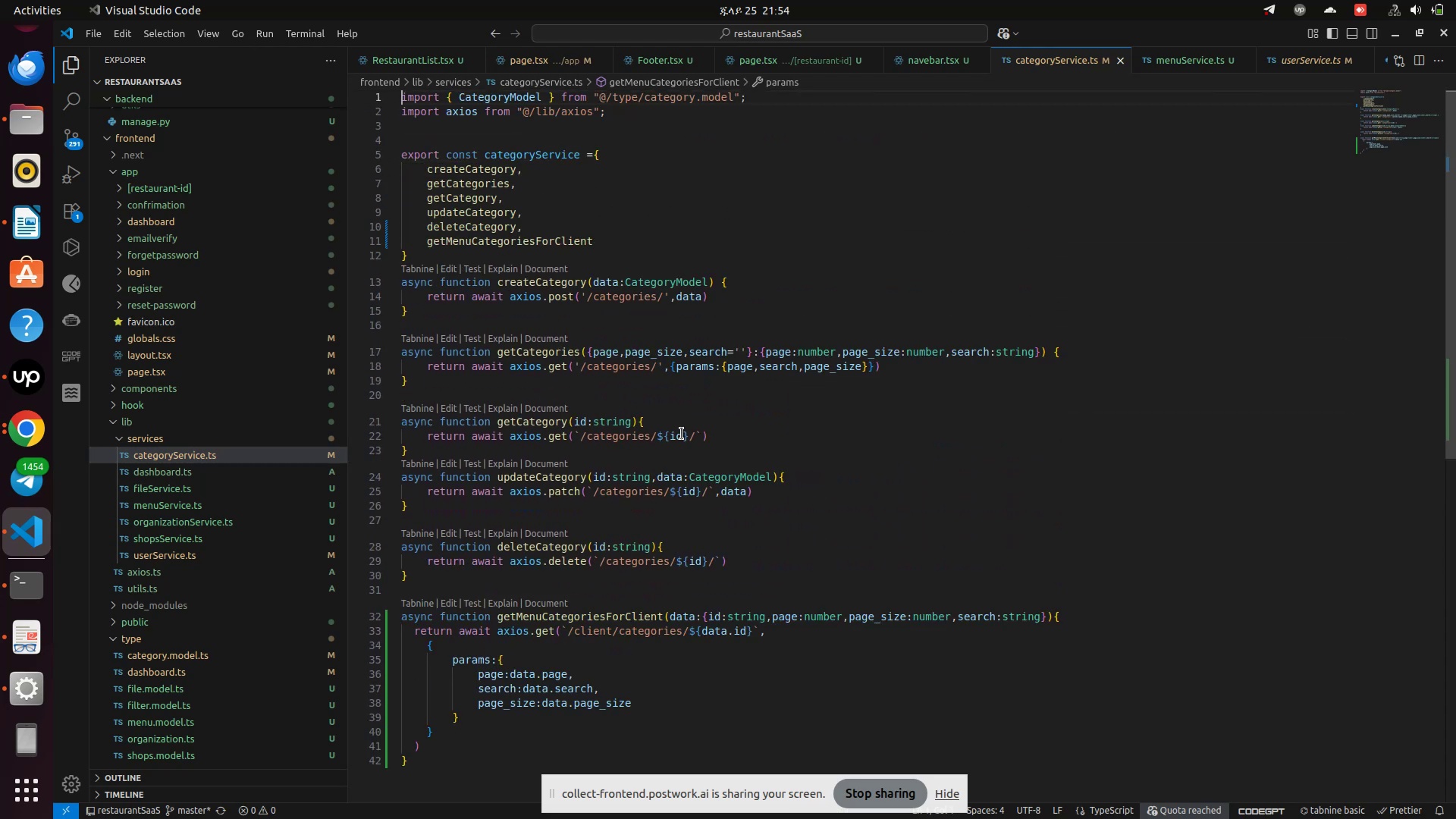 
key(ArrowUp)
 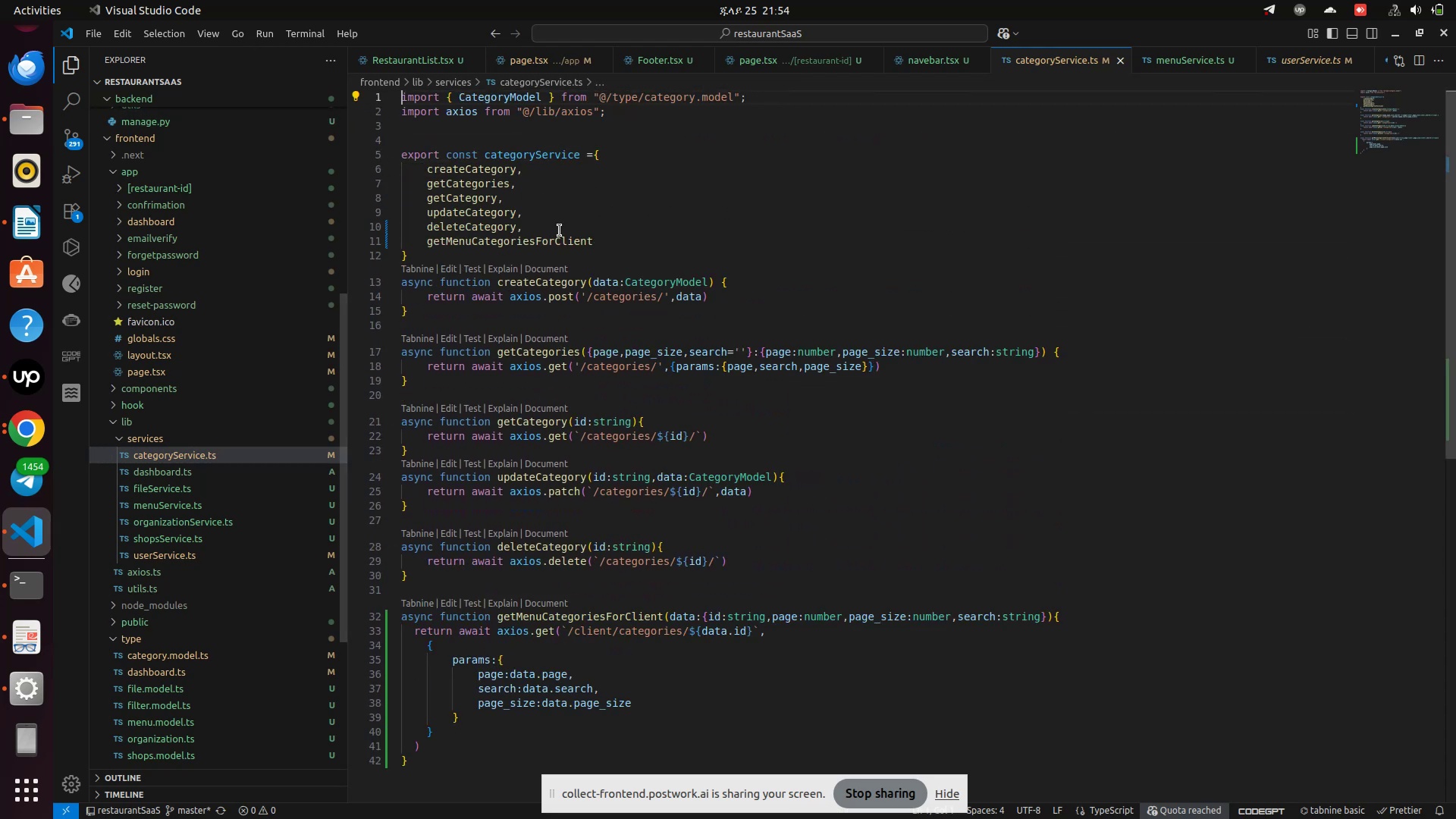 
left_click([563, 244])
 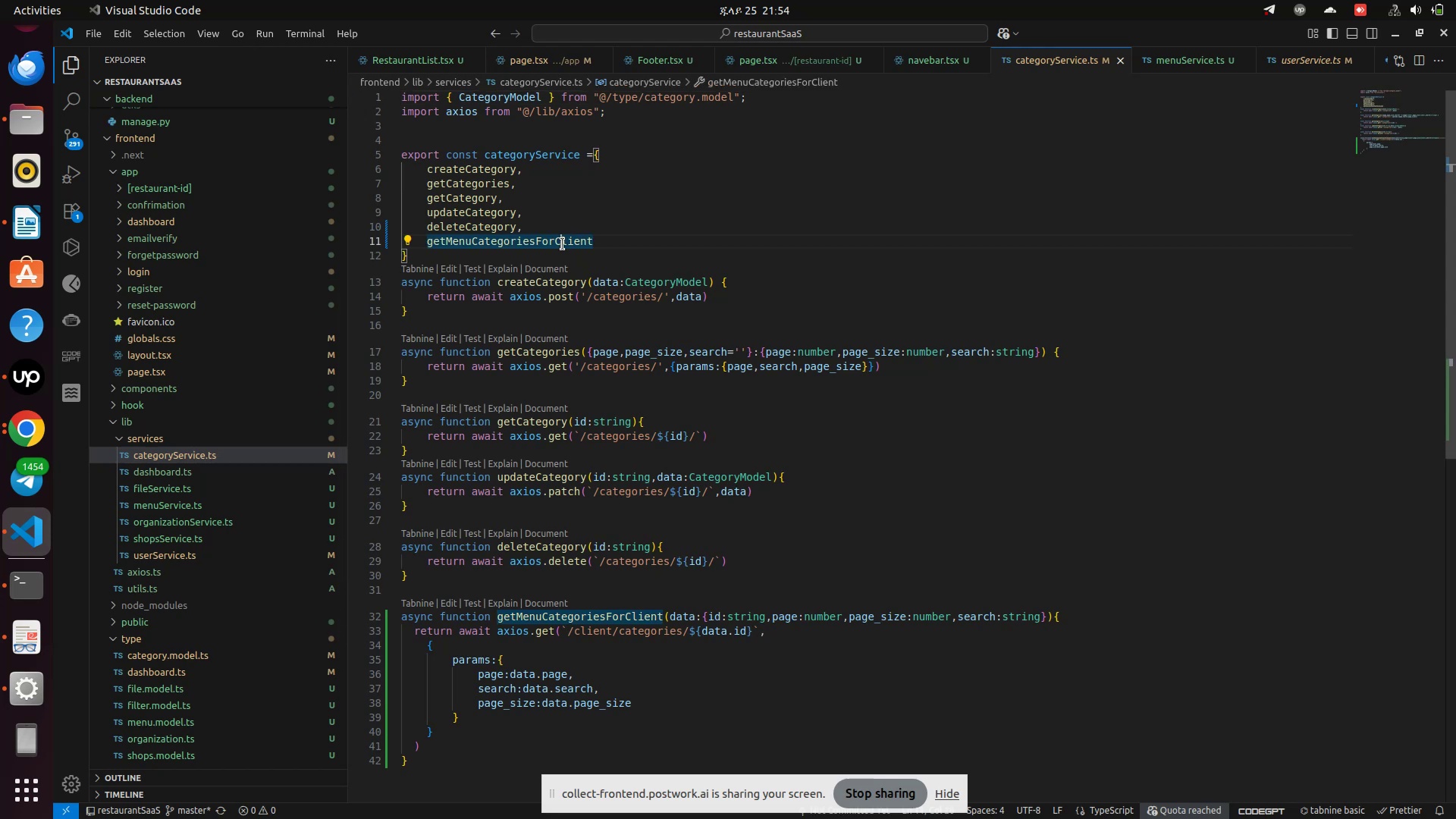 
left_click([563, 244])
 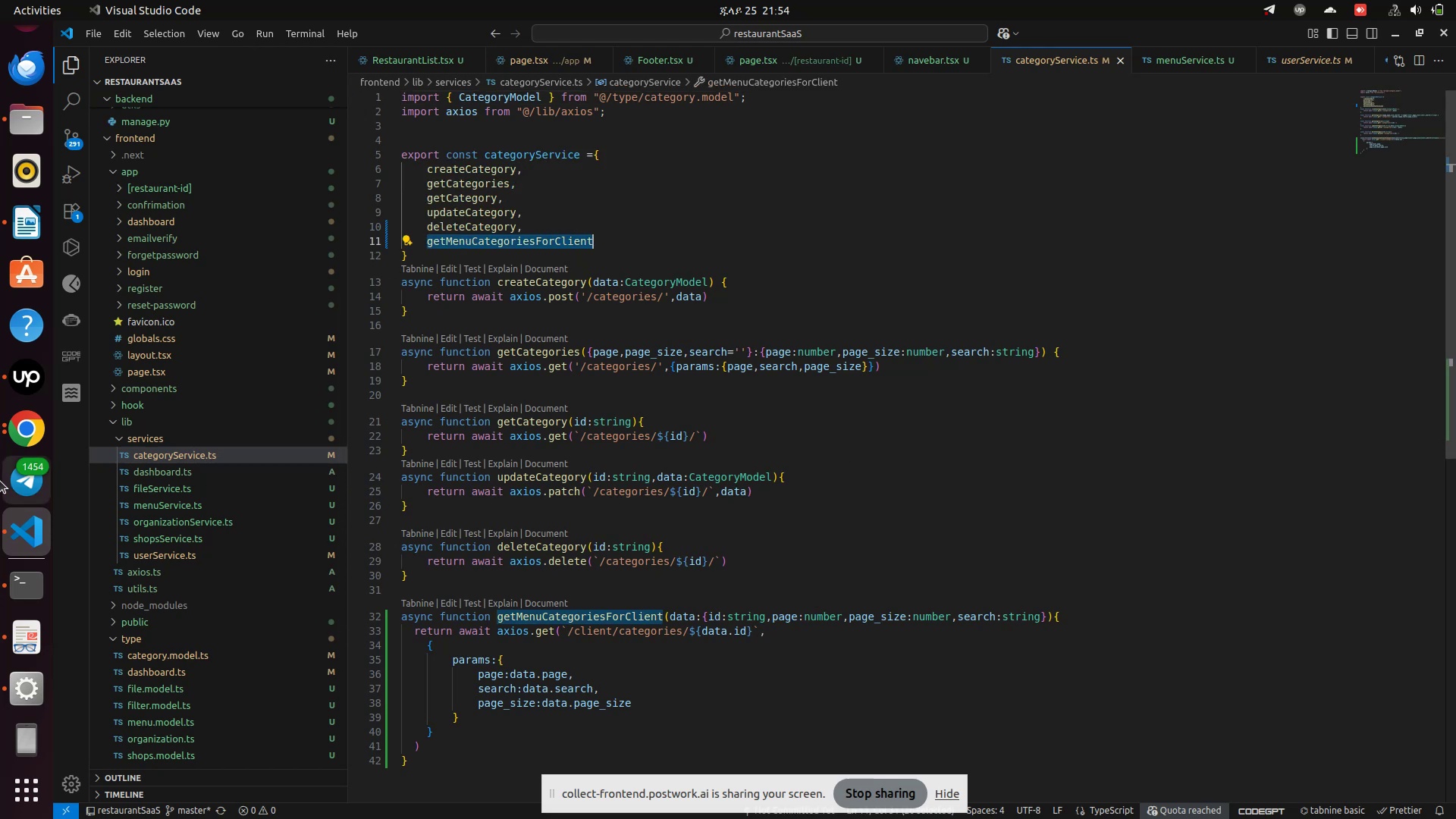 
left_click([10, 576])
 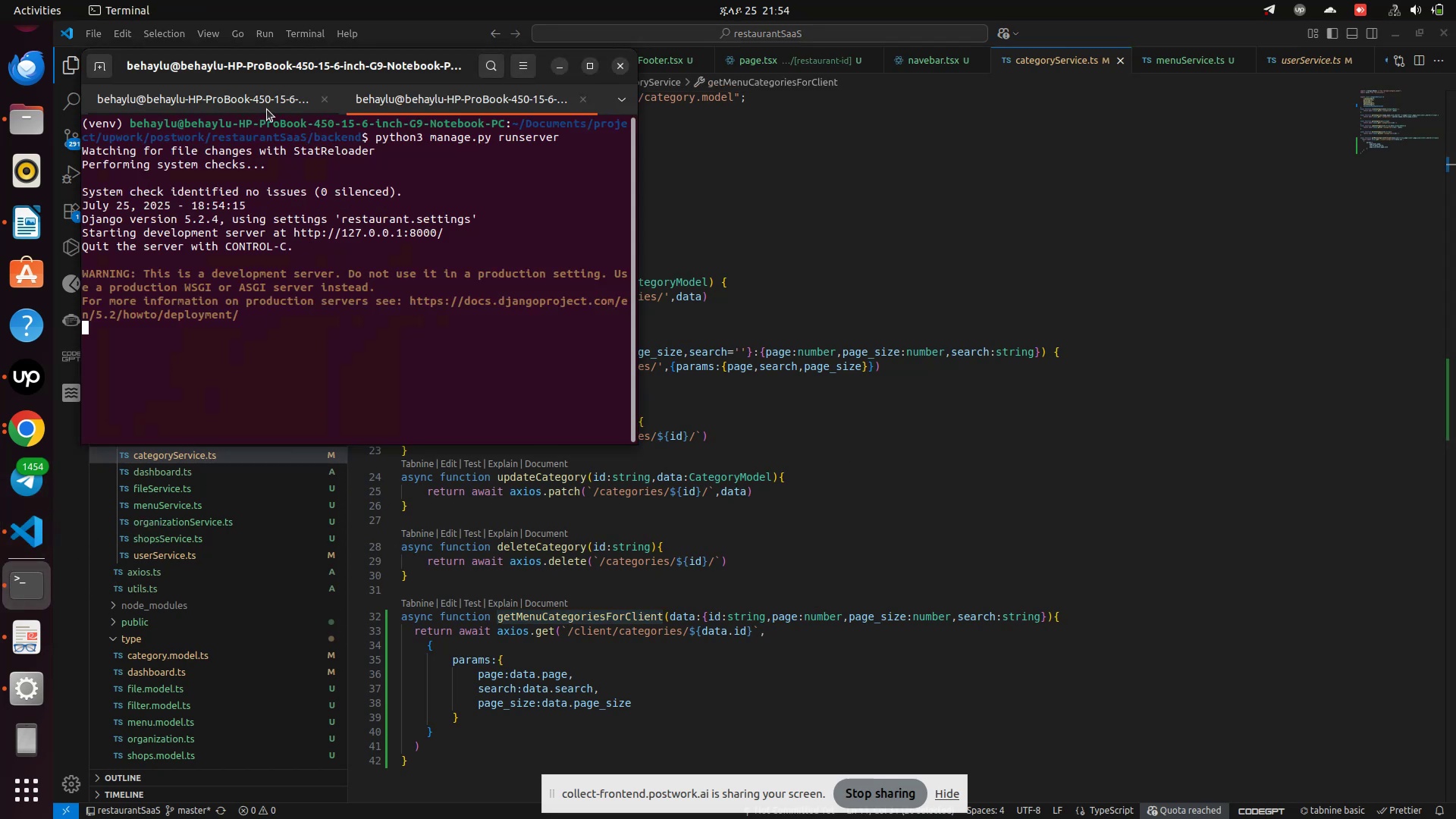 
left_click([265, 102])
 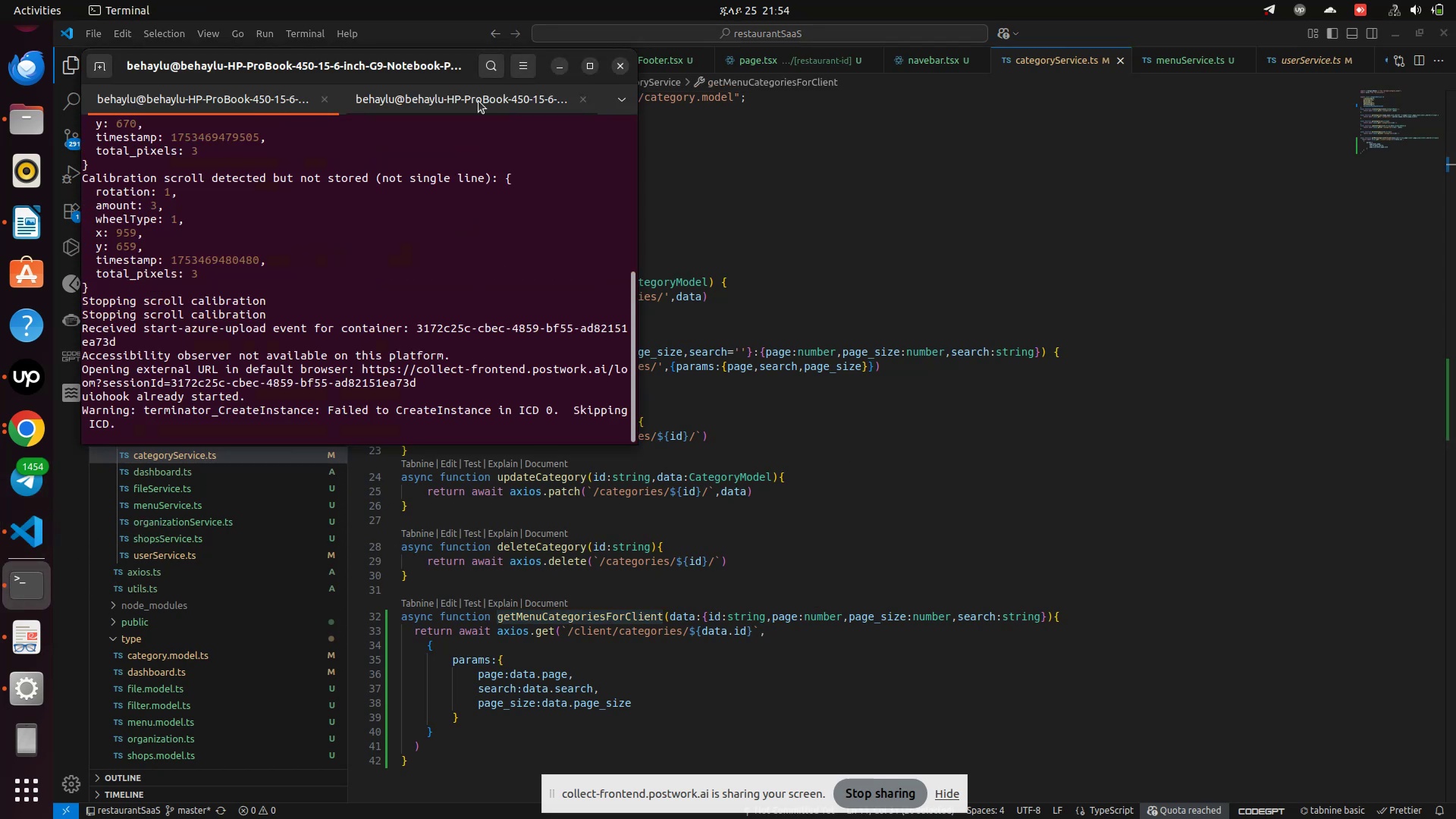 
left_click([475, 98])
 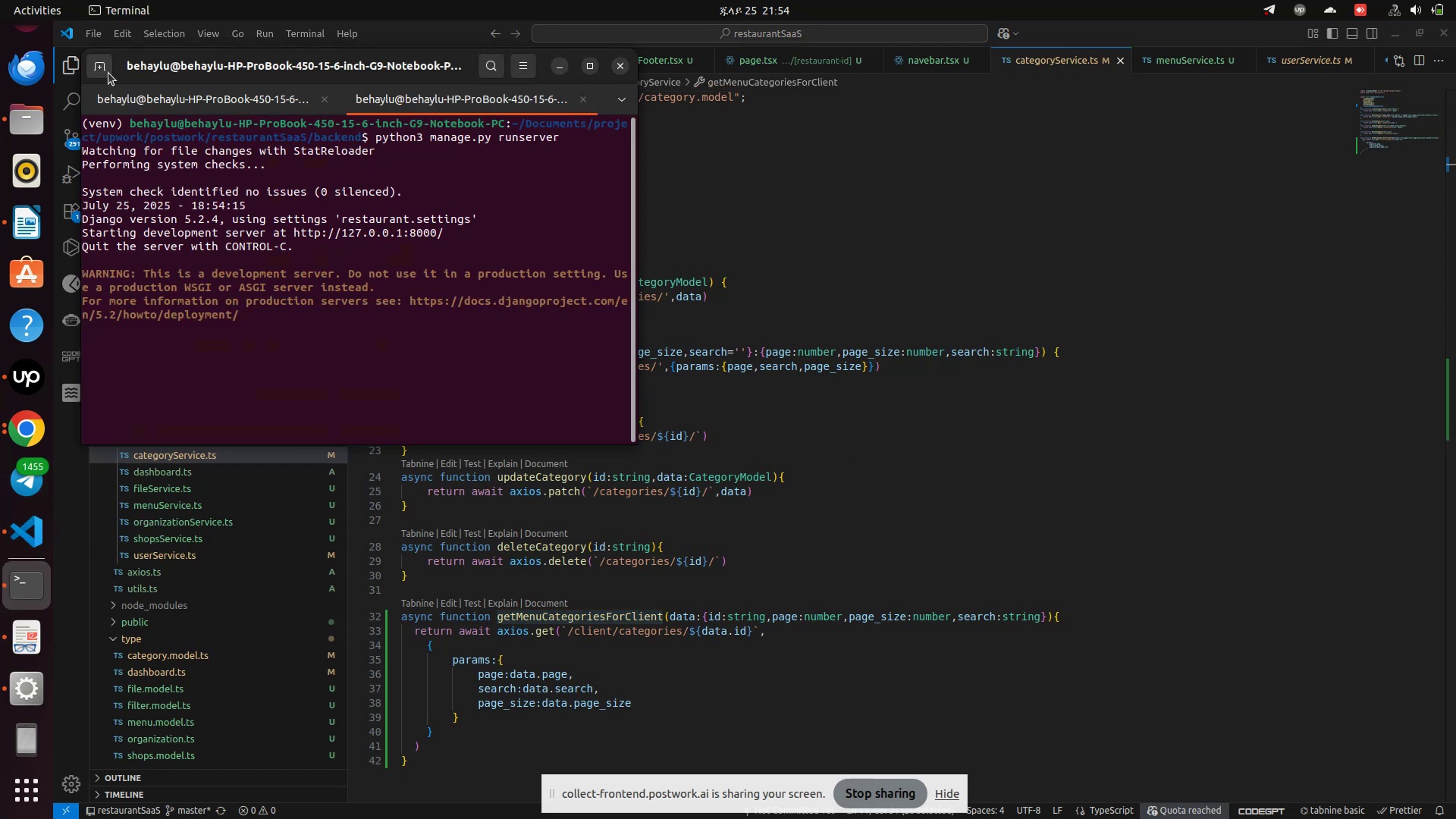 
left_click([107, 71])
 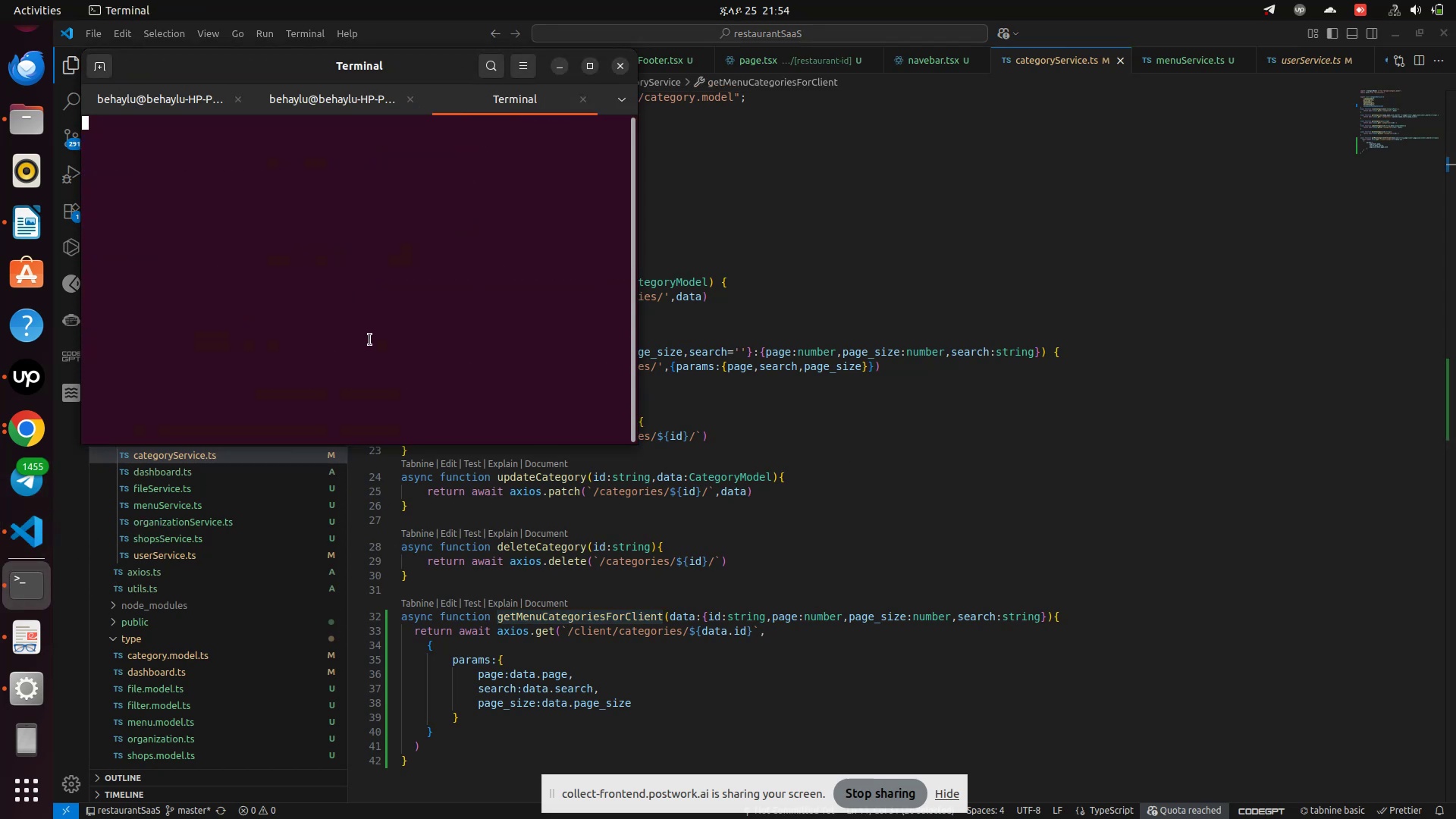 
left_click([369, 340])
 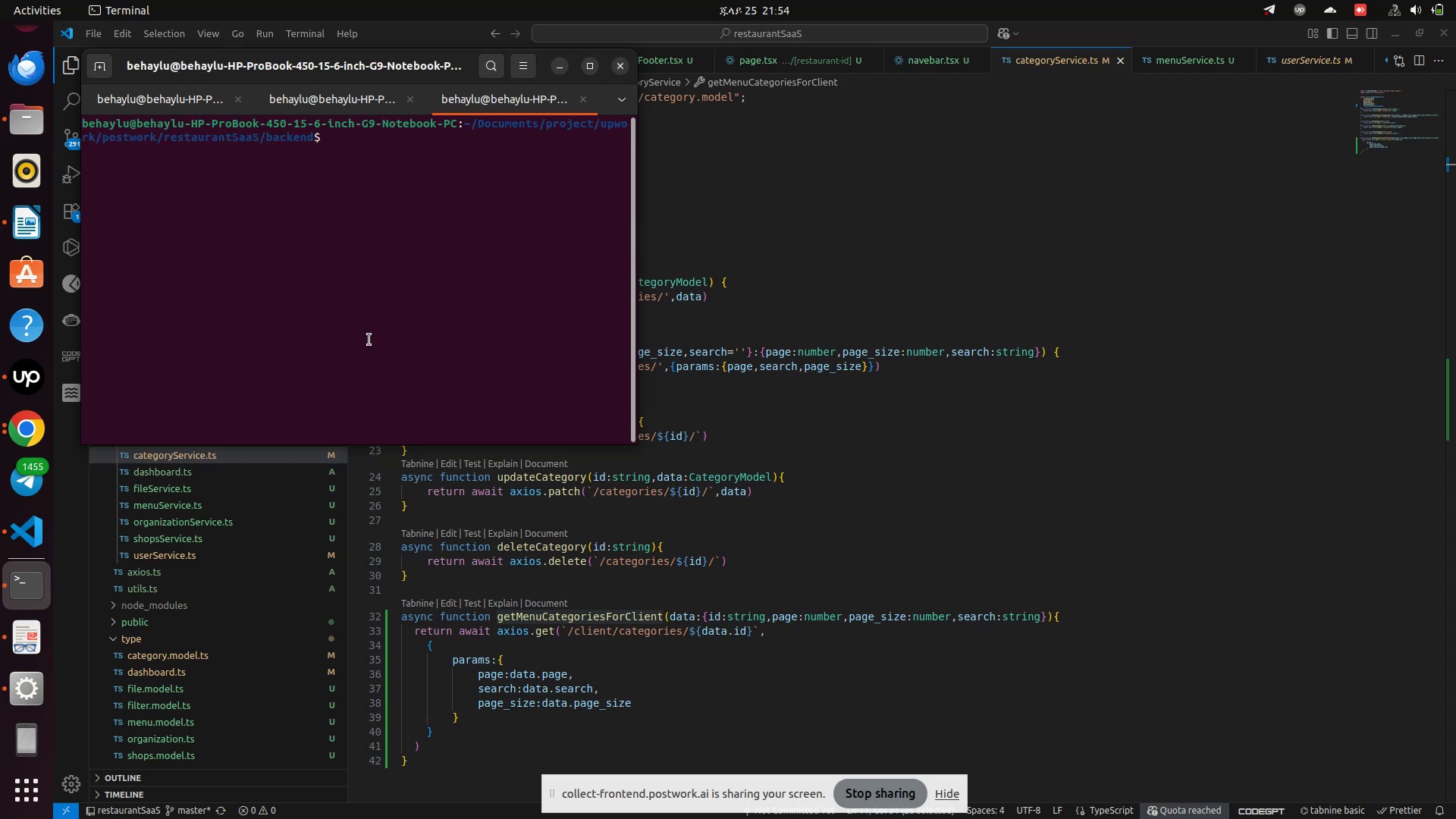 
key(Enter)
 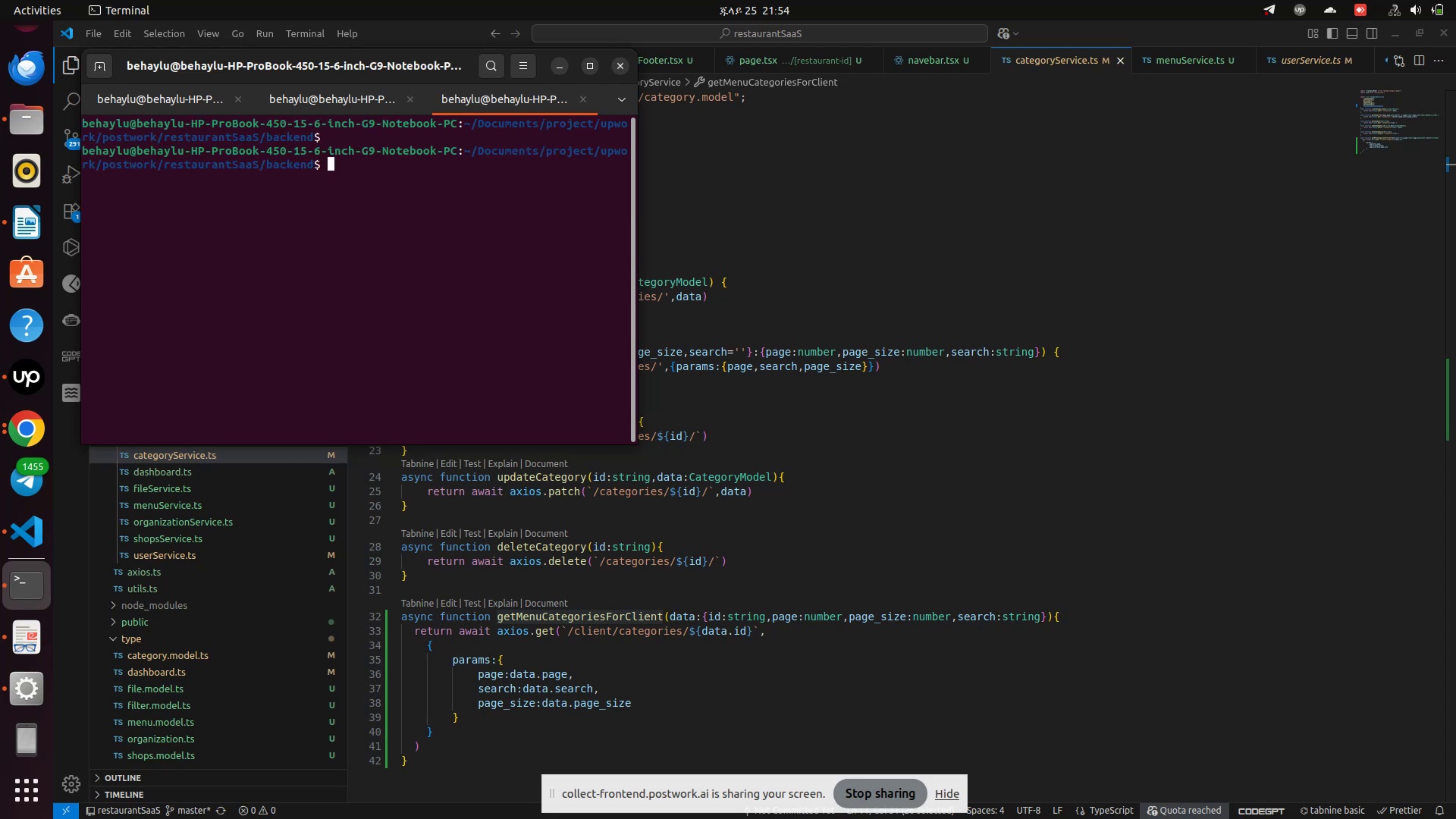 
type(sourcece)
key(Backspace)
type(d ../)
 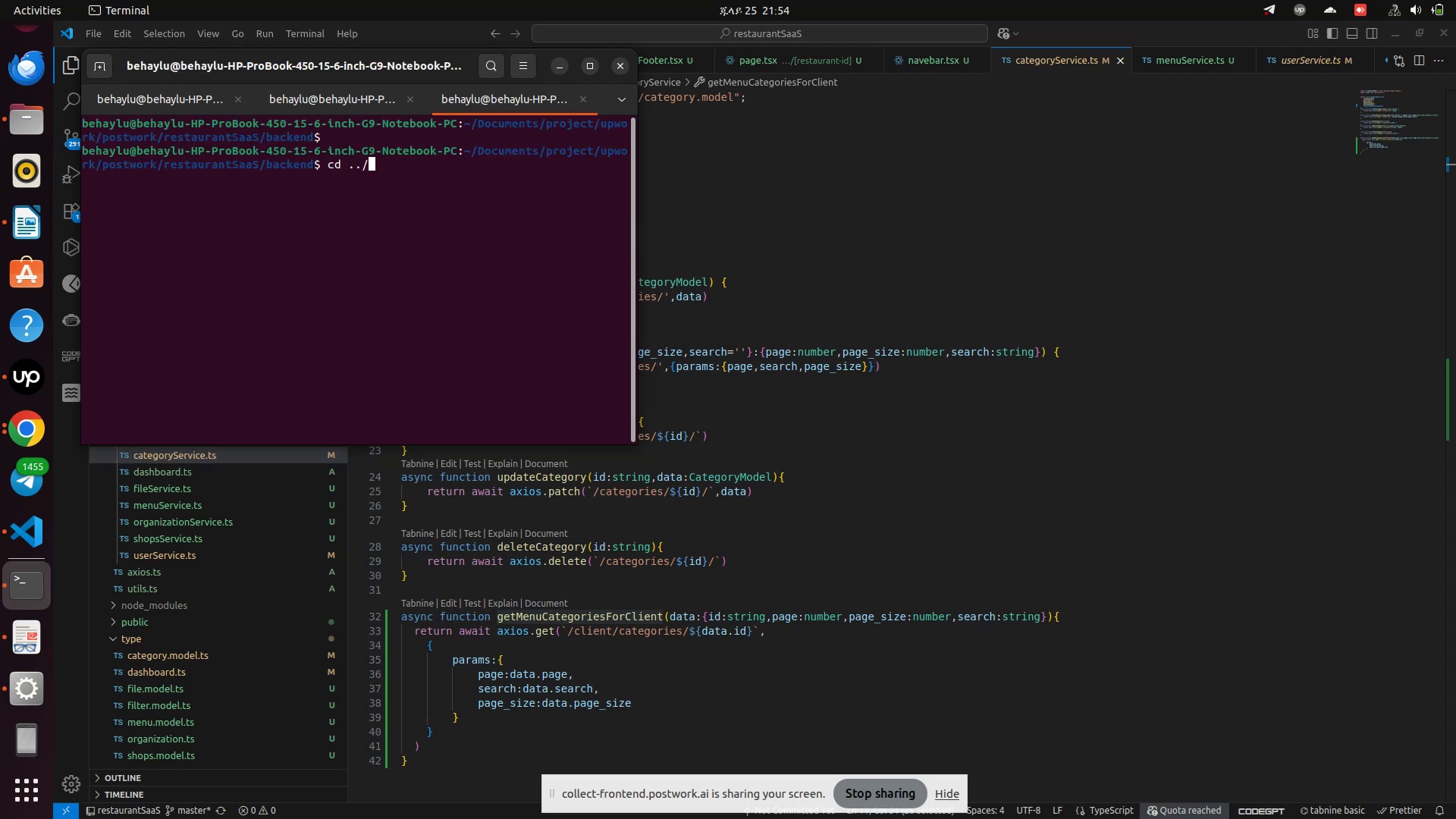 
type(fro)
key(Tab)
 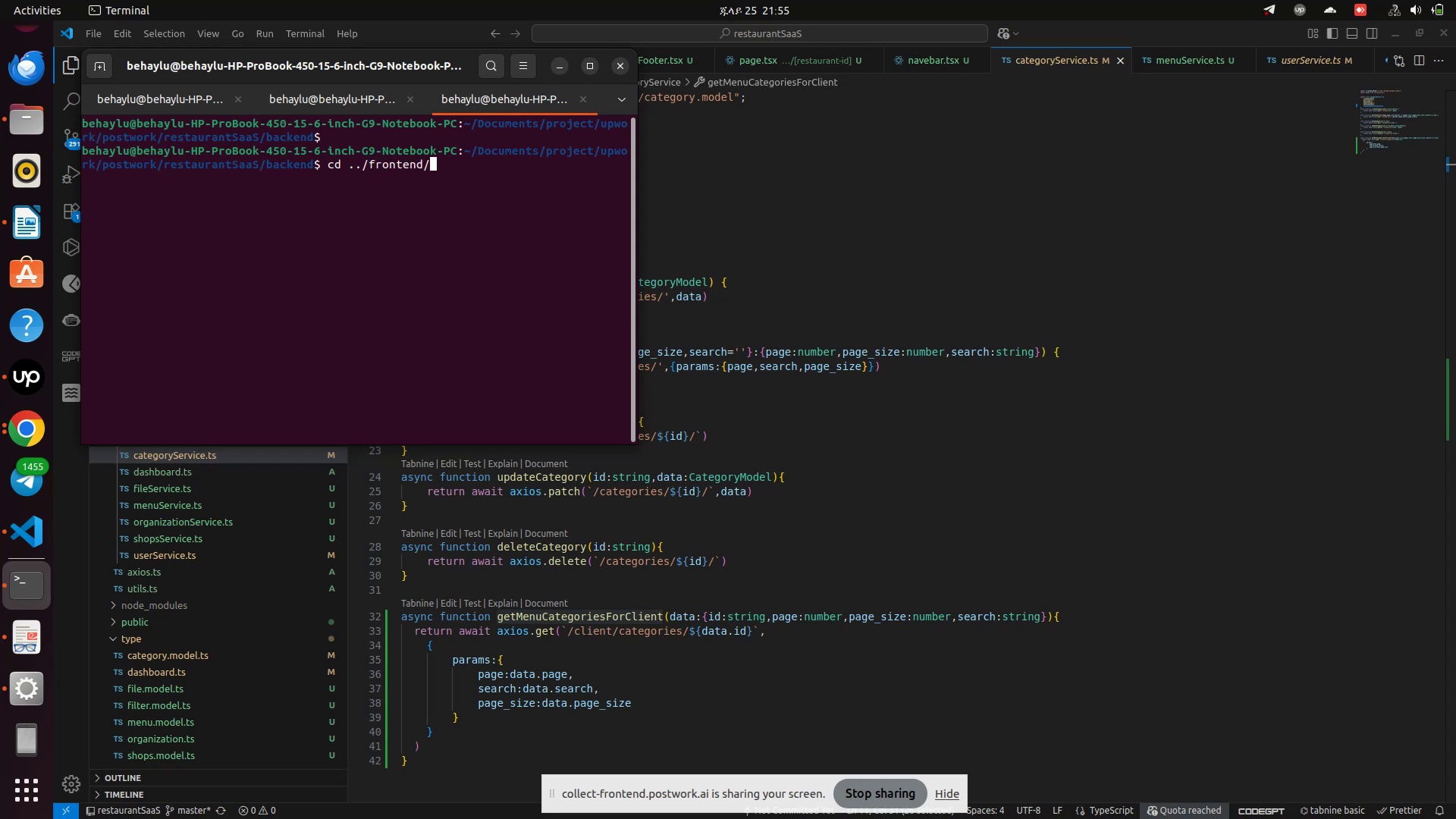 
key(Enter)
 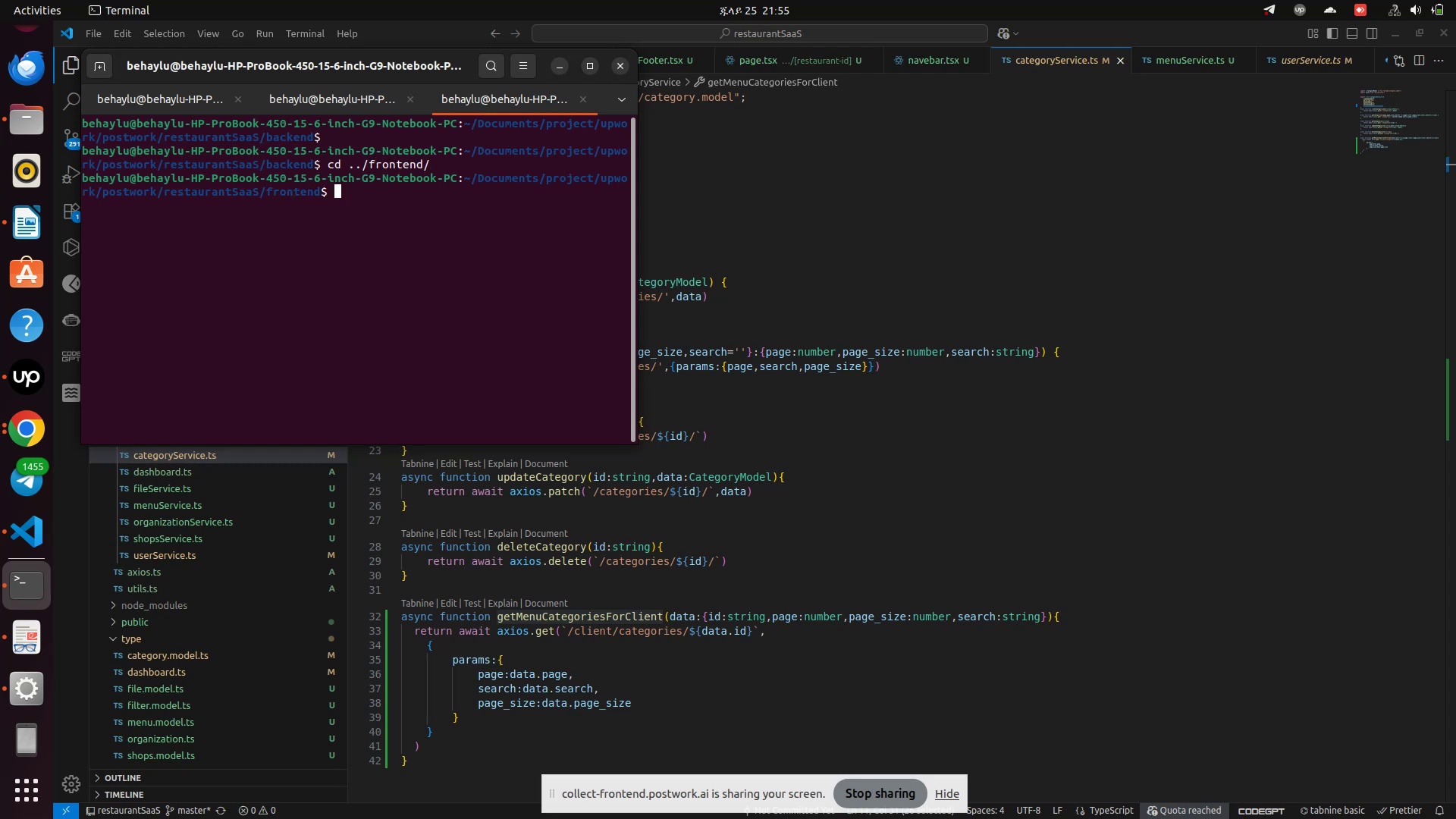 
type(ls)
 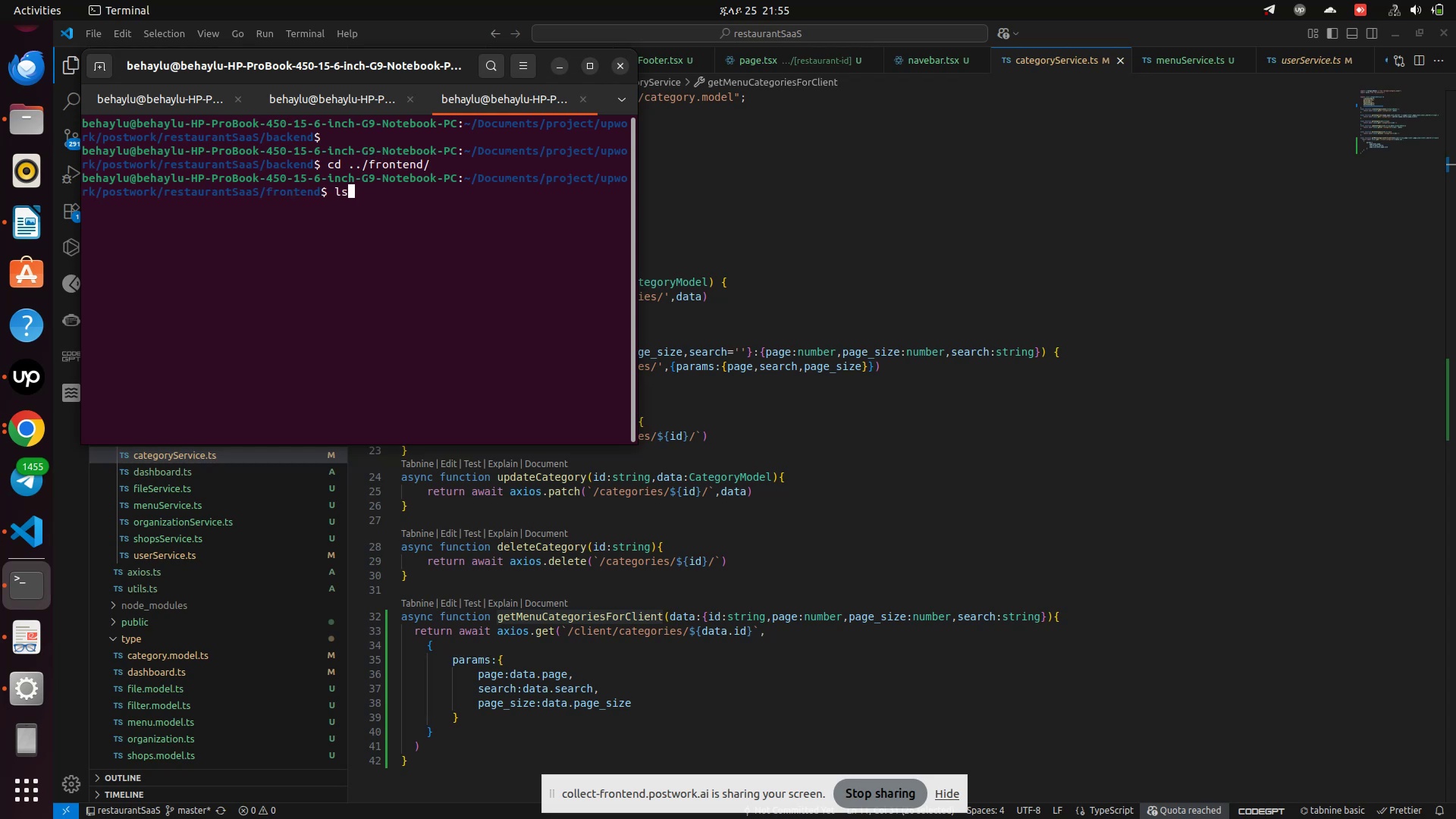 
key(Enter)
 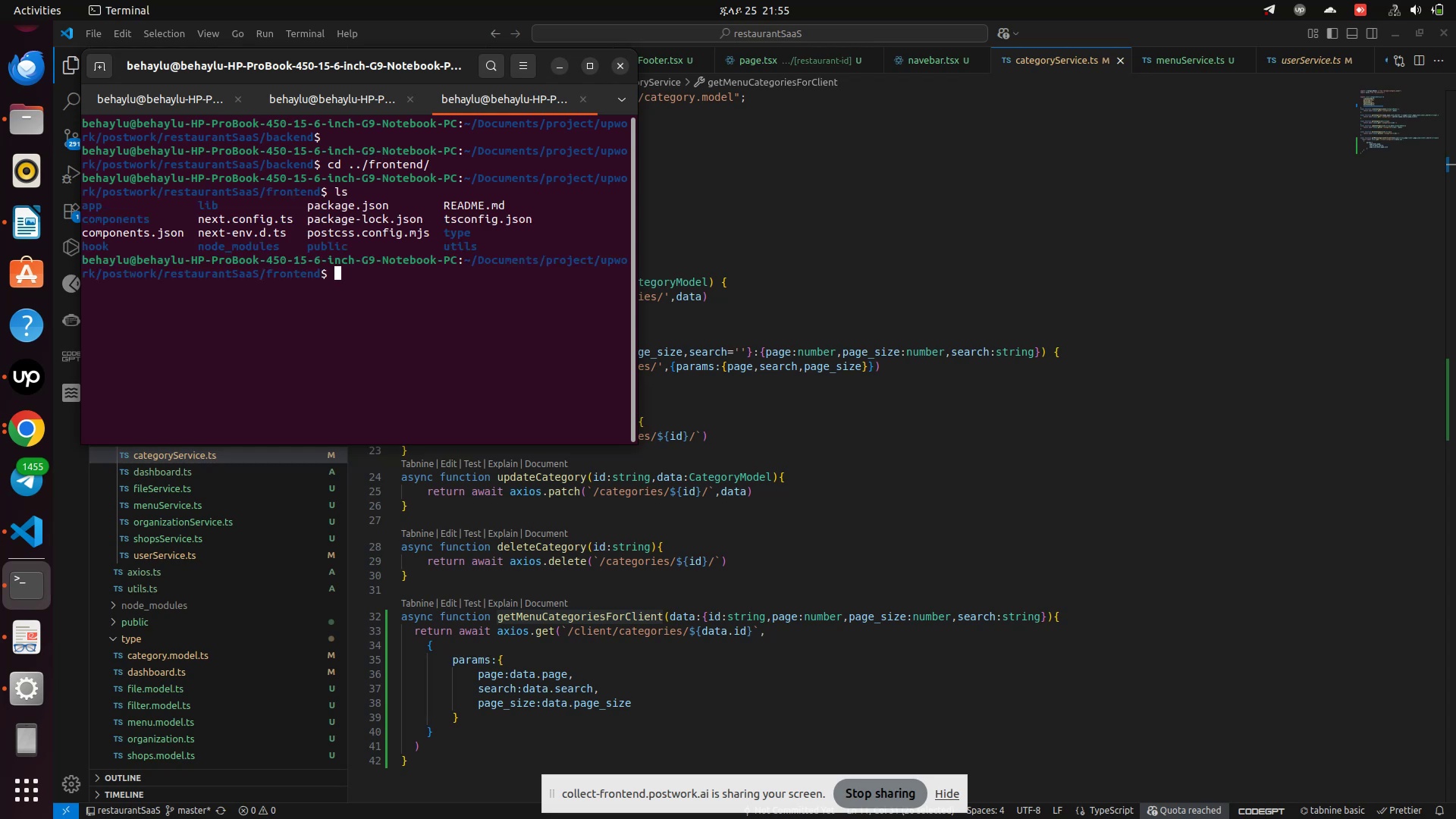 
type(npm run dev)
 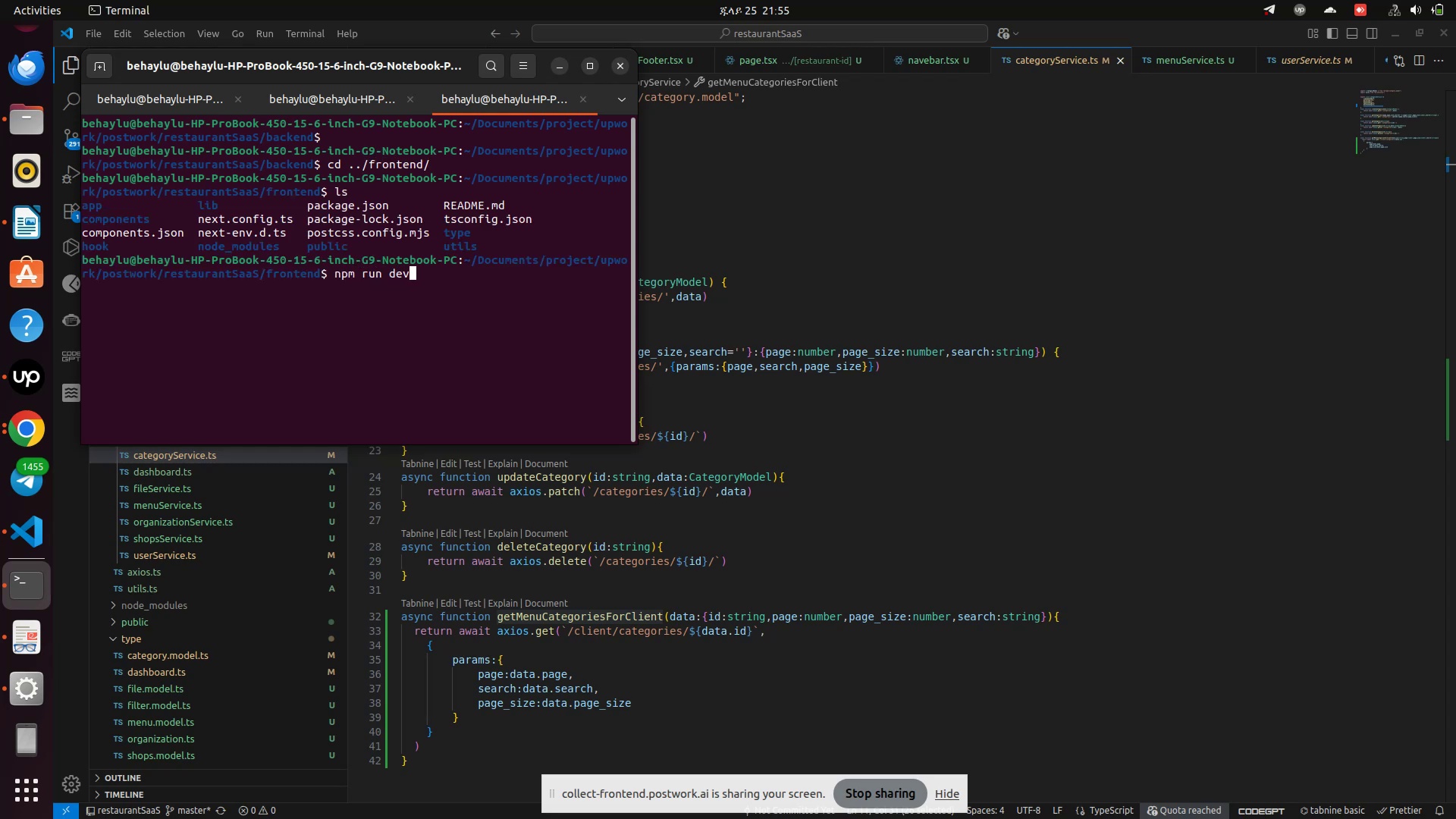 
key(Enter)
 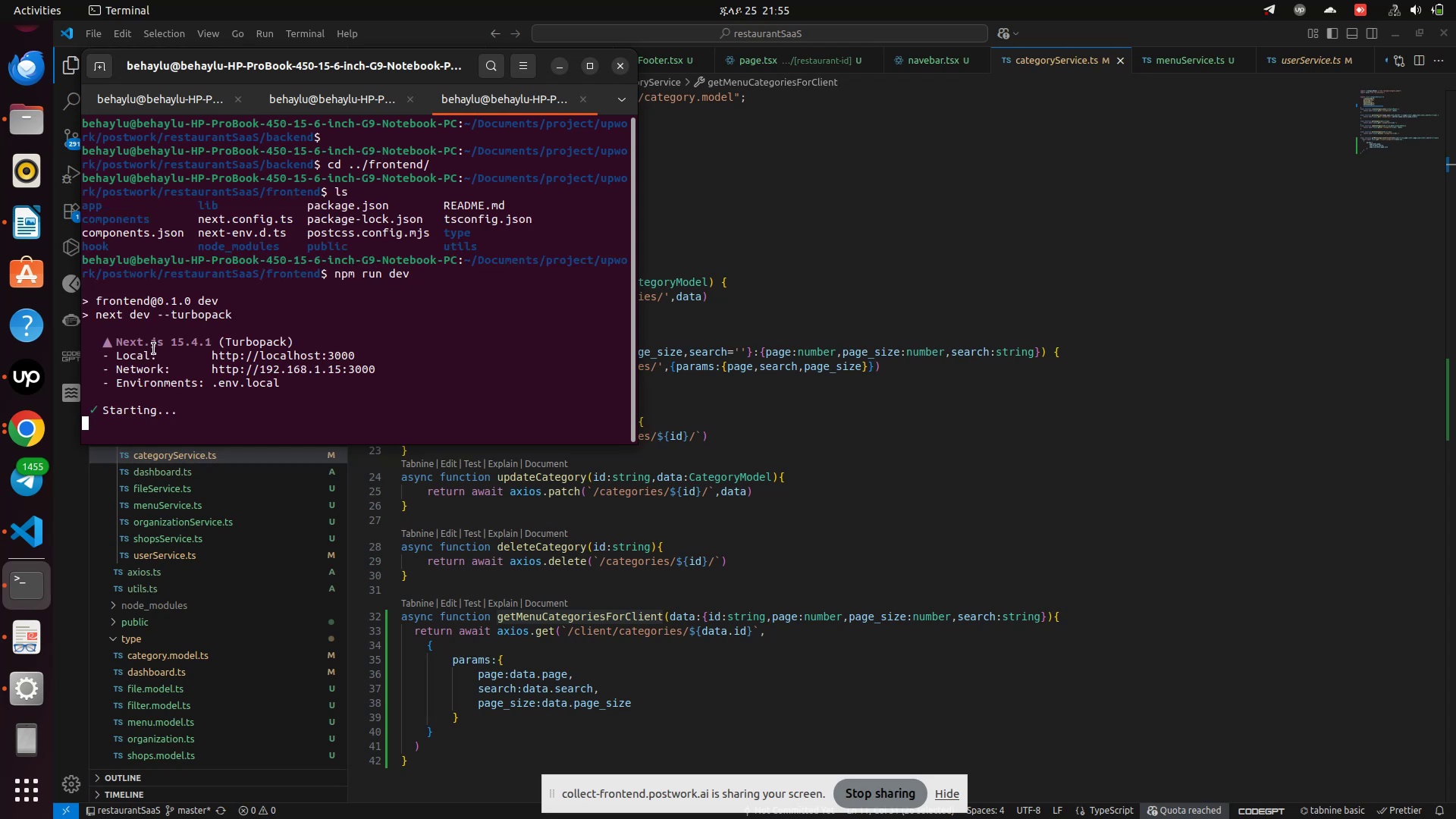 
hold_key(key=ControlLeft, duration=0.75)
left_click([266, 352])
 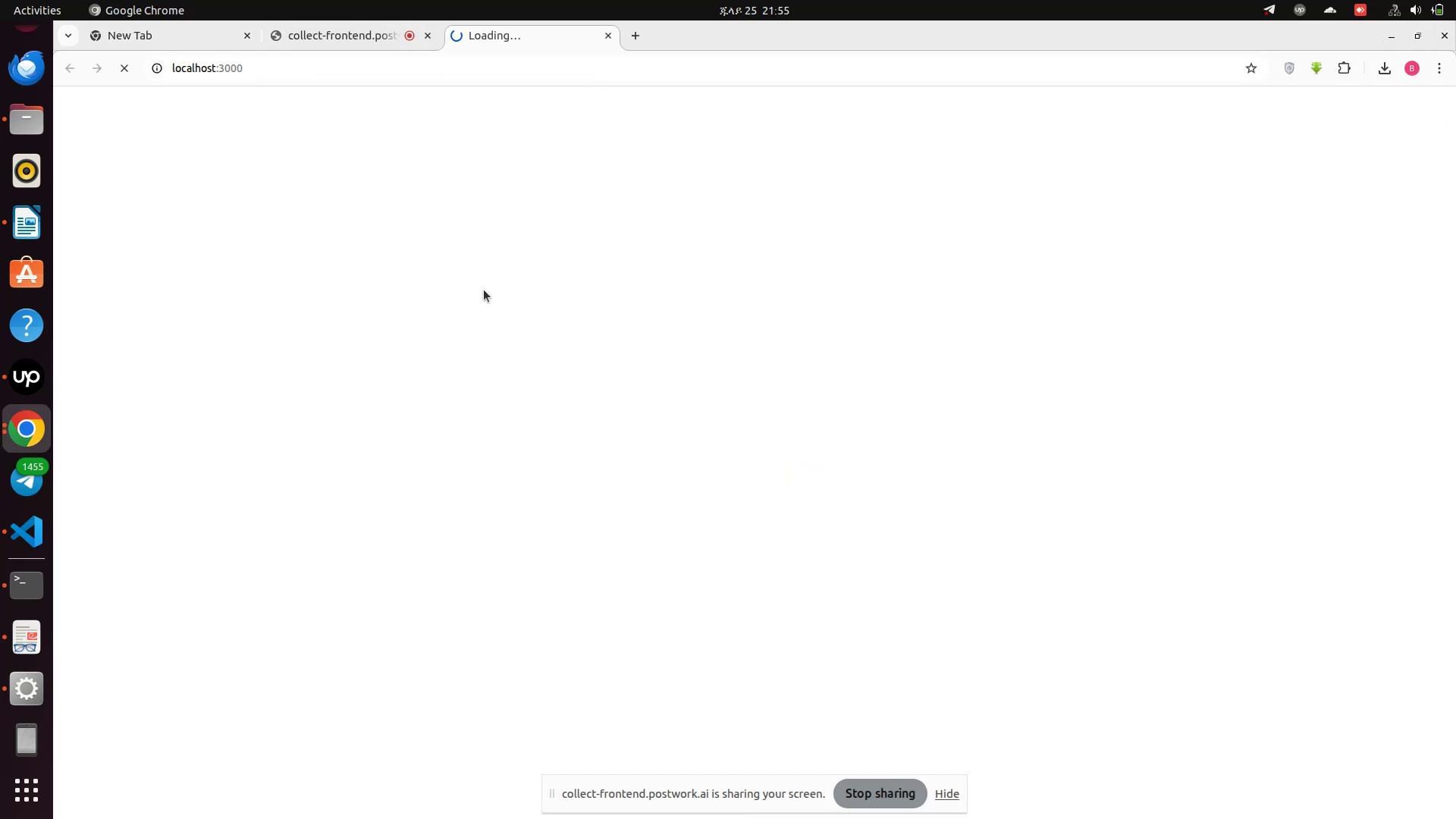 
wait(6.25)
 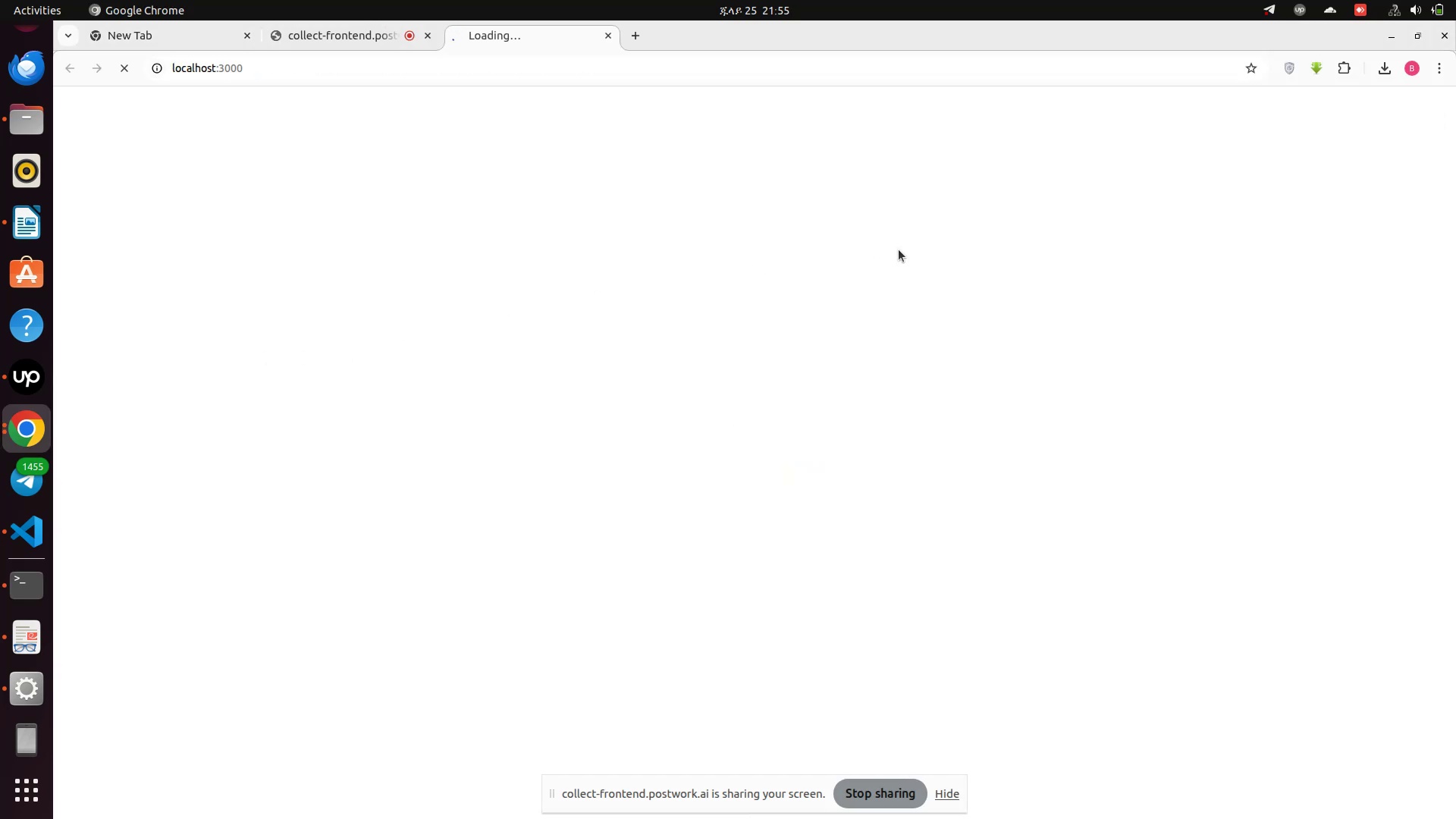 
scroll: coordinate [497, 406], scroll_direction: down, amount: 2.0
 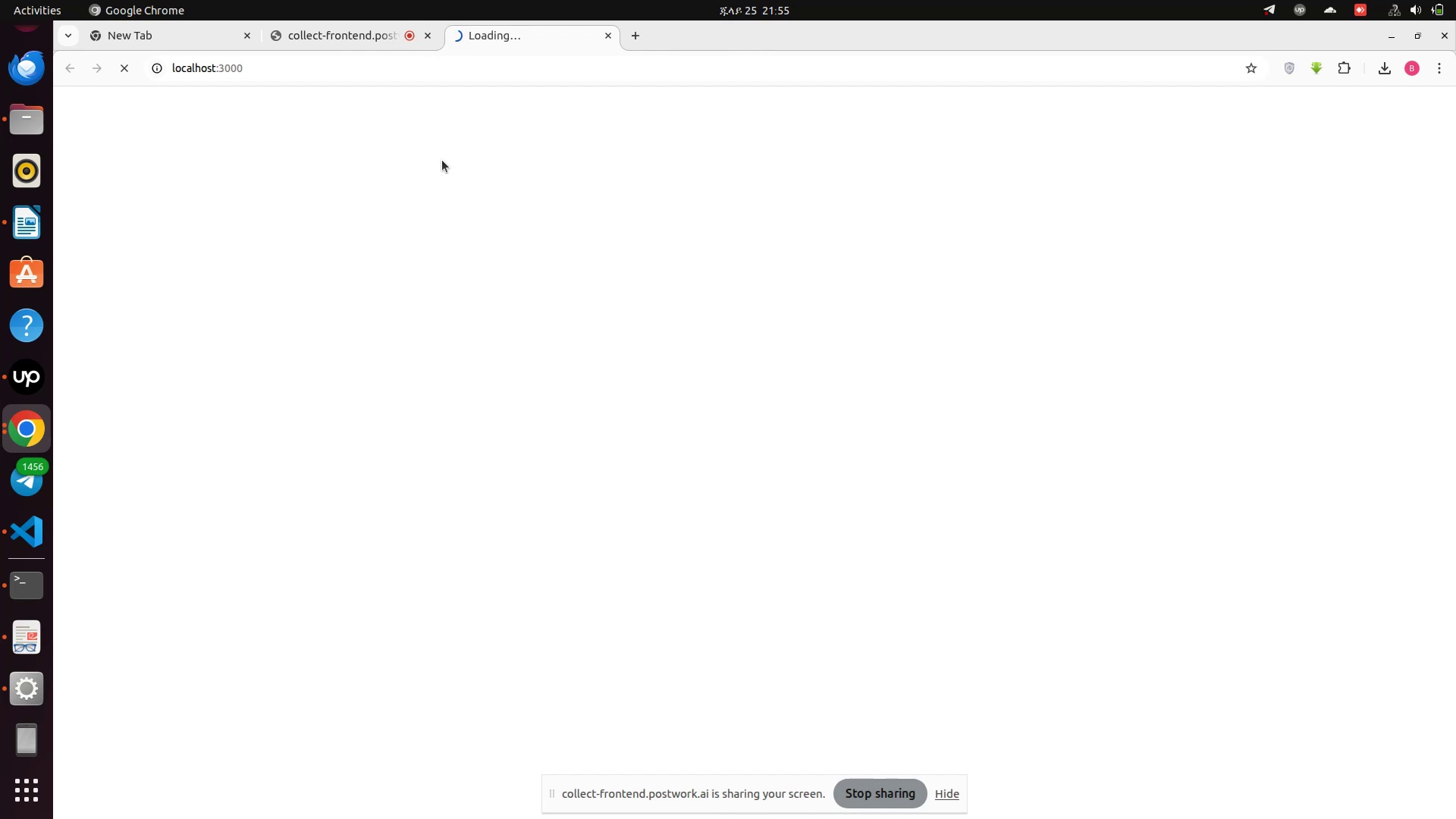 
left_click([14, 381])
 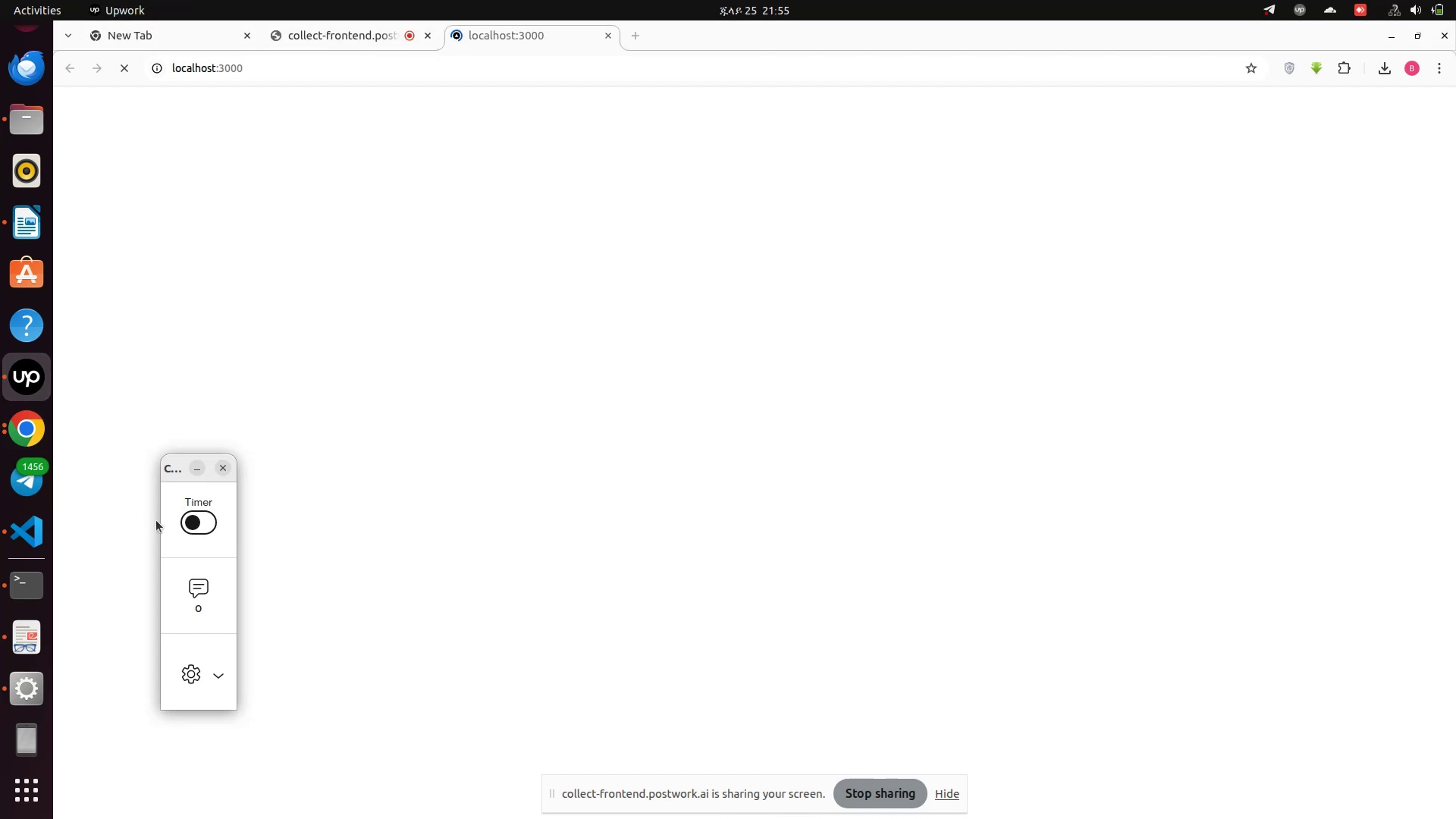 
mouse_move([207, 519])
 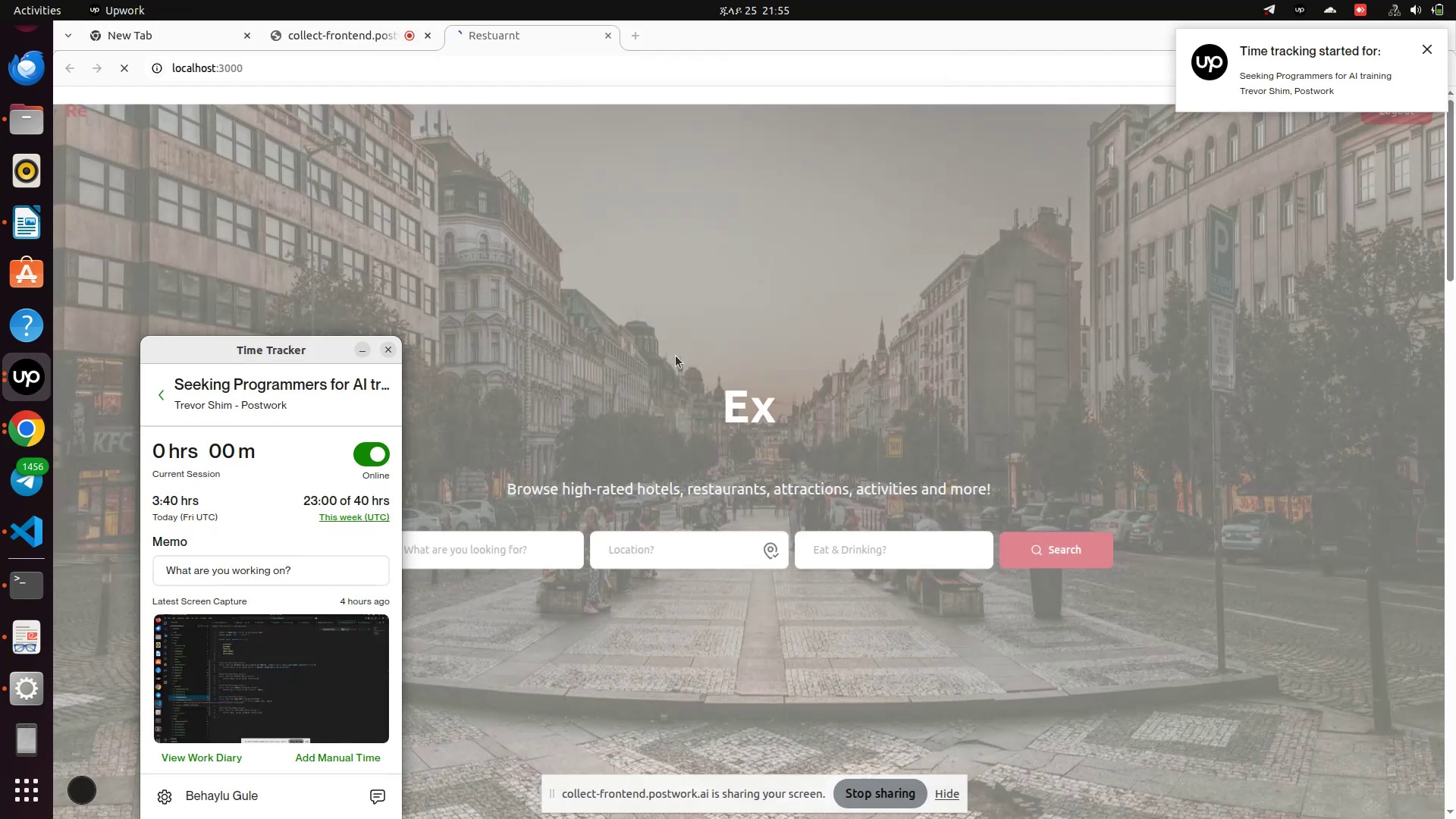 
left_click([676, 356])
 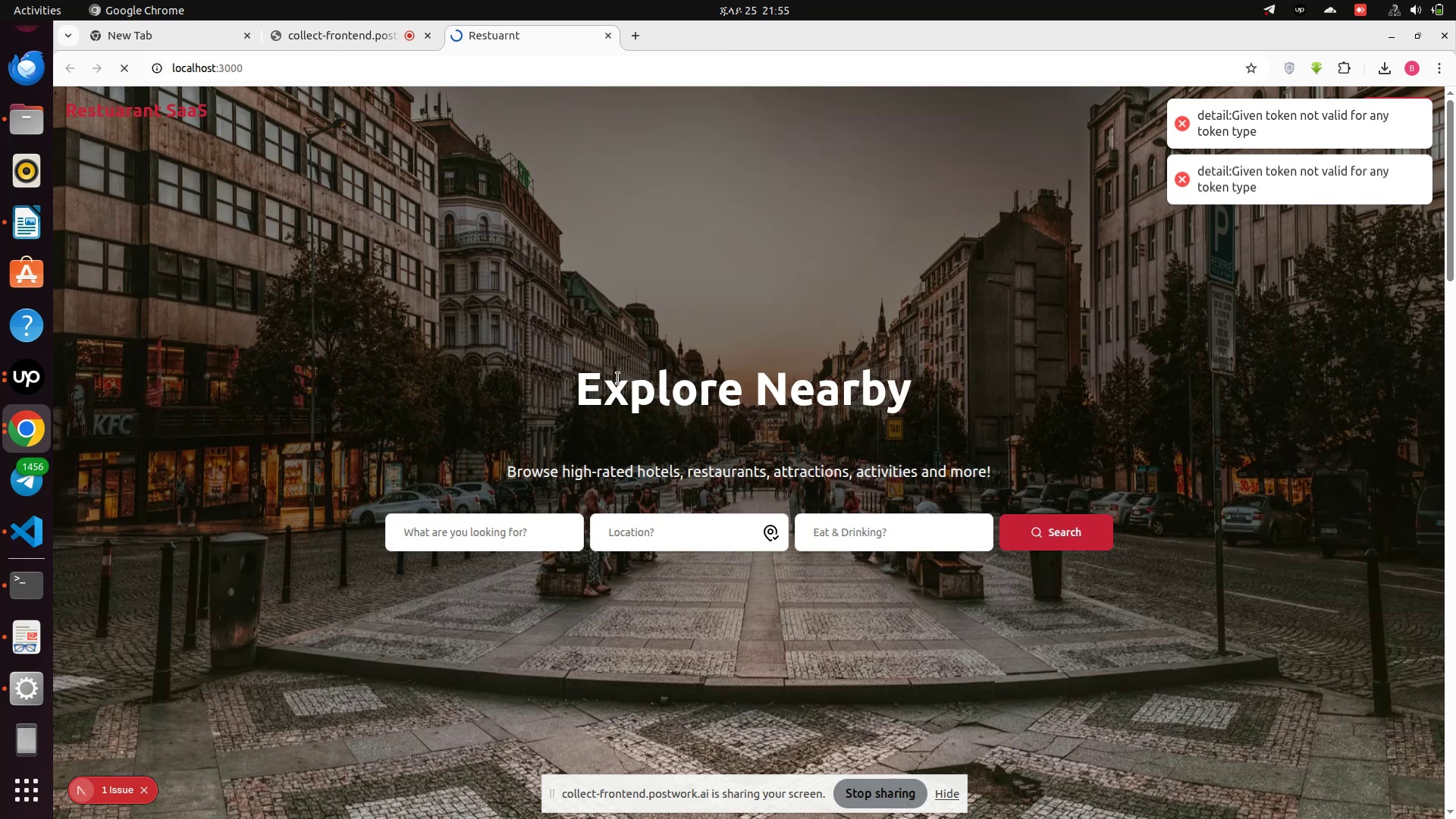 
scroll: coordinate [610, 383], scroll_direction: down, amount: 2.0
 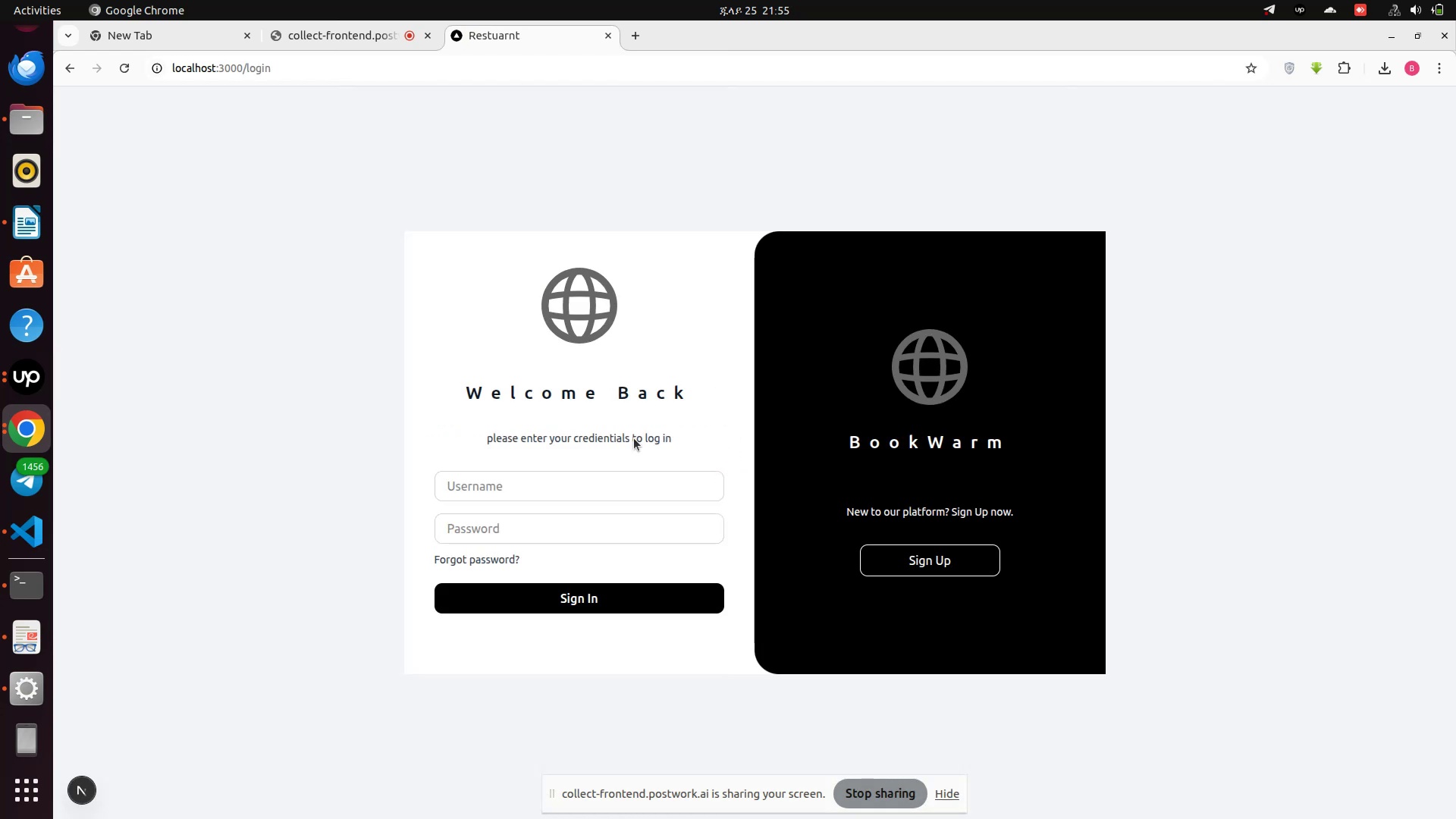 
right_click([378, 222])
 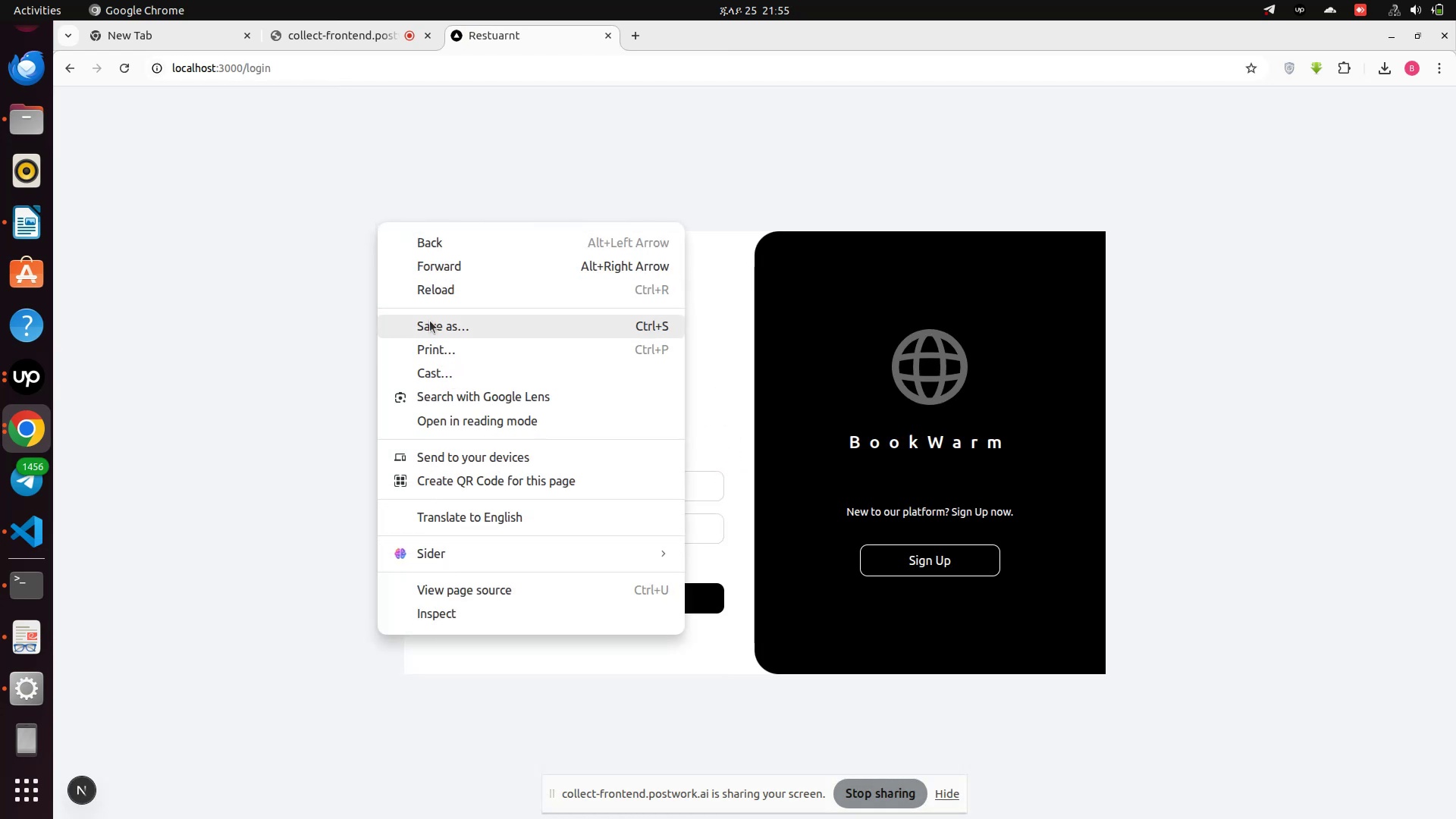 
wait(5.01)
 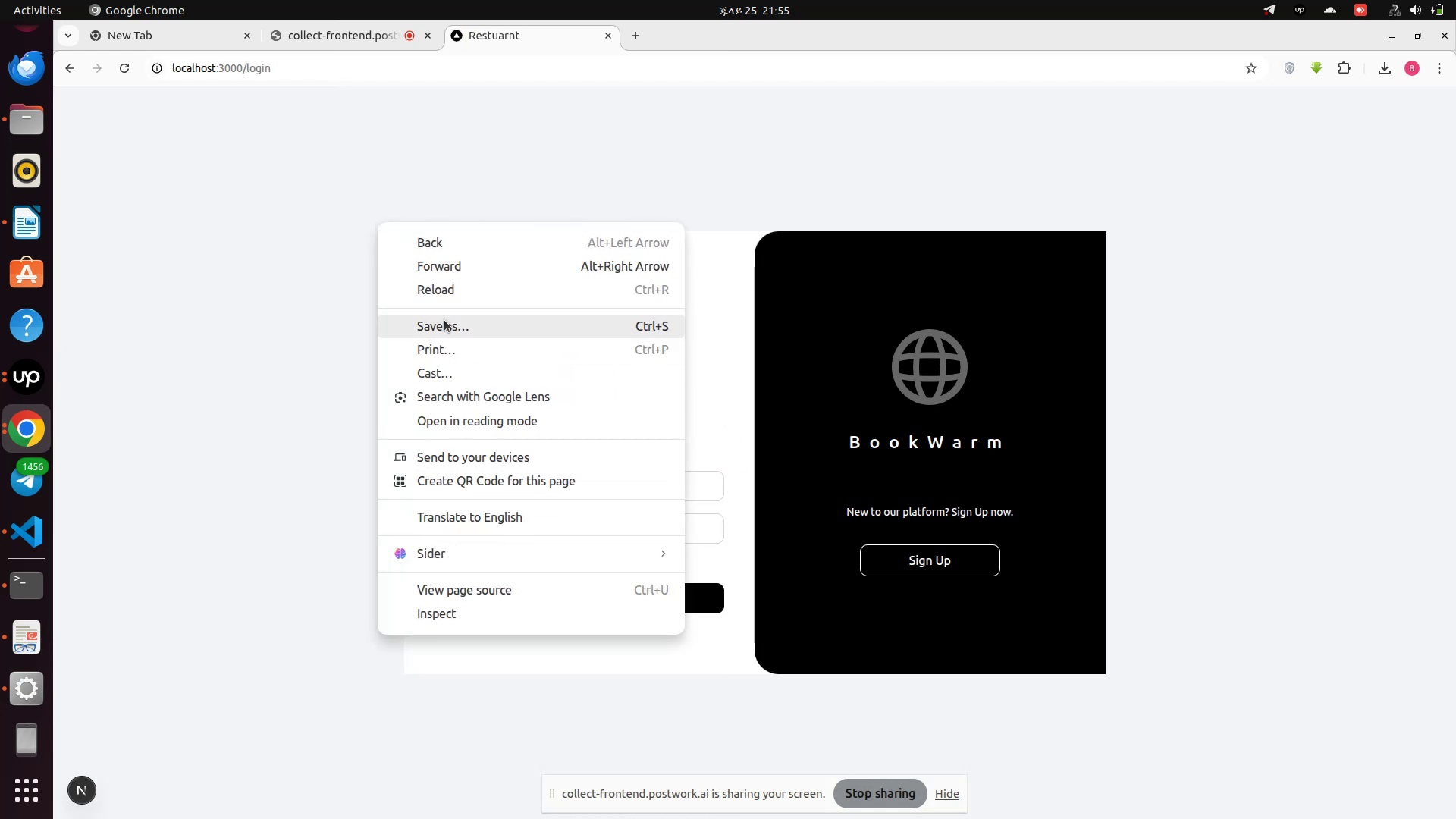 
left_click([455, 608])
 